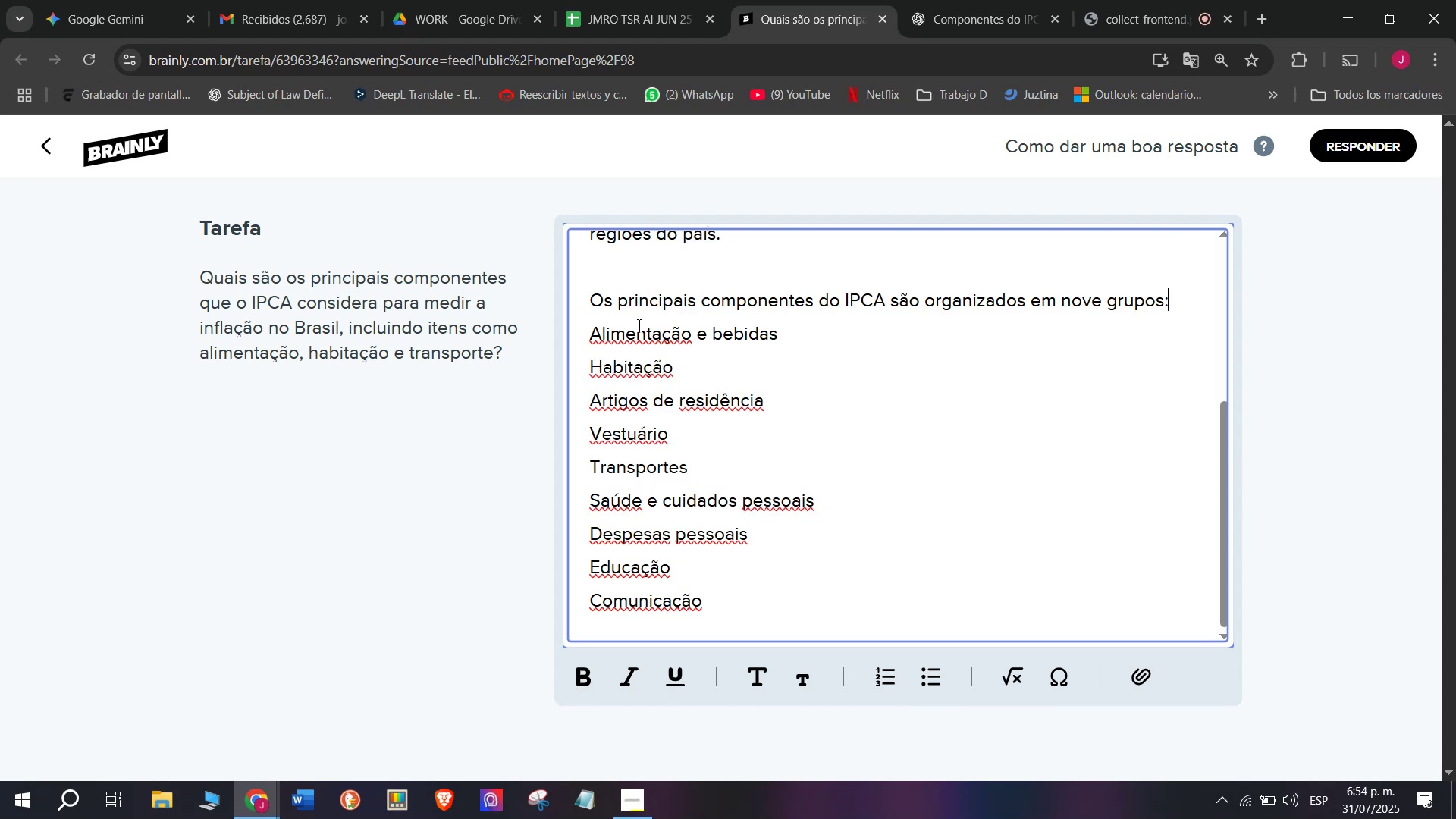 
left_click_drag(start_coordinate=[636, 321], to_coordinate=[654, 594])
 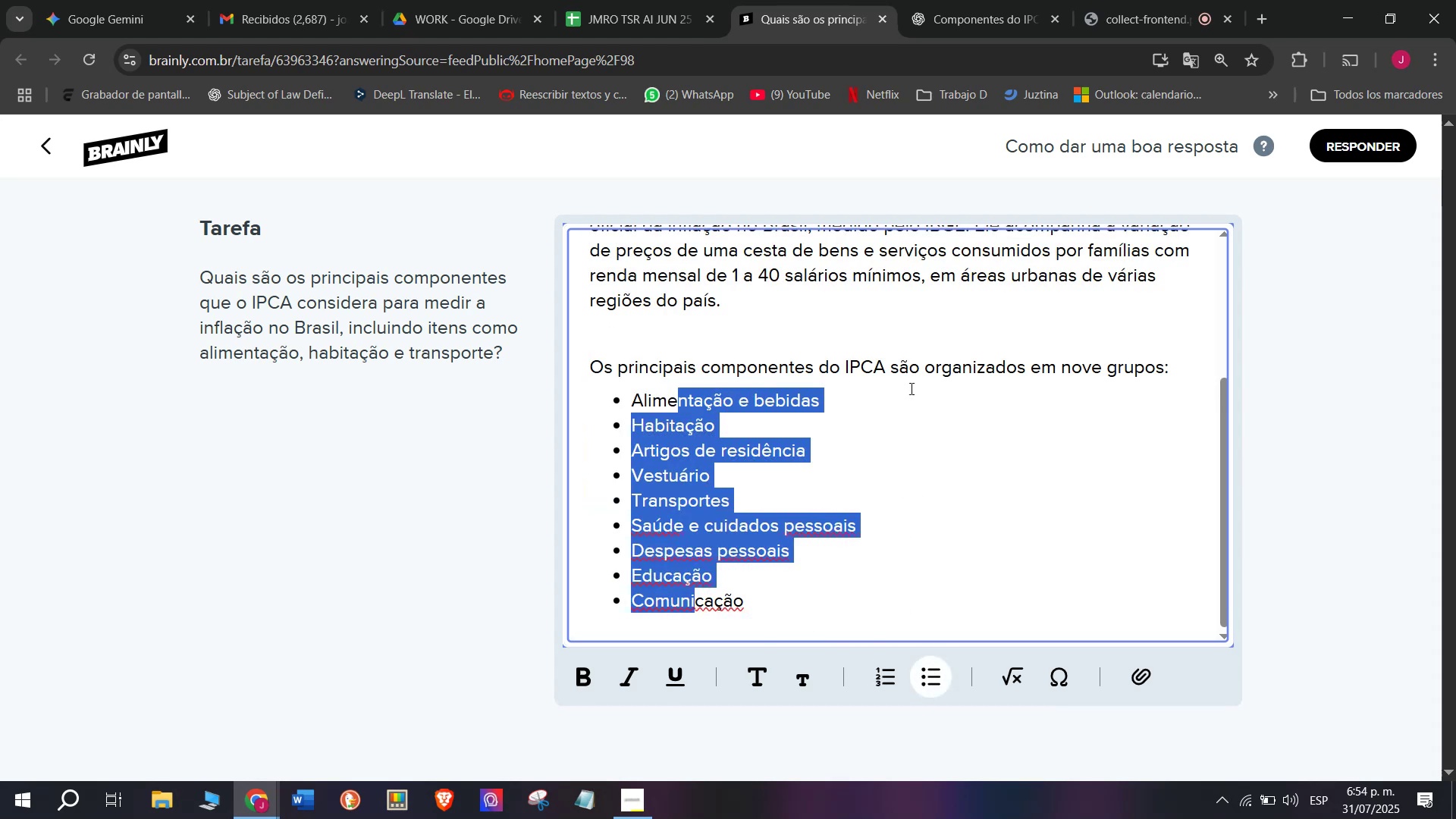 
scroll: coordinate [895, 478], scroll_direction: up, amount: 1.0
 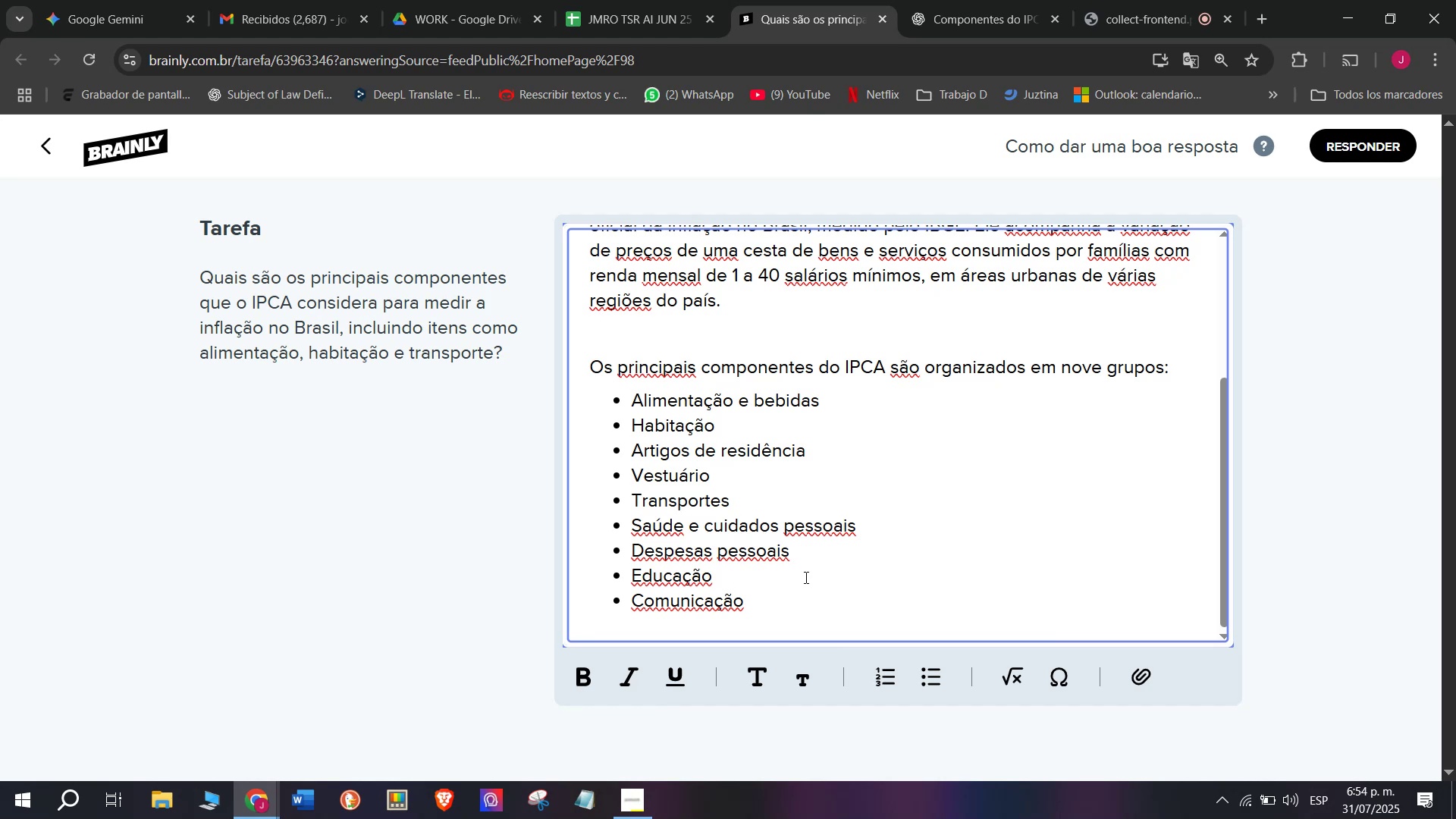 
left_click_drag(start_coordinate=[780, 611], to_coordinate=[530, 158])
 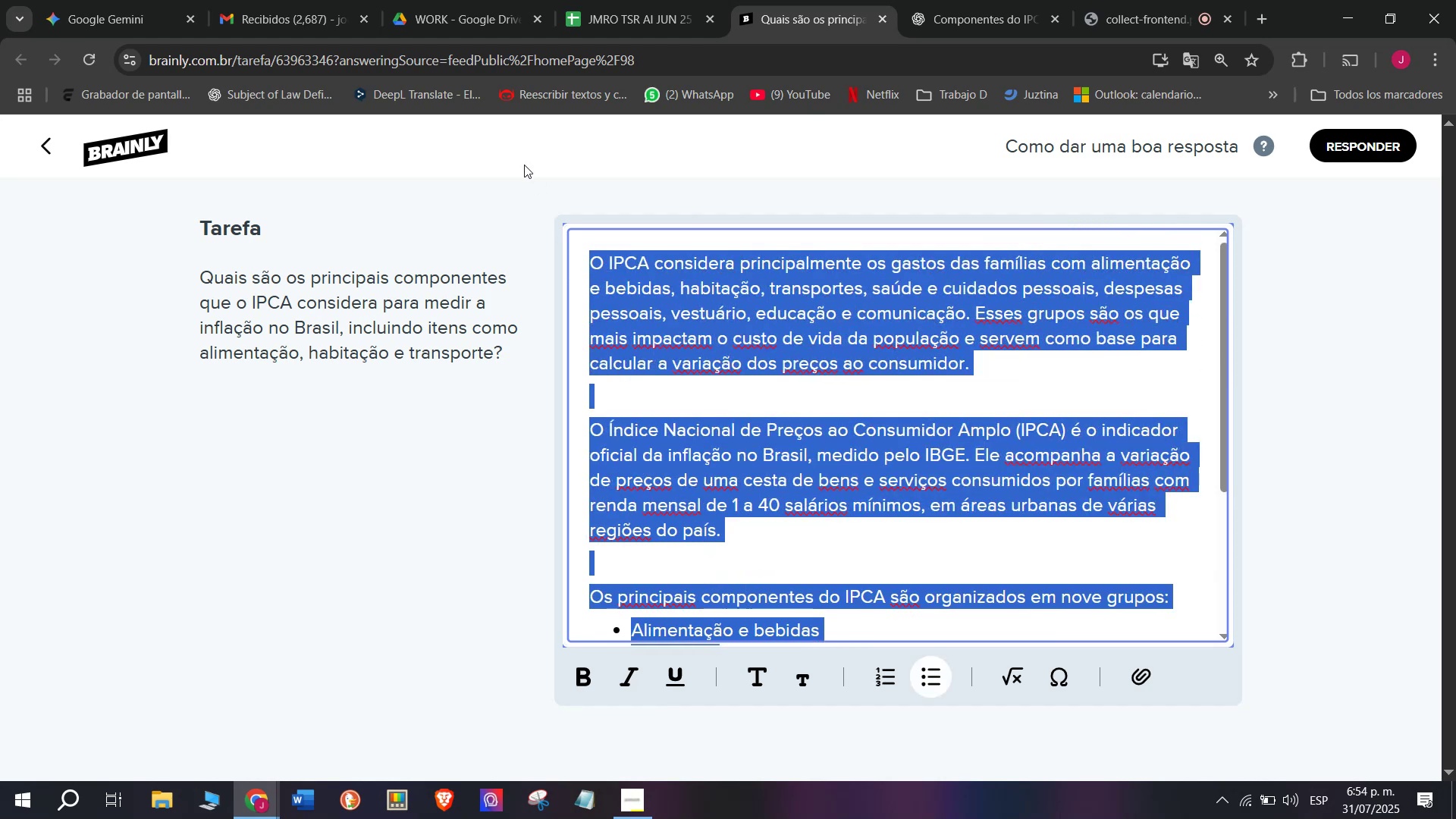 
key(Control+C)
 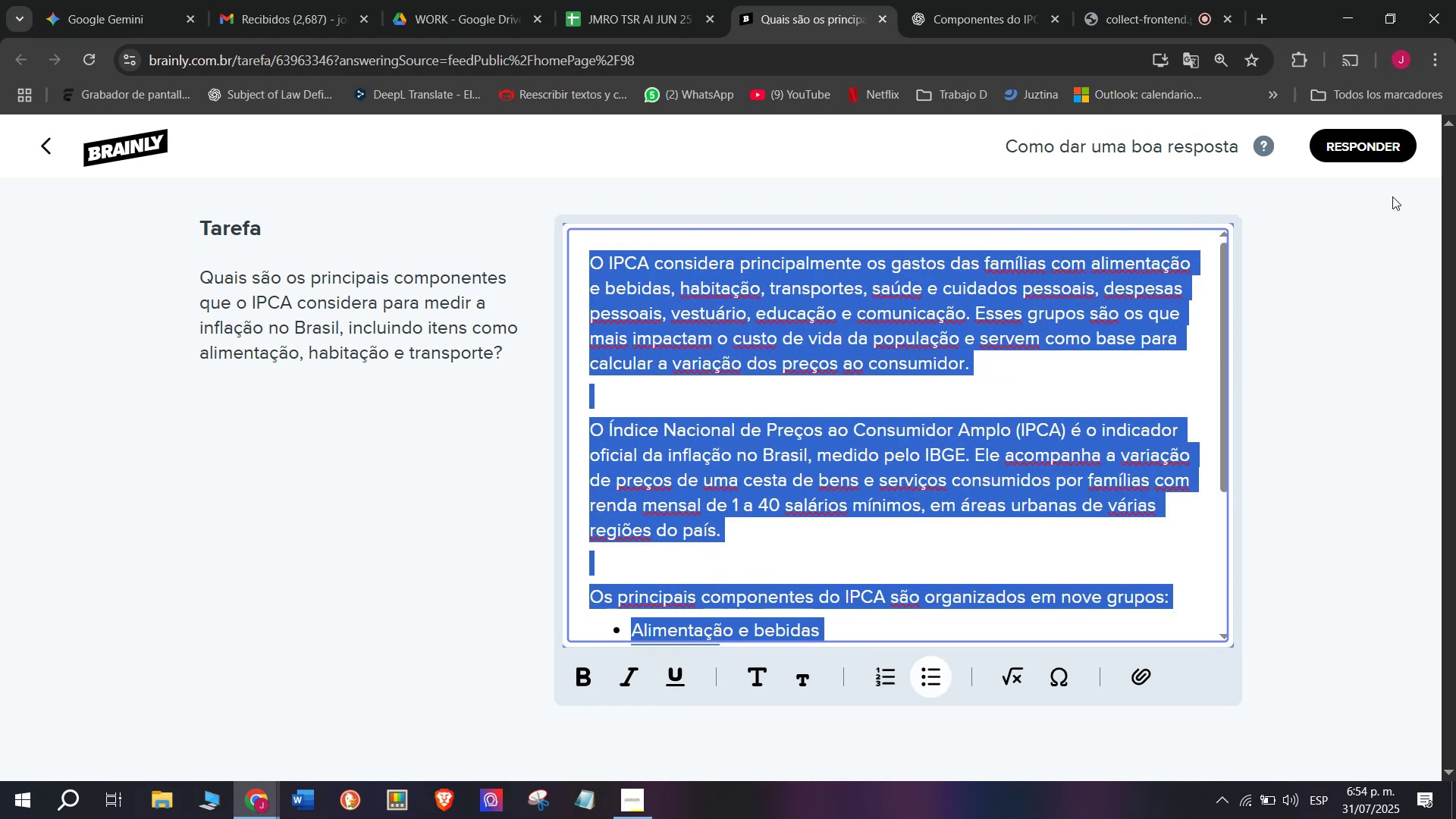 
left_click([1384, 146])
 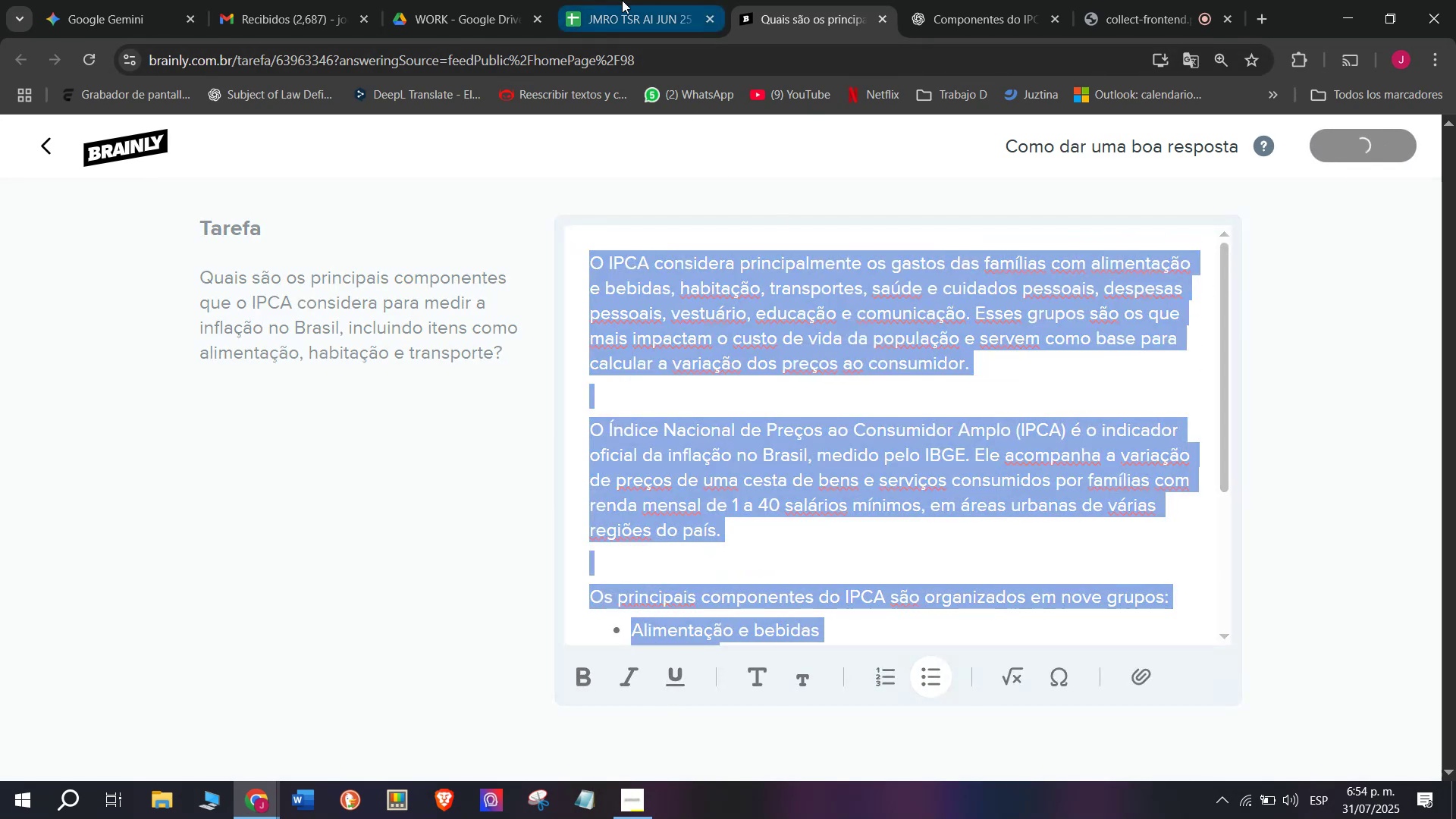 
left_click([622, 0])
 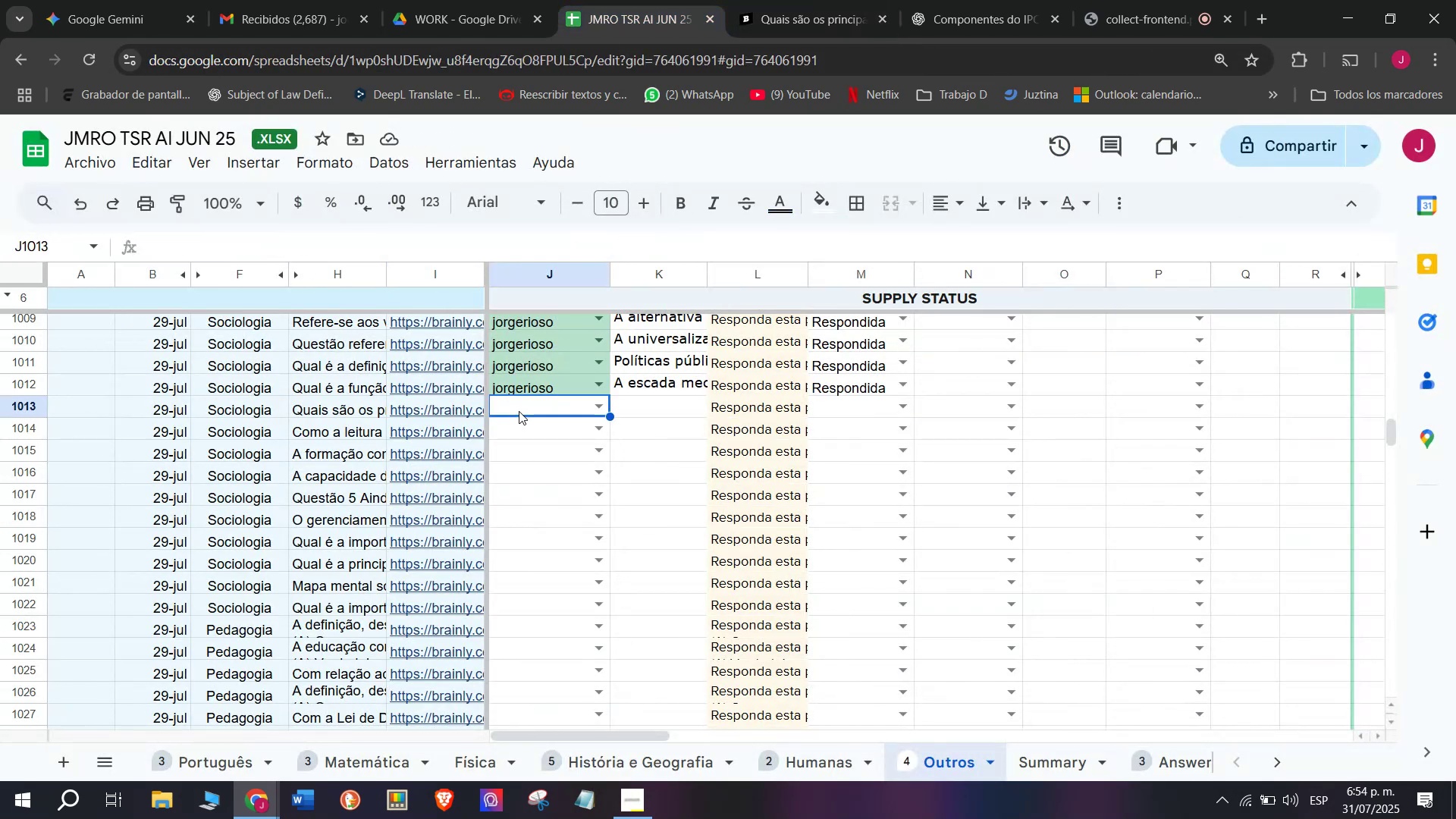 
key(J)
 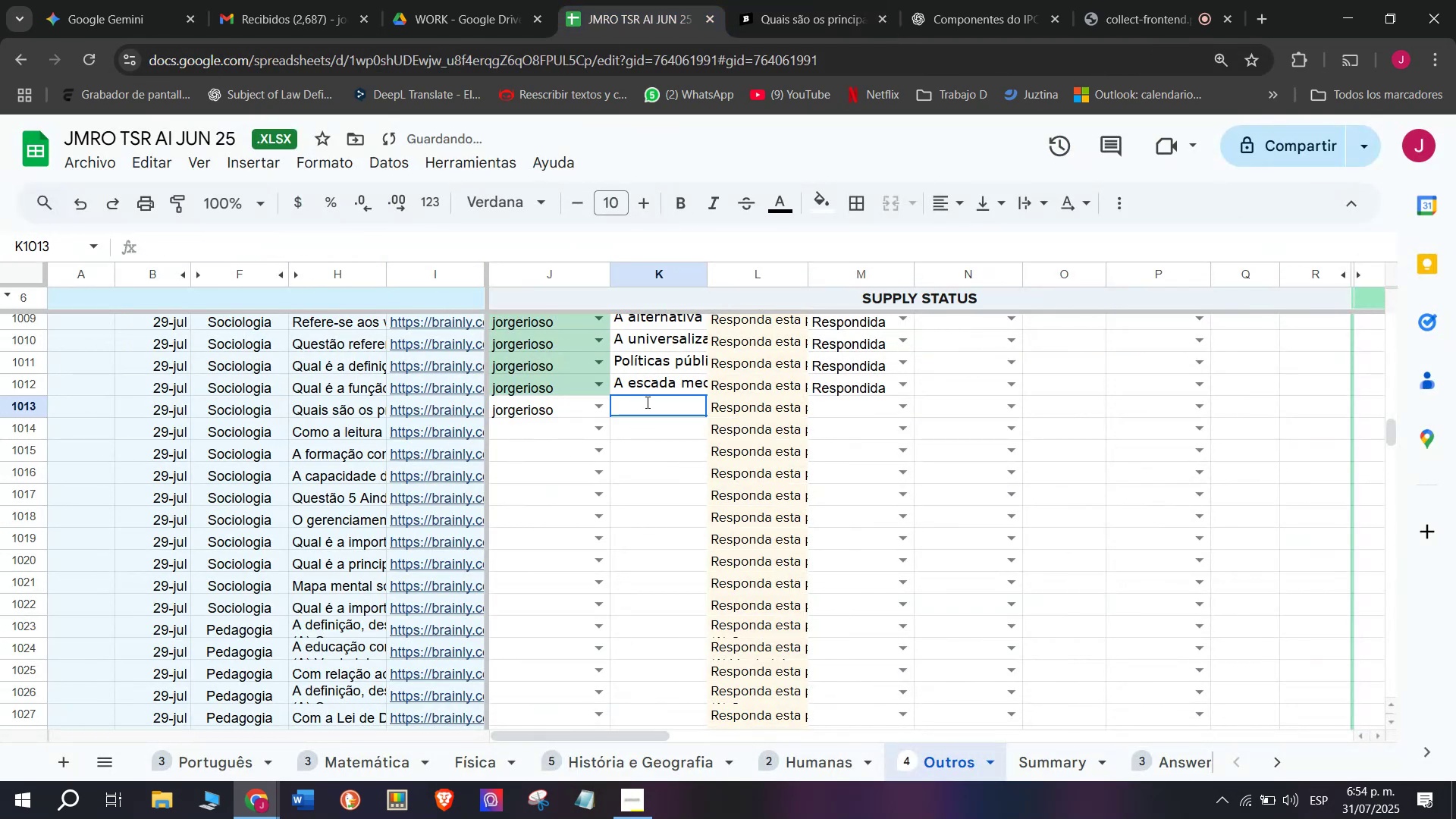 
key(Control+V)
 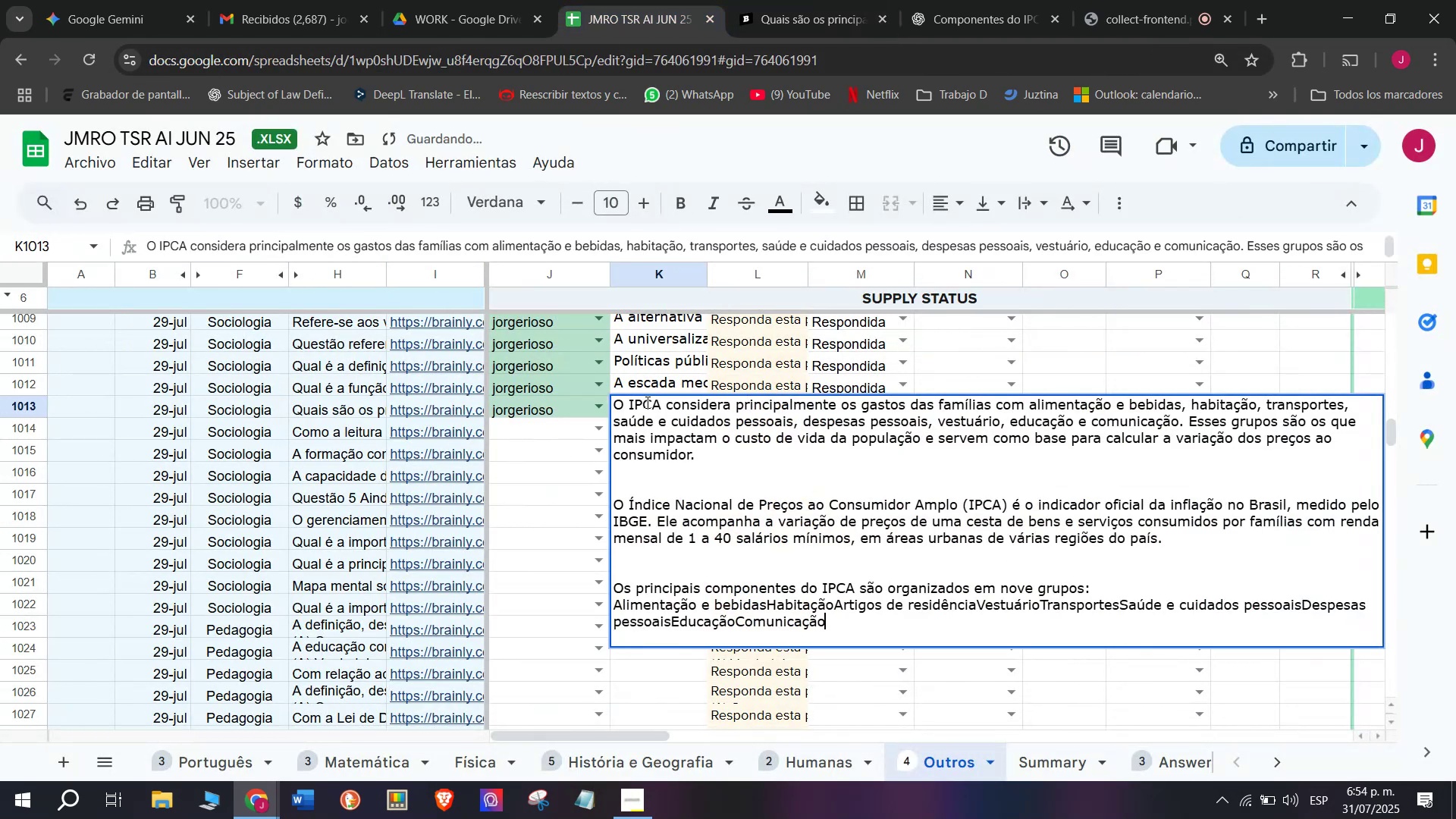 
key(Enter)
 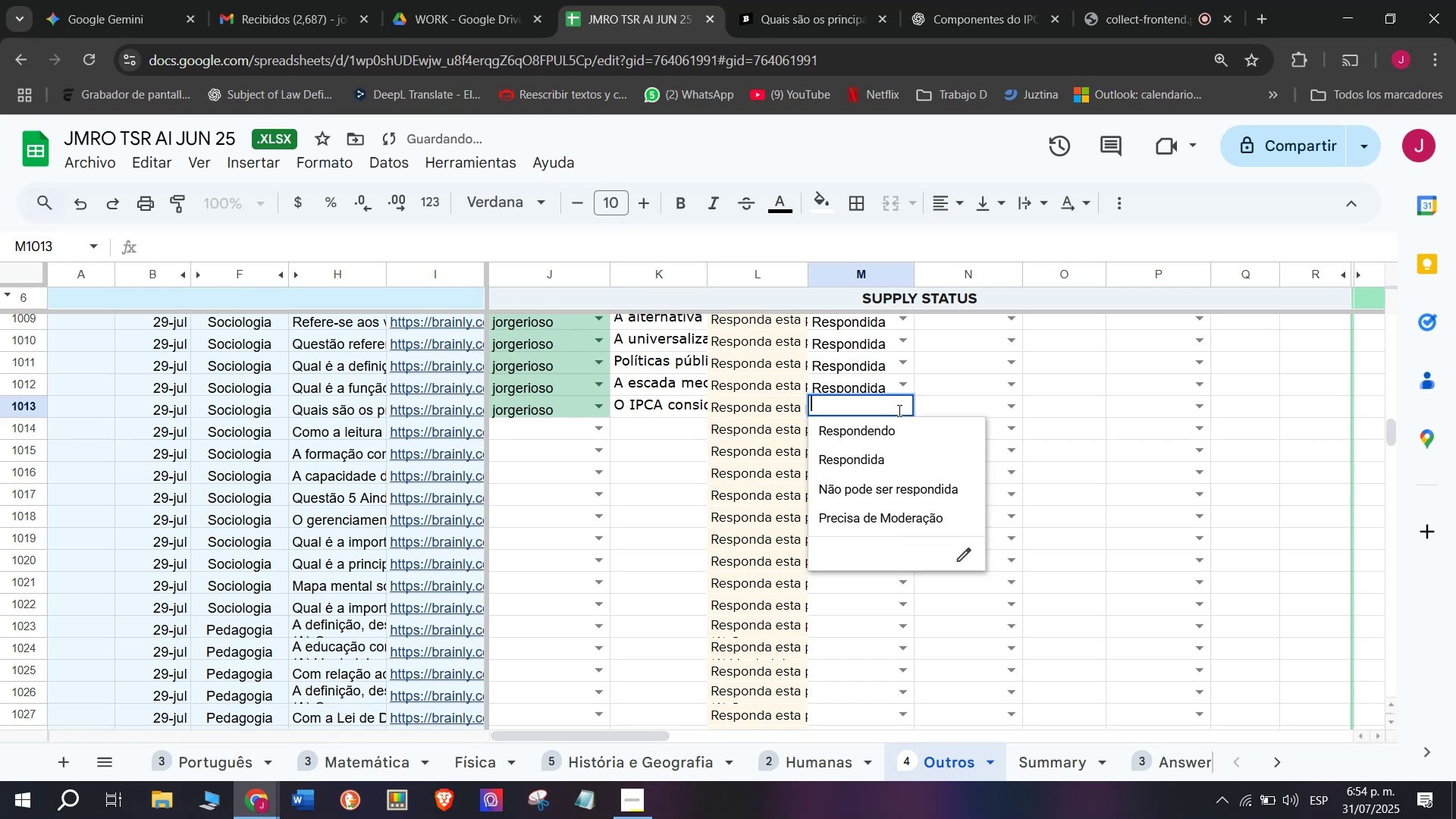 
left_click([884, 454])
 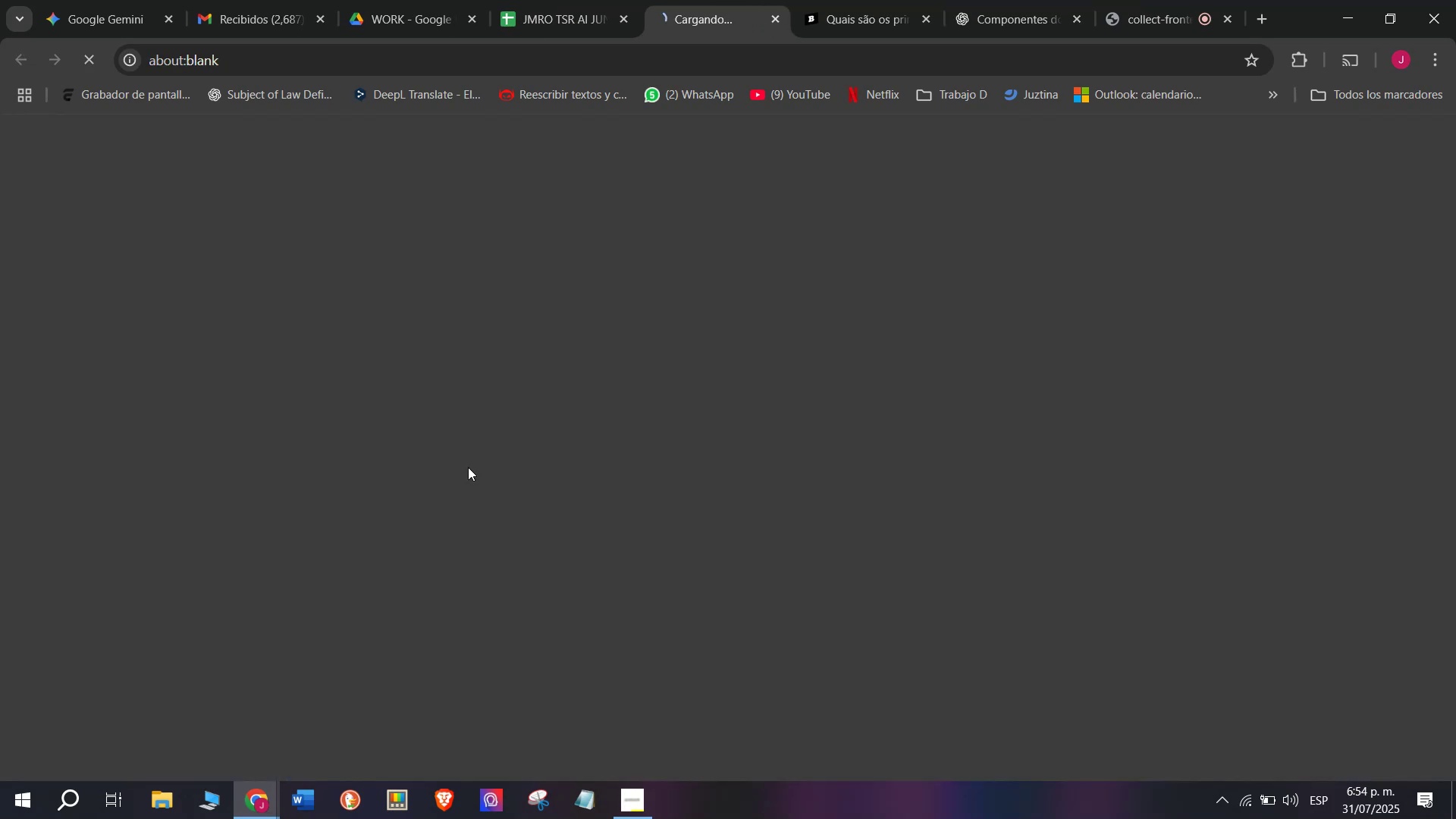 
left_click([853, 0])
 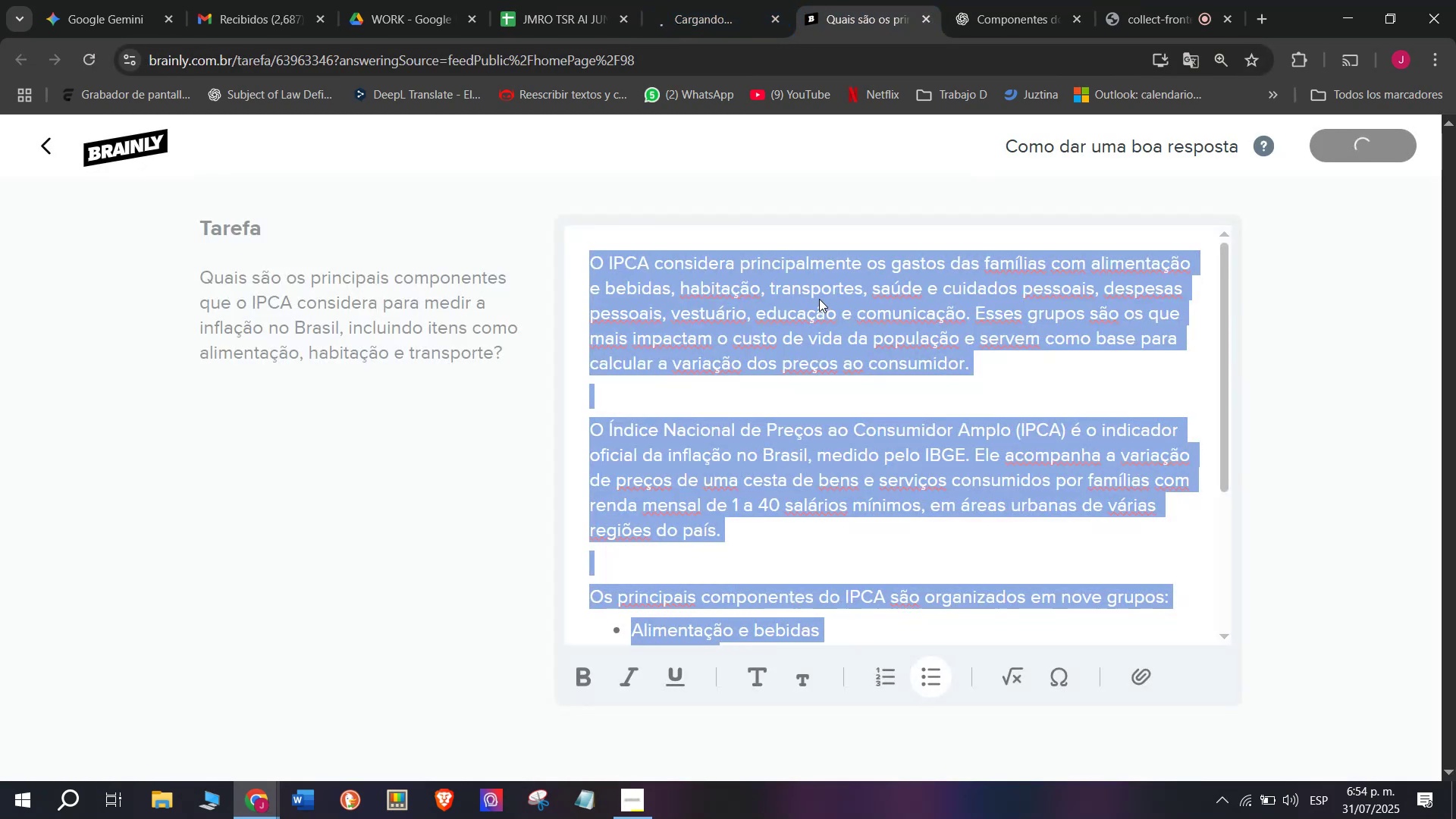 
wait(9.55)
 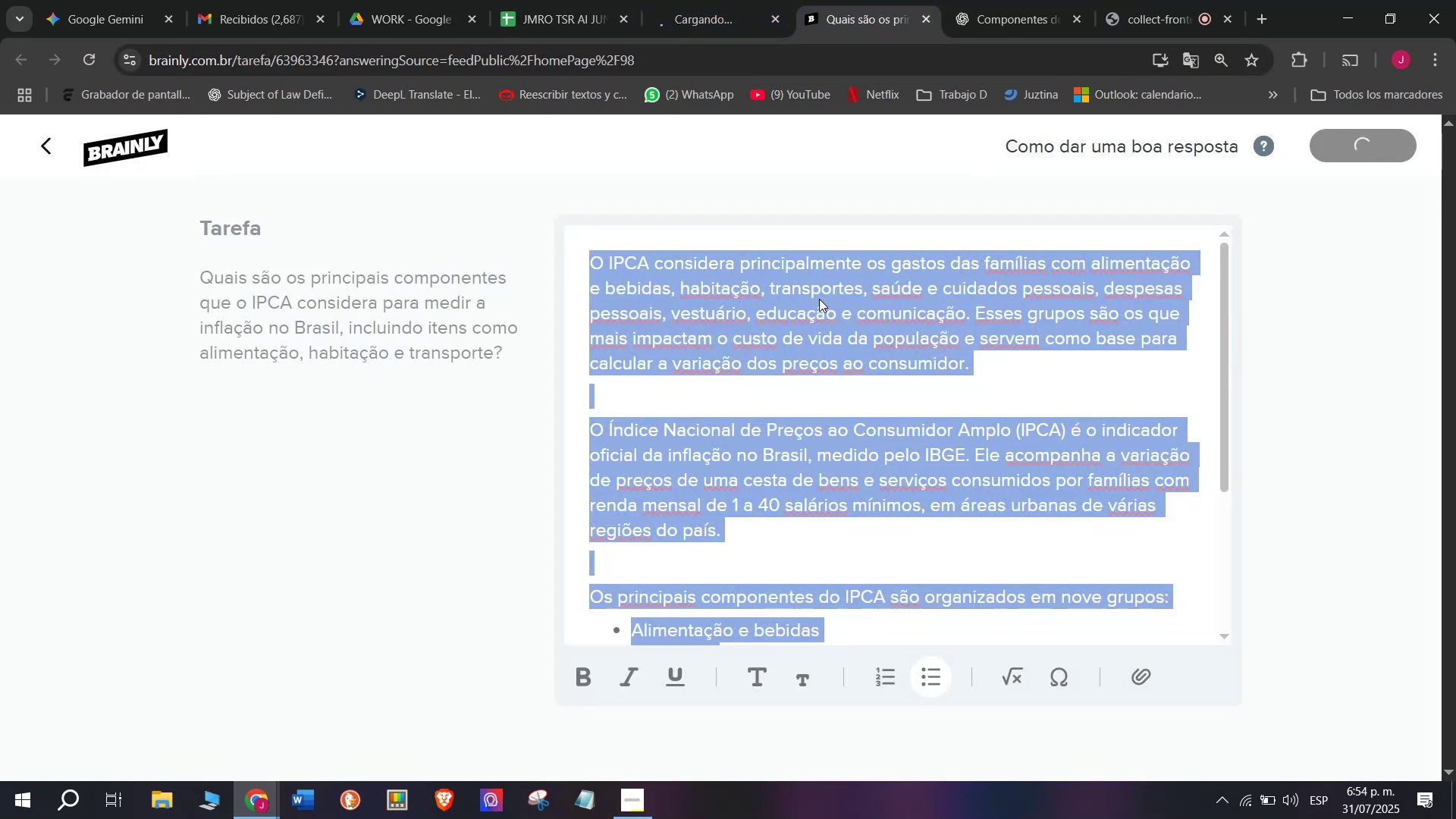 
left_click([857, 2])
 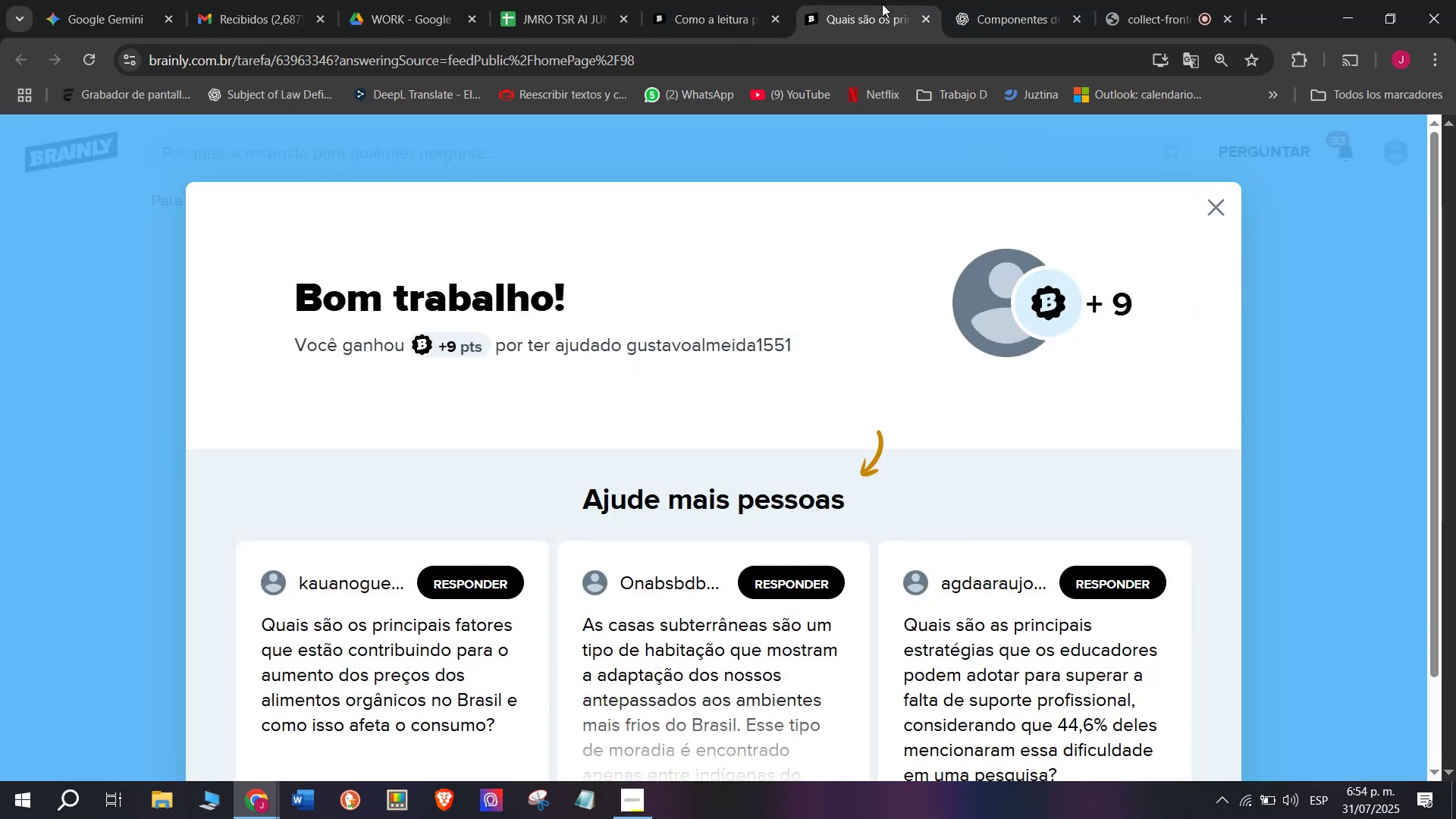 
double_click([717, 0])
 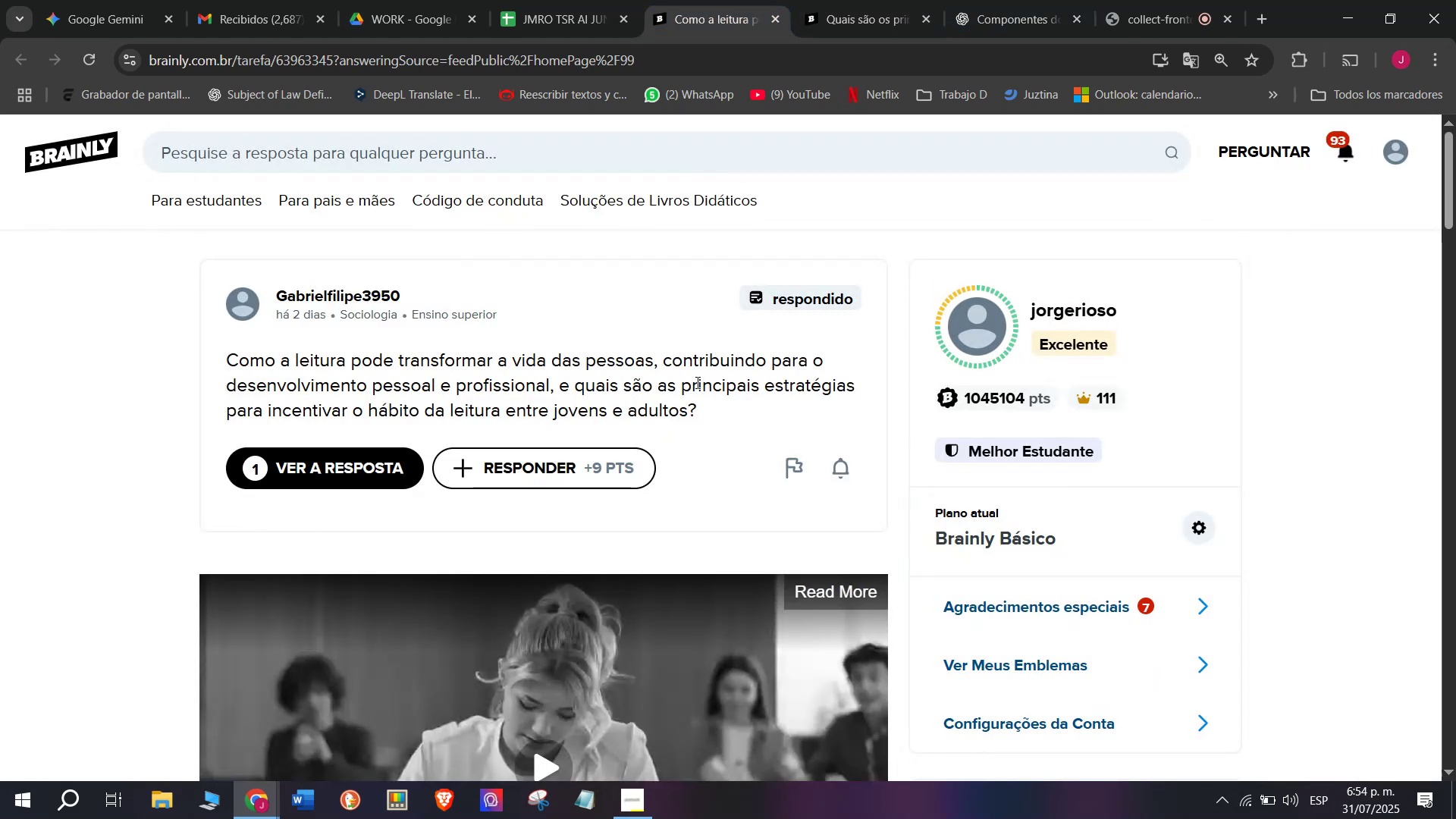 
left_click_drag(start_coordinate=[701, 404], to_coordinate=[571, 383])
 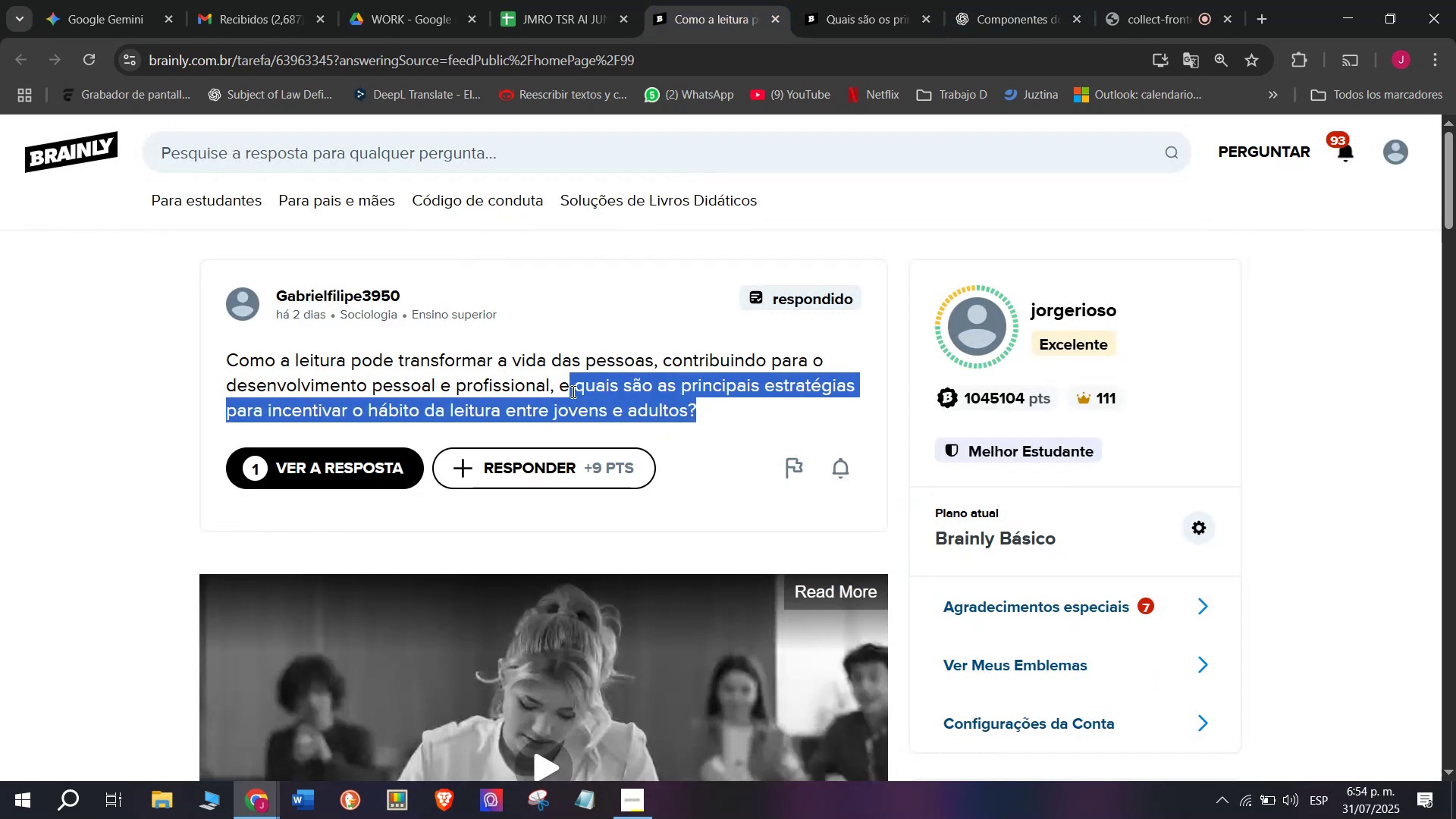 
scroll: coordinate [577, 425], scroll_direction: down, amount: 5.0
 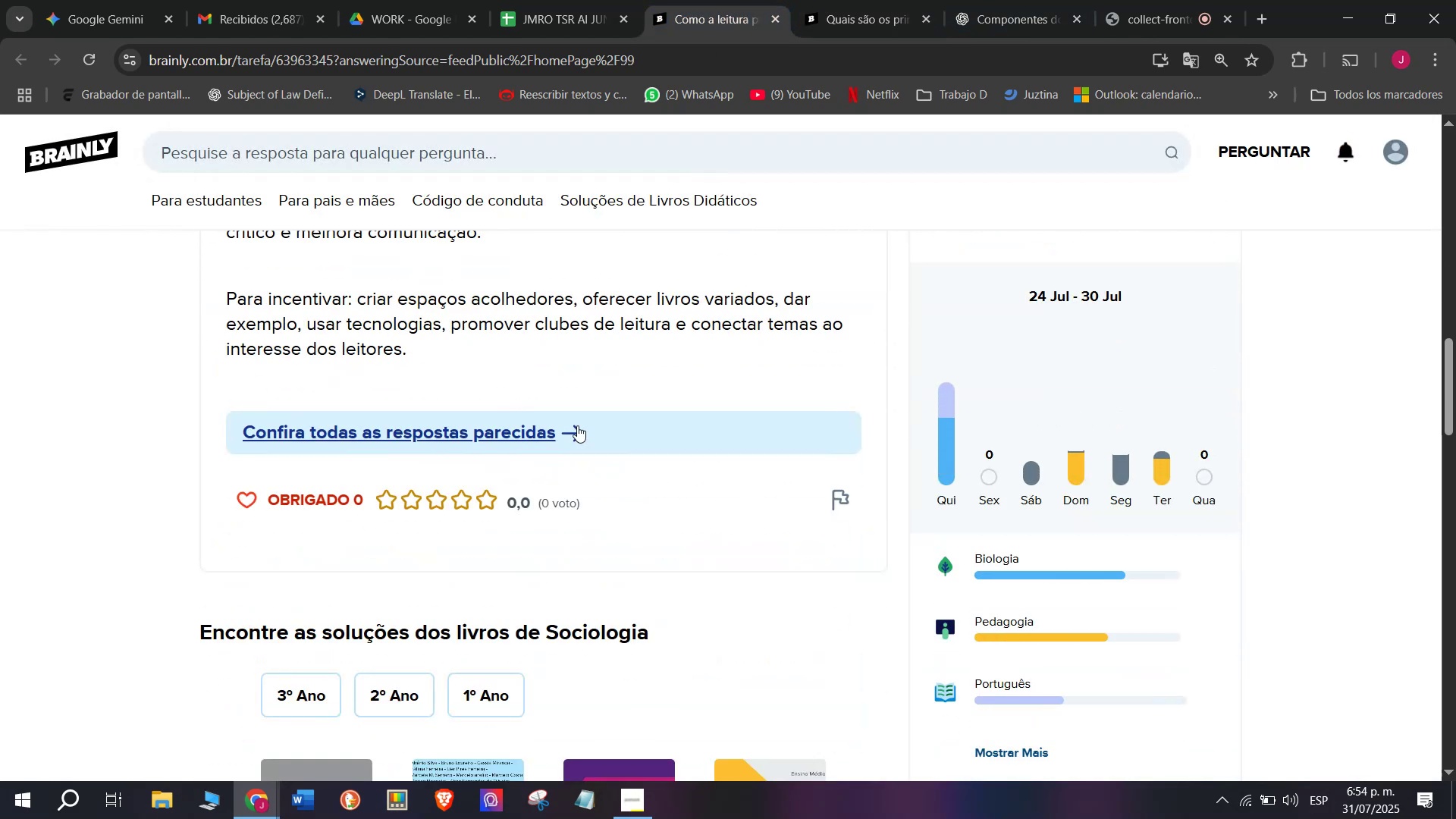 
scroll: coordinate [580, 432], scroll_direction: up, amount: 8.0
 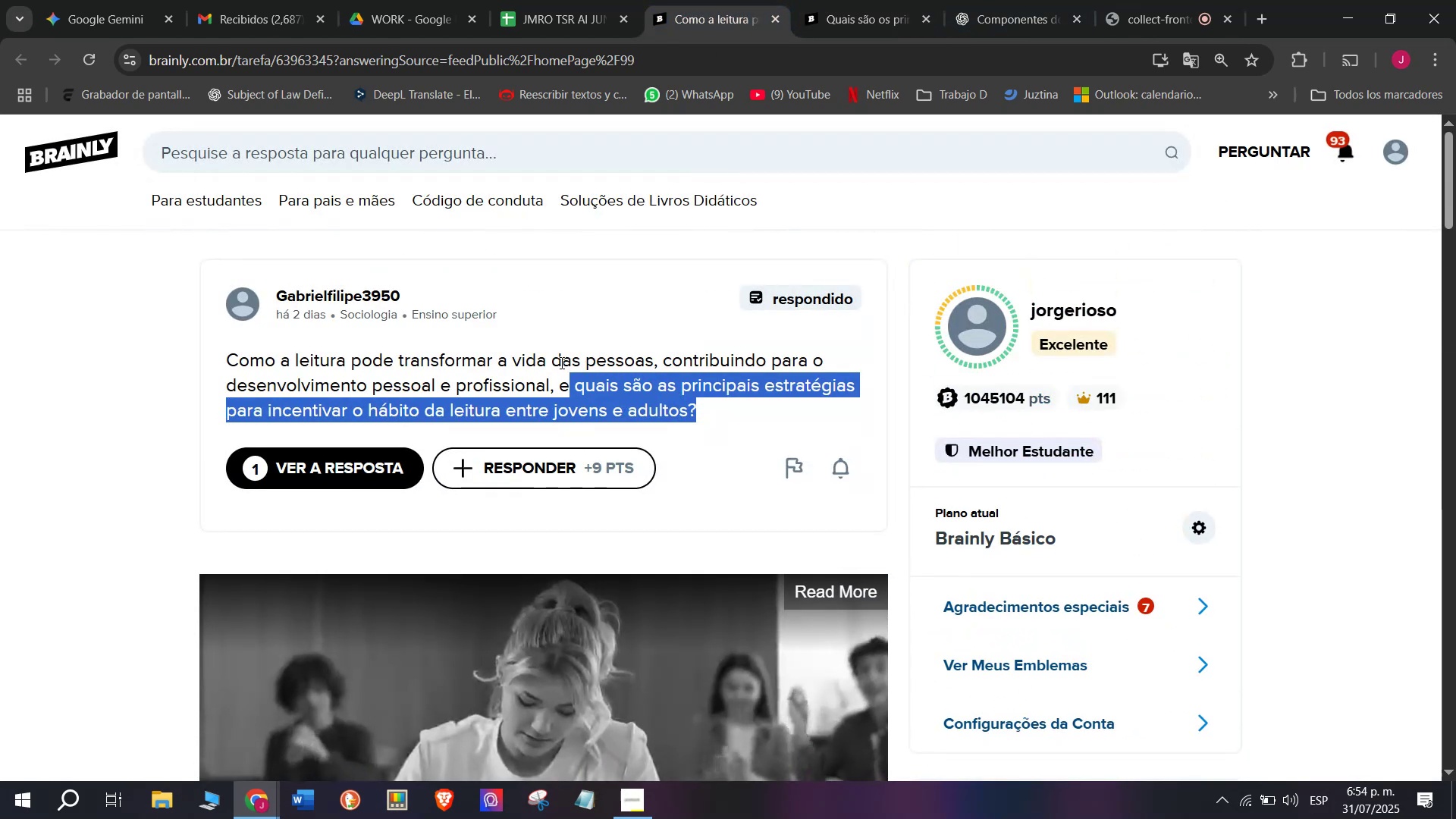 
left_click([554, 358])
 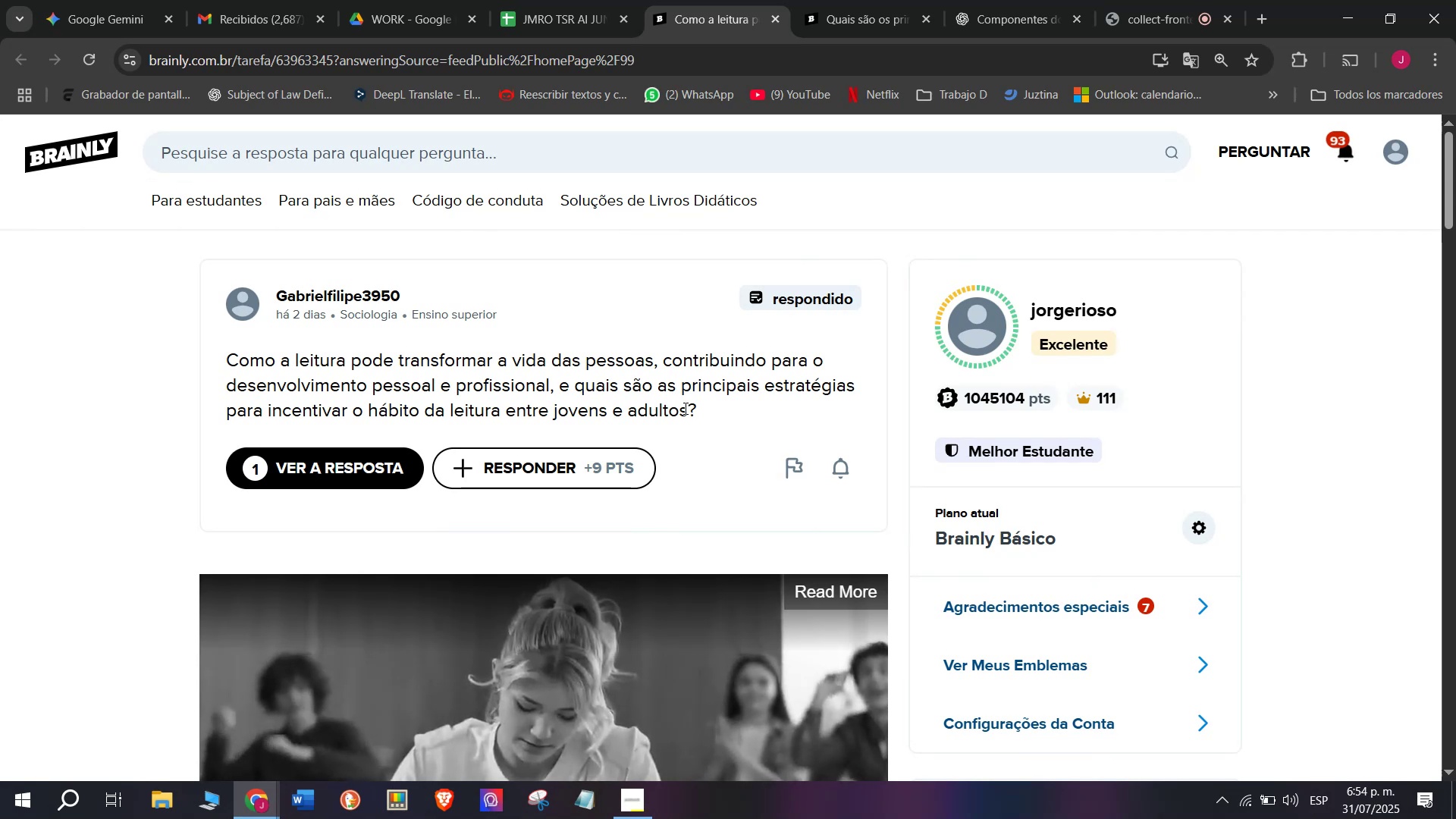 
left_click_drag(start_coordinate=[717, 410], to_coordinate=[217, 350])
 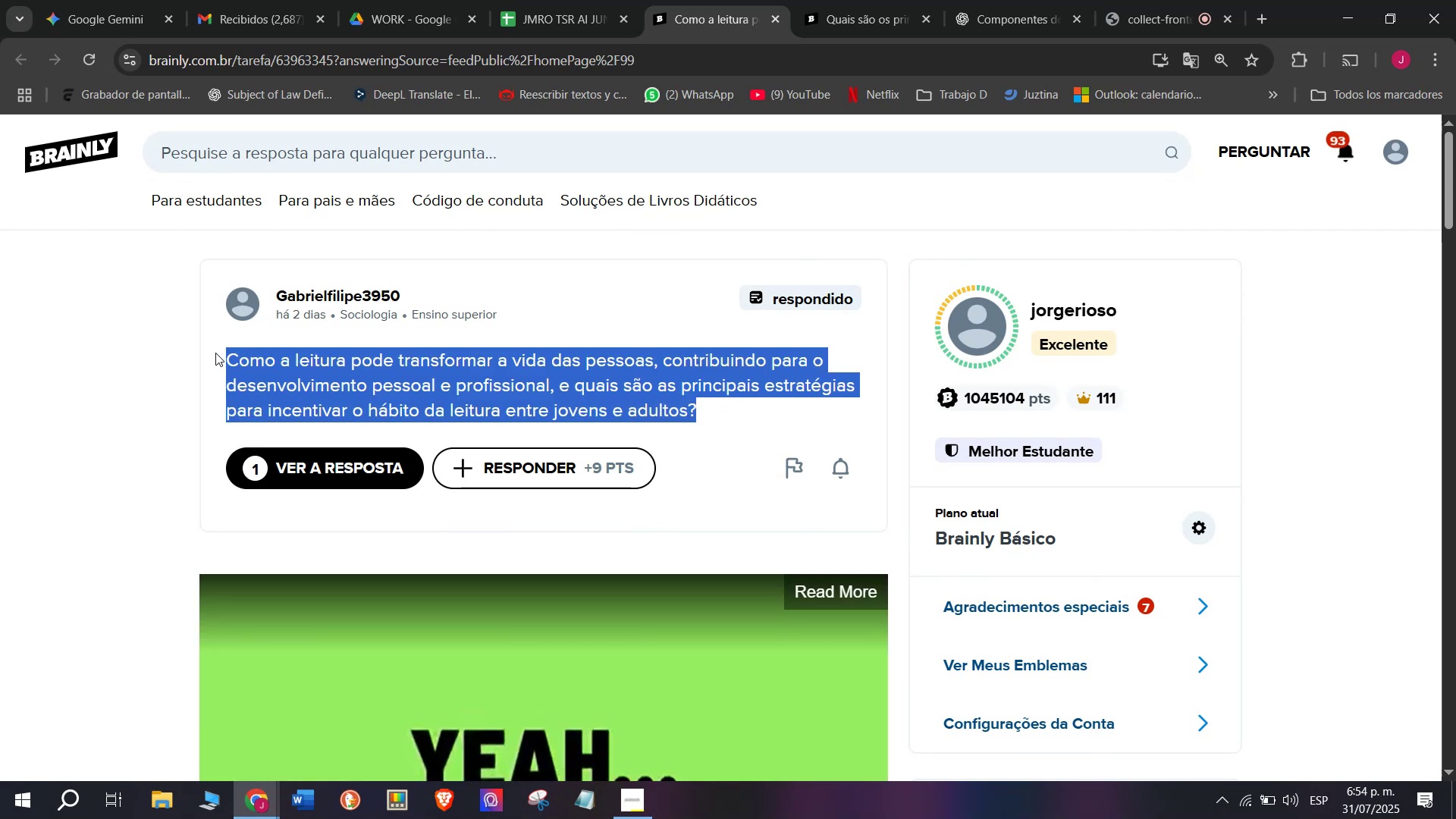 
key(Control+C)
 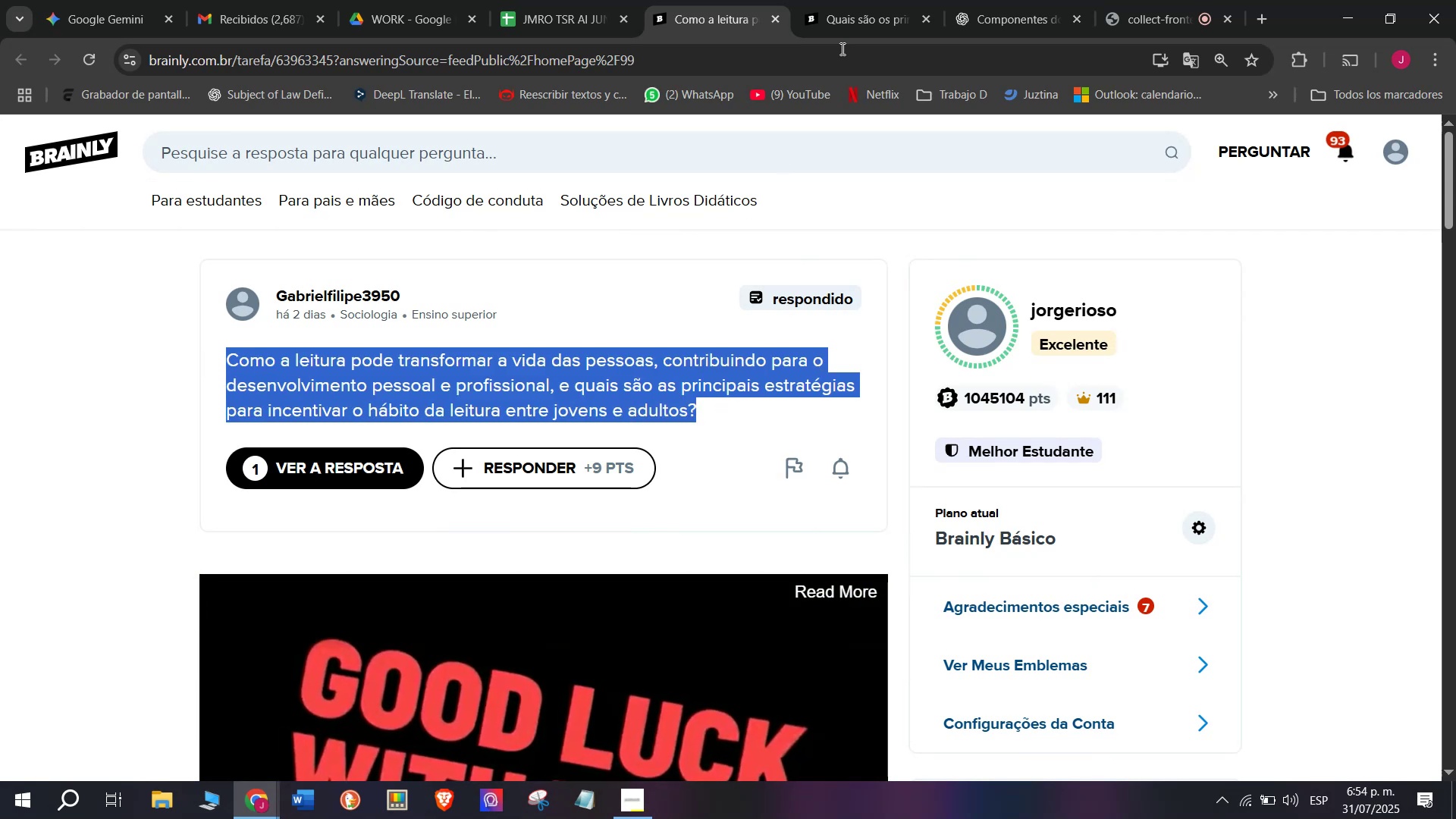 
left_click([882, 0])
 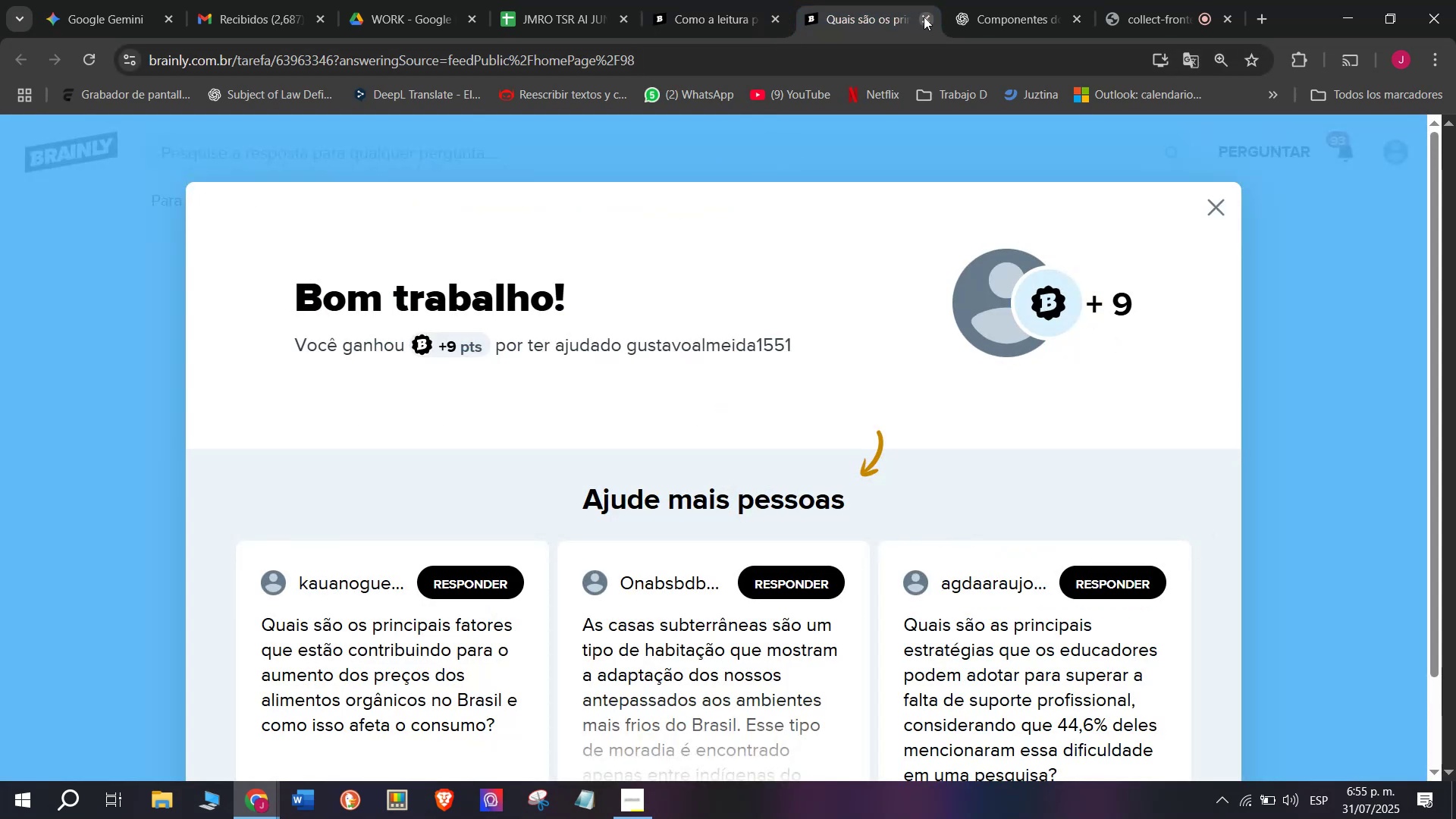 
double_click([846, 0])
 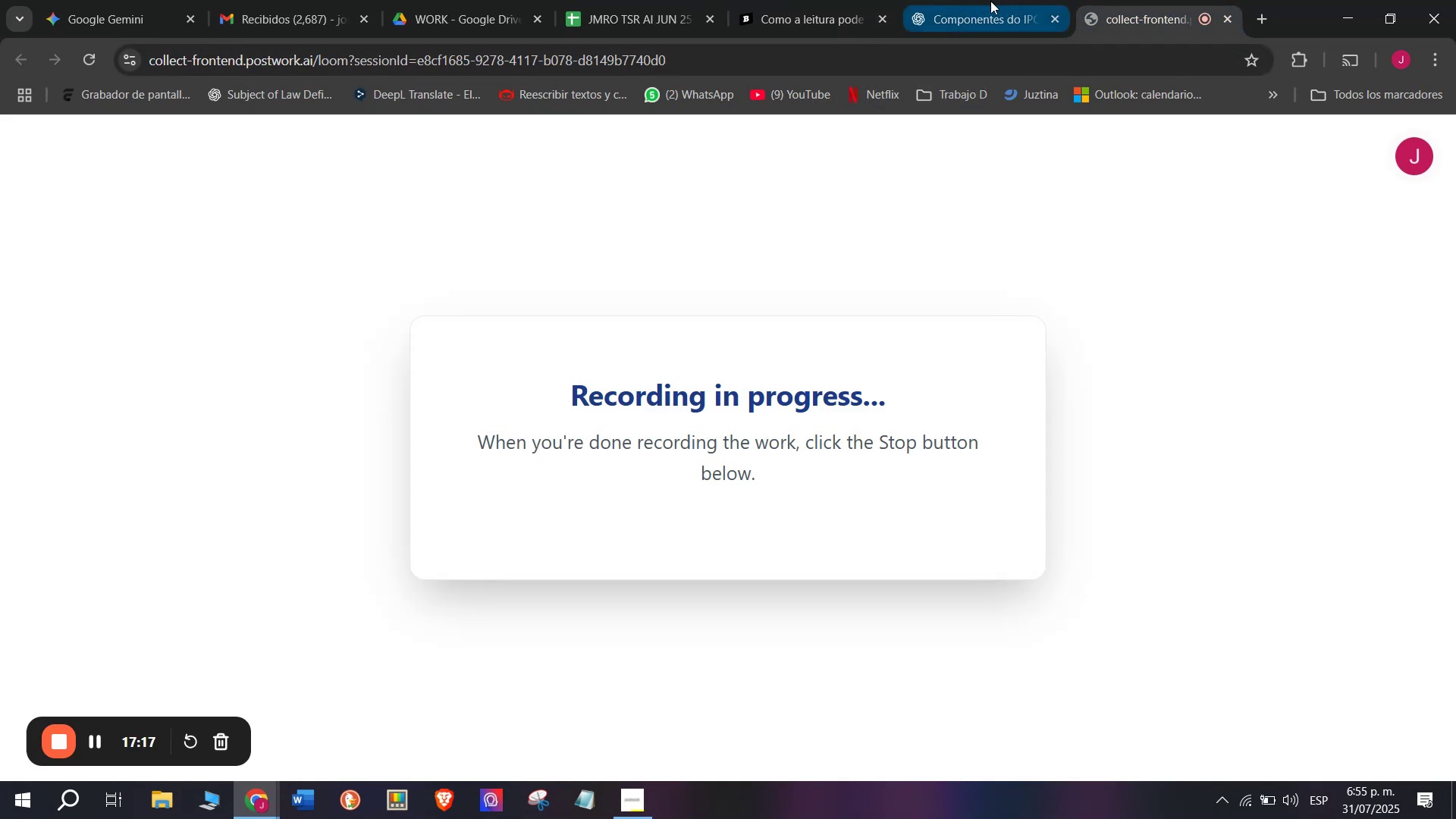 
left_click([990, 1])
 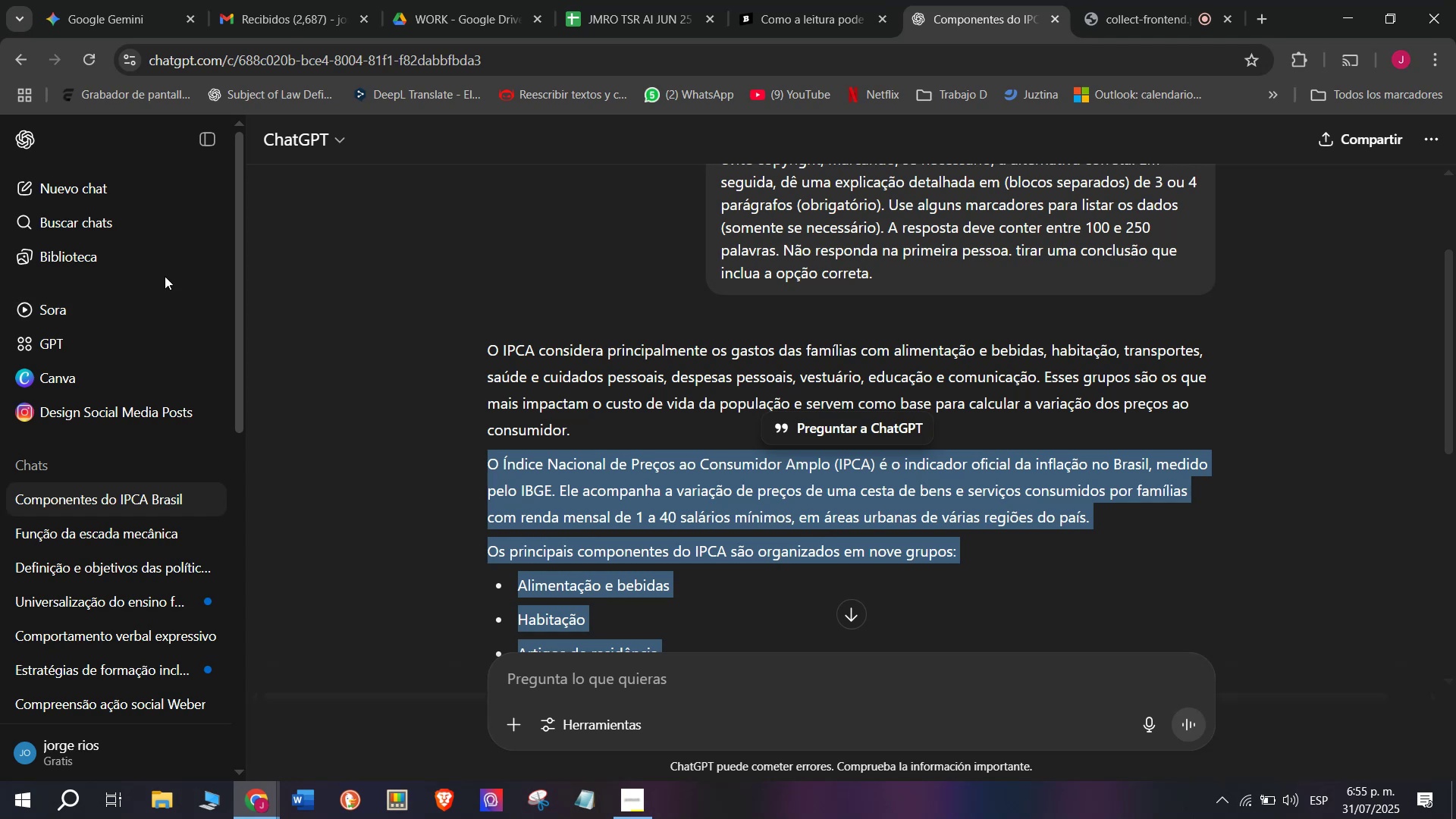 
left_click([84, 183])
 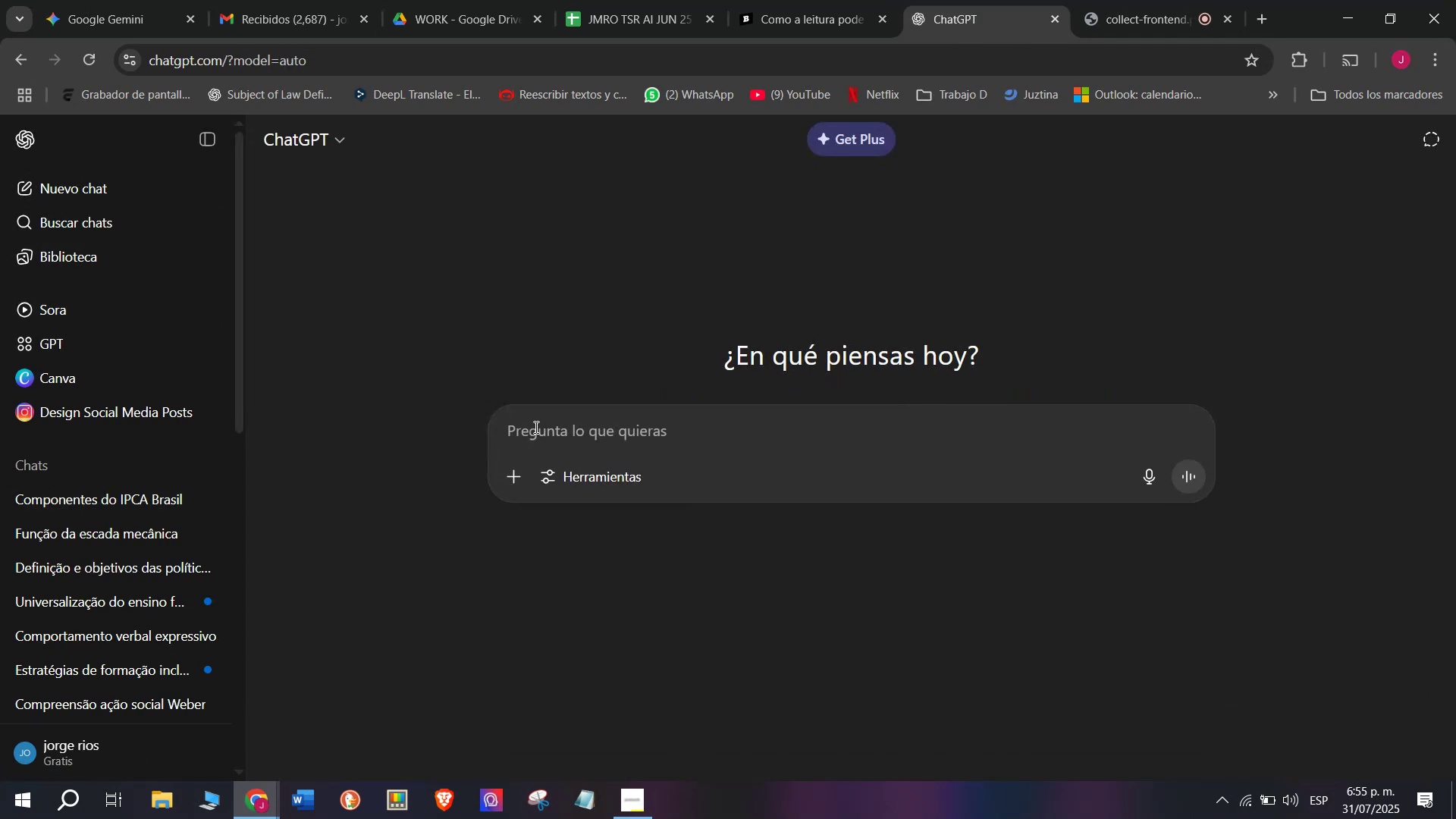 
key(Meta+MetaLeft)
 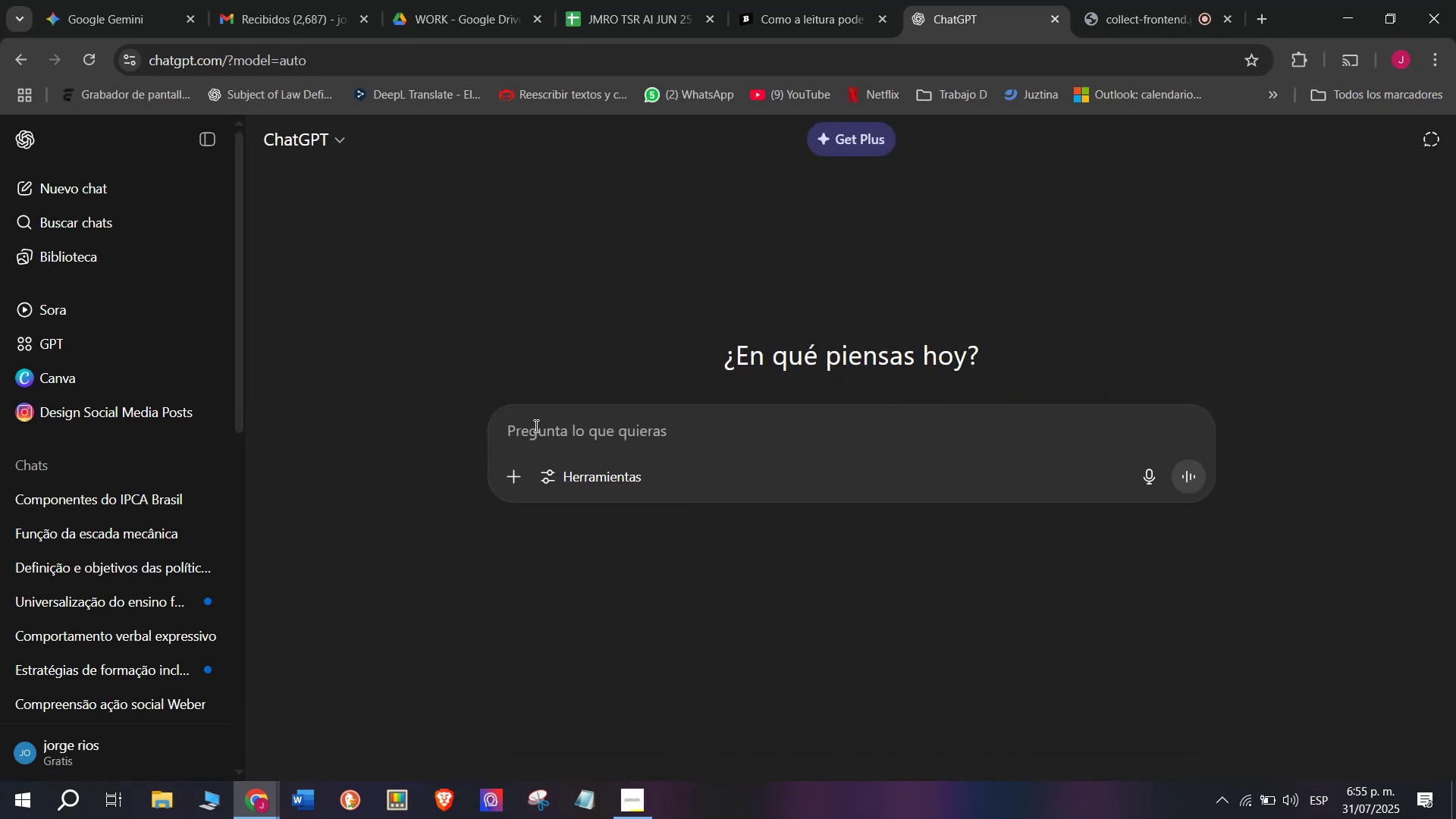 
key(Meta+V)
 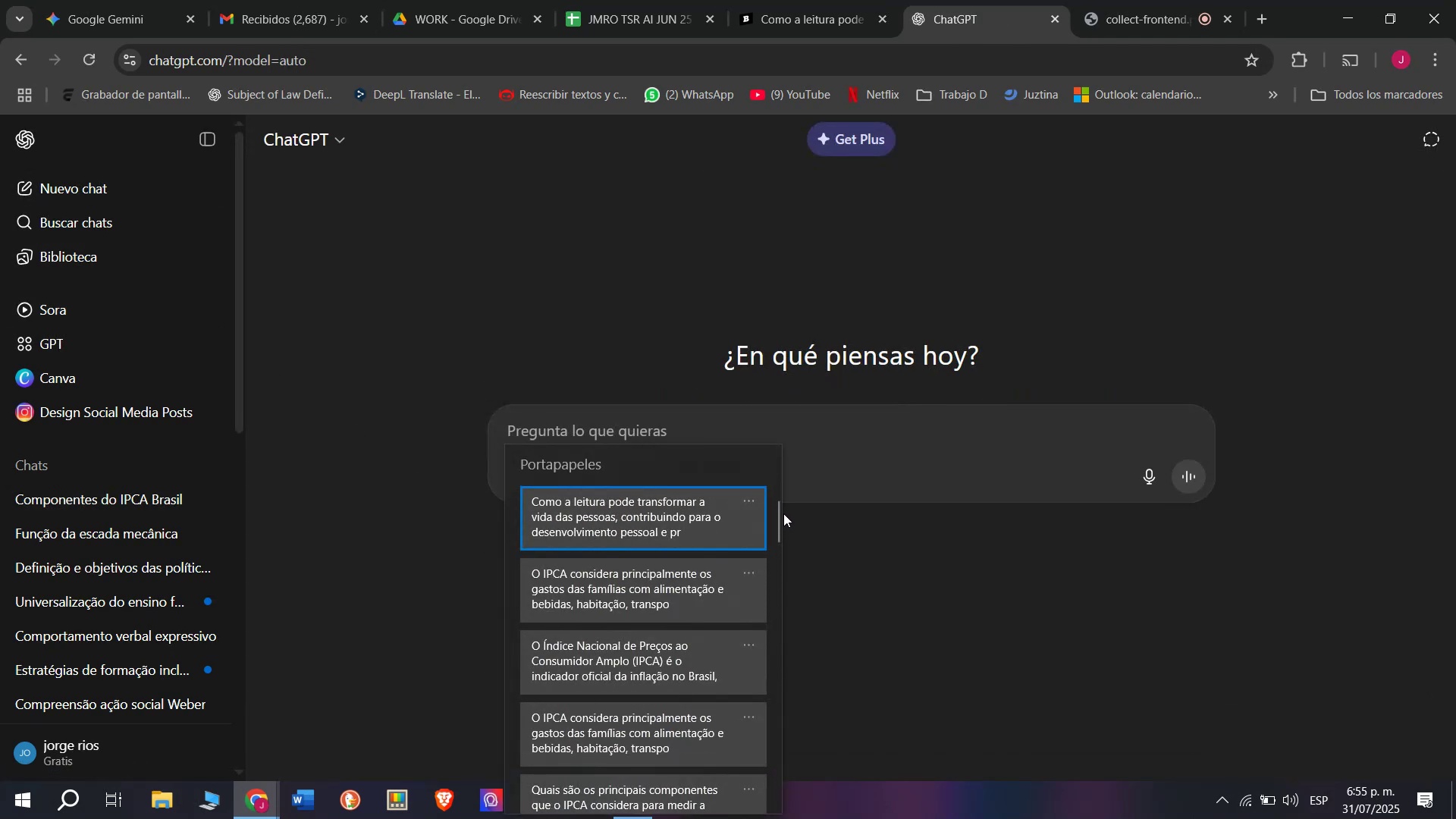 
left_click_drag(start_coordinate=[782, 513], to_coordinate=[783, 613])
 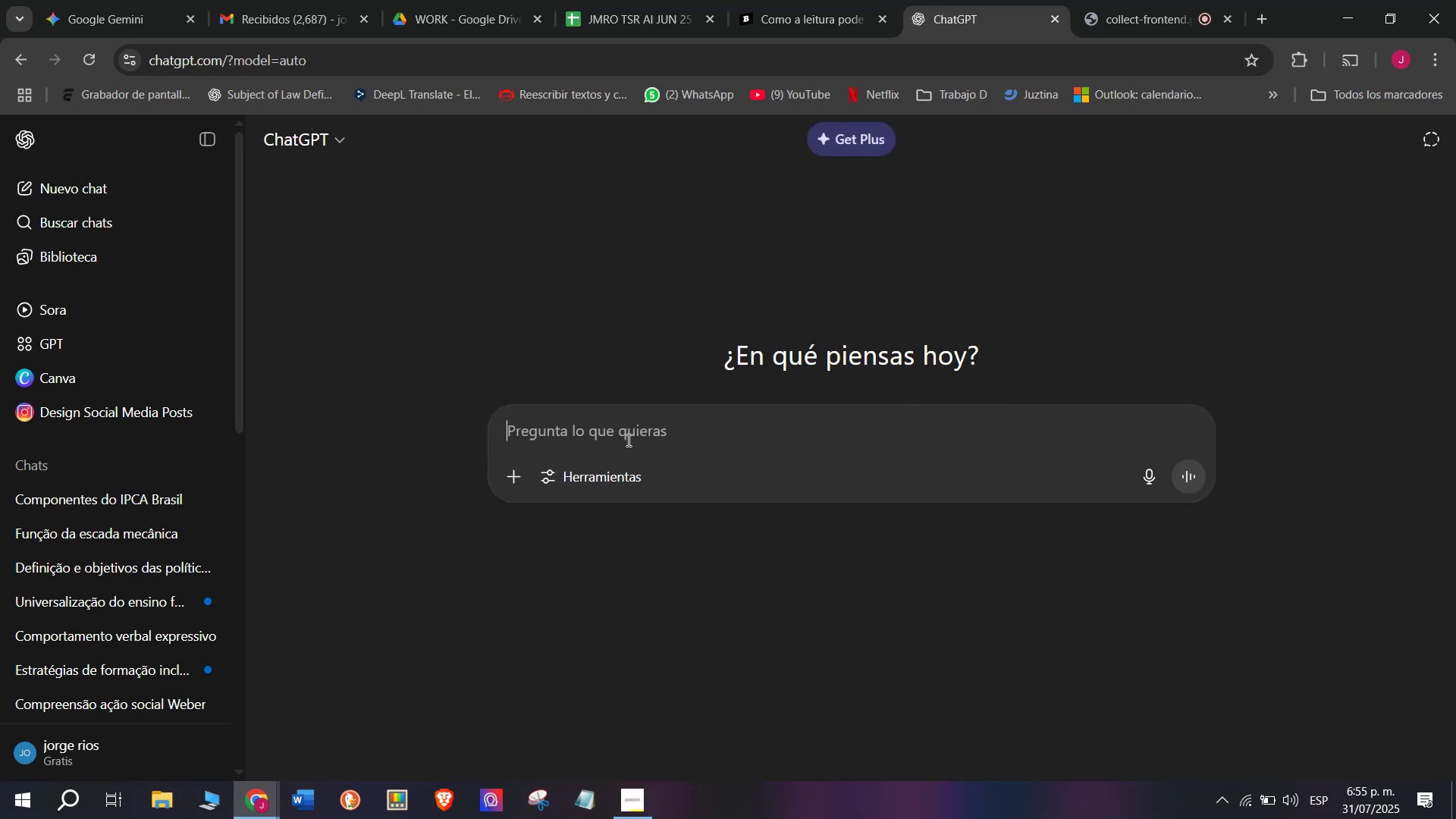 
key(Meta+MetaLeft)
 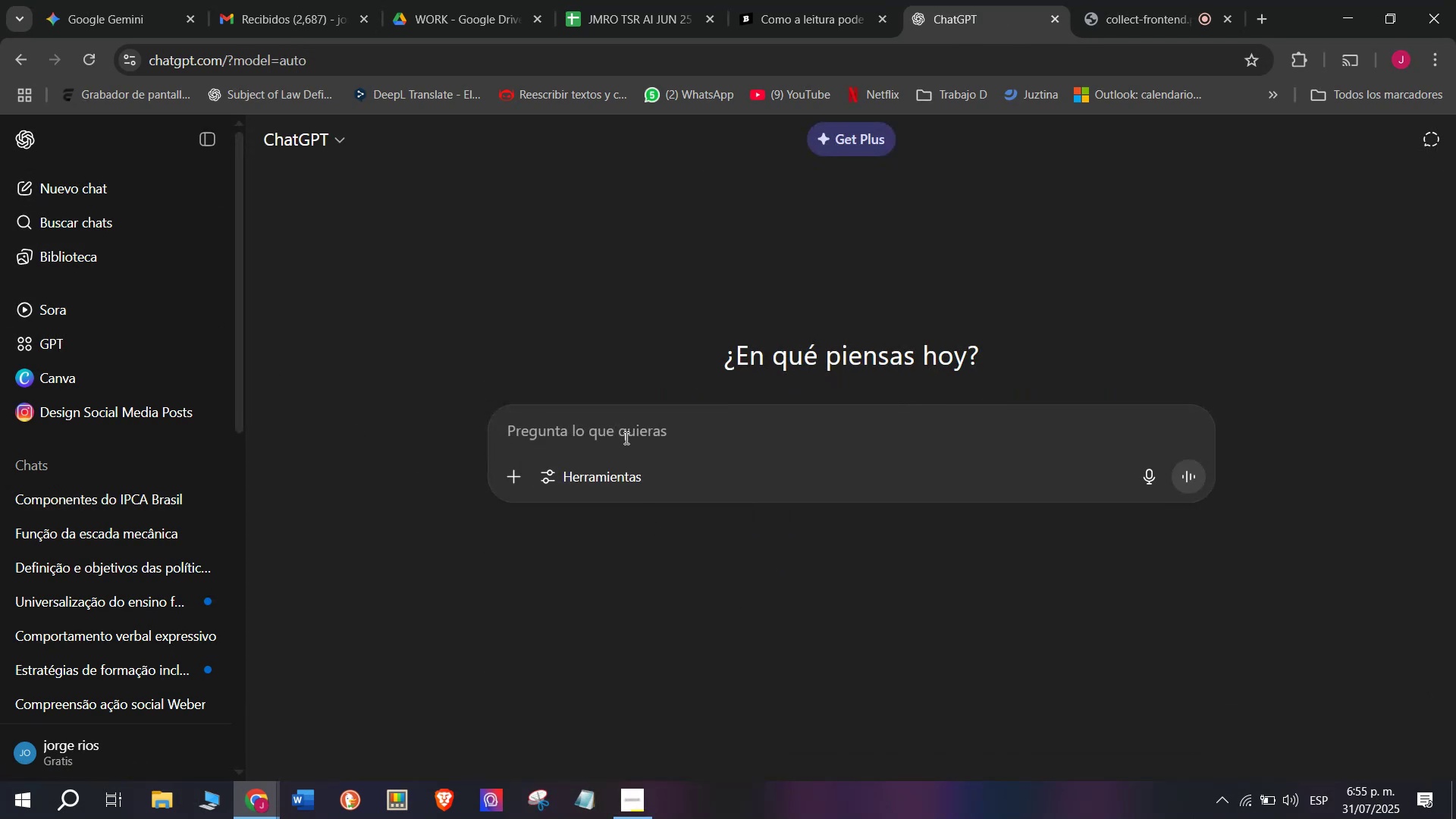 
key(Meta+V)
 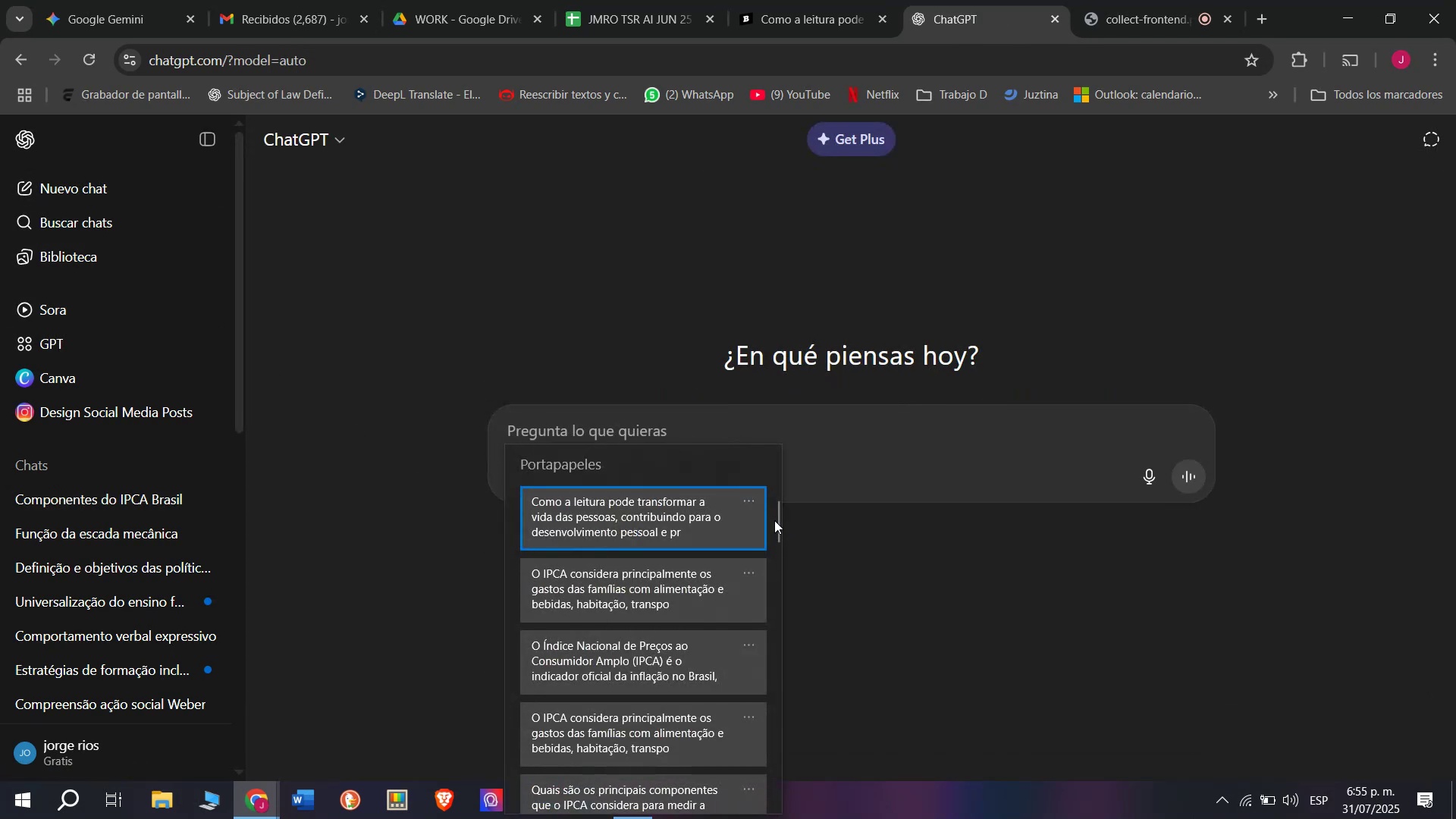 
left_click_drag(start_coordinate=[774, 520], to_coordinate=[805, 809])
 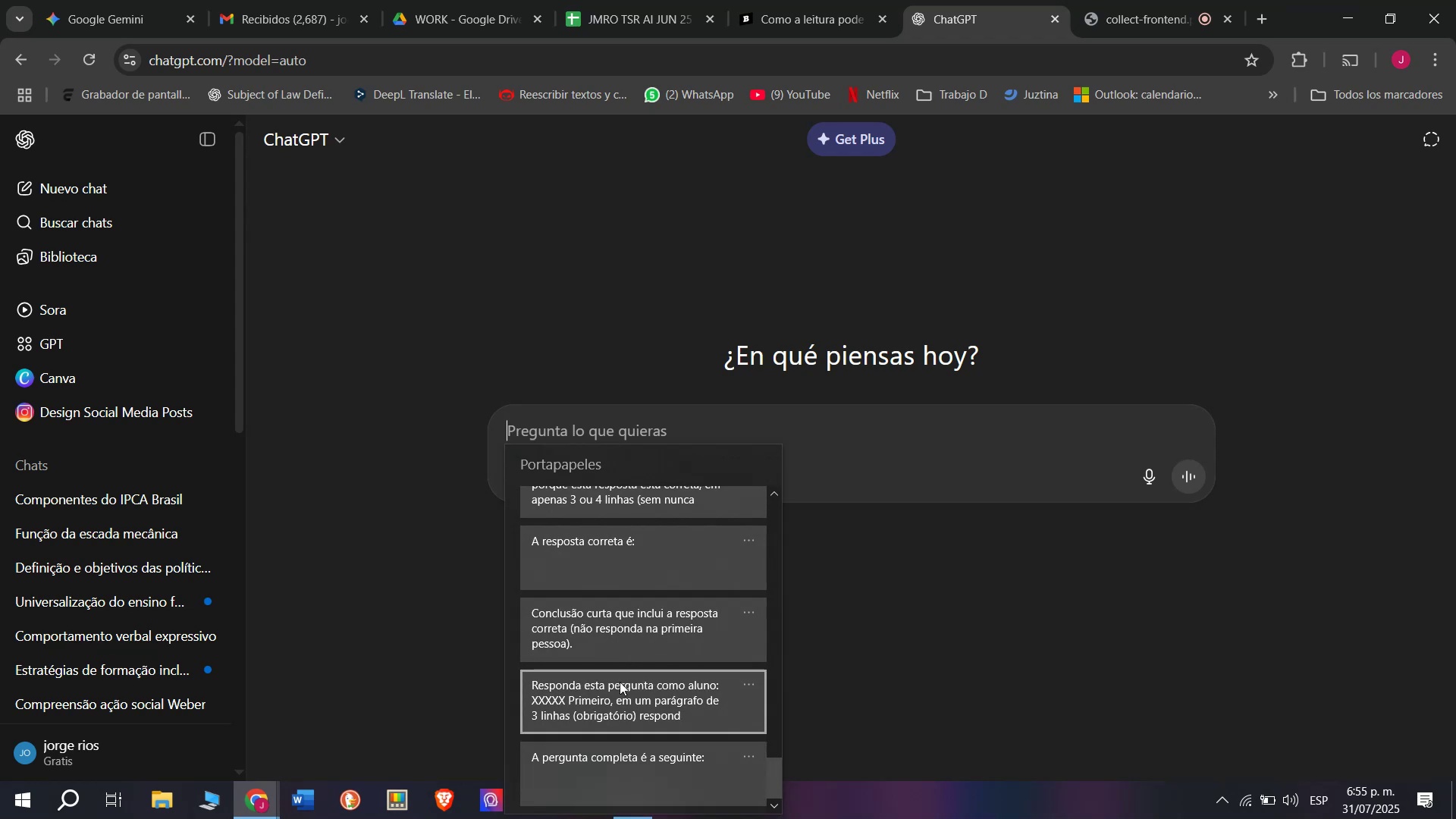 
left_click([613, 705])
 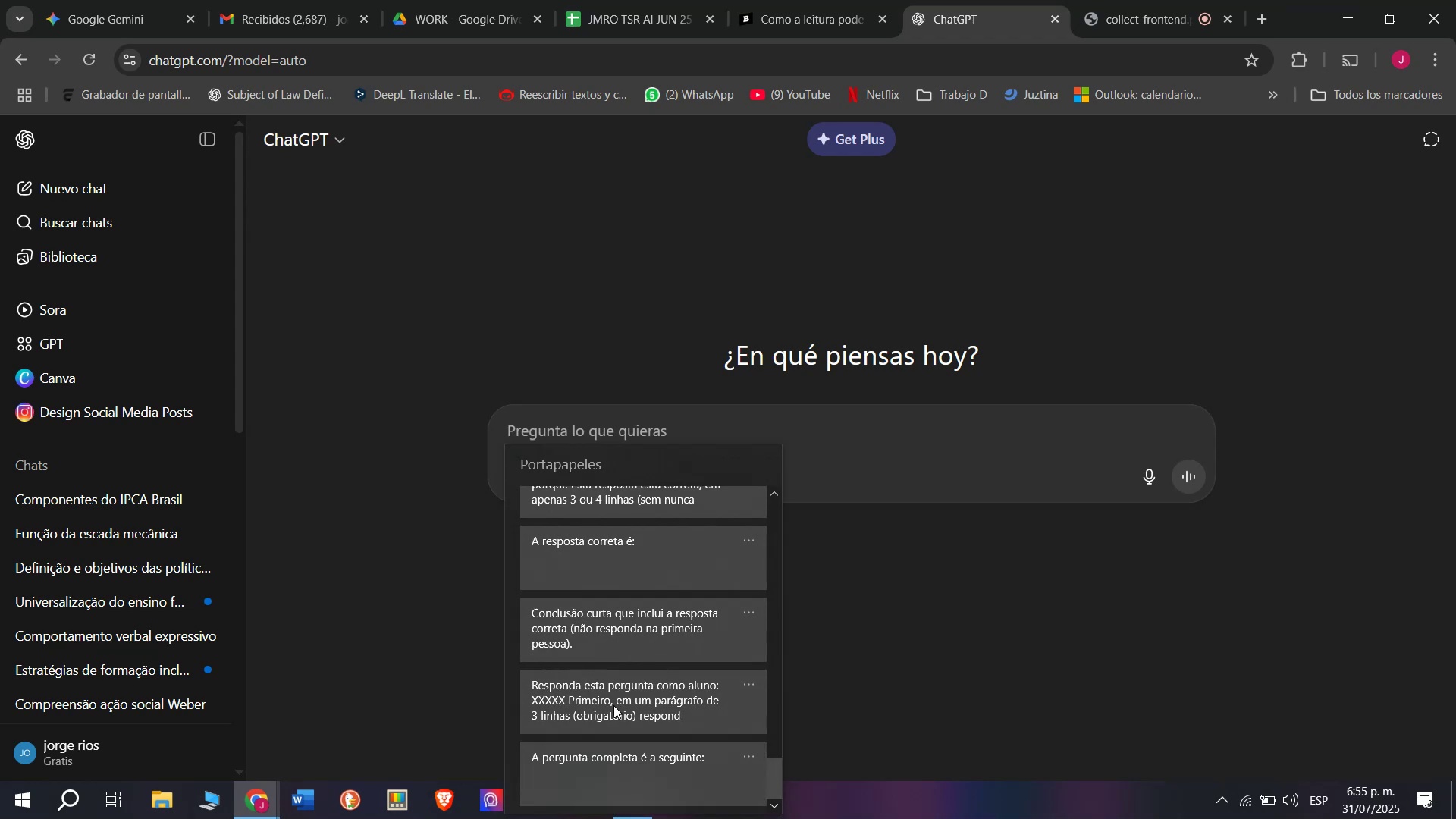 
key(Control+ControlLeft)
 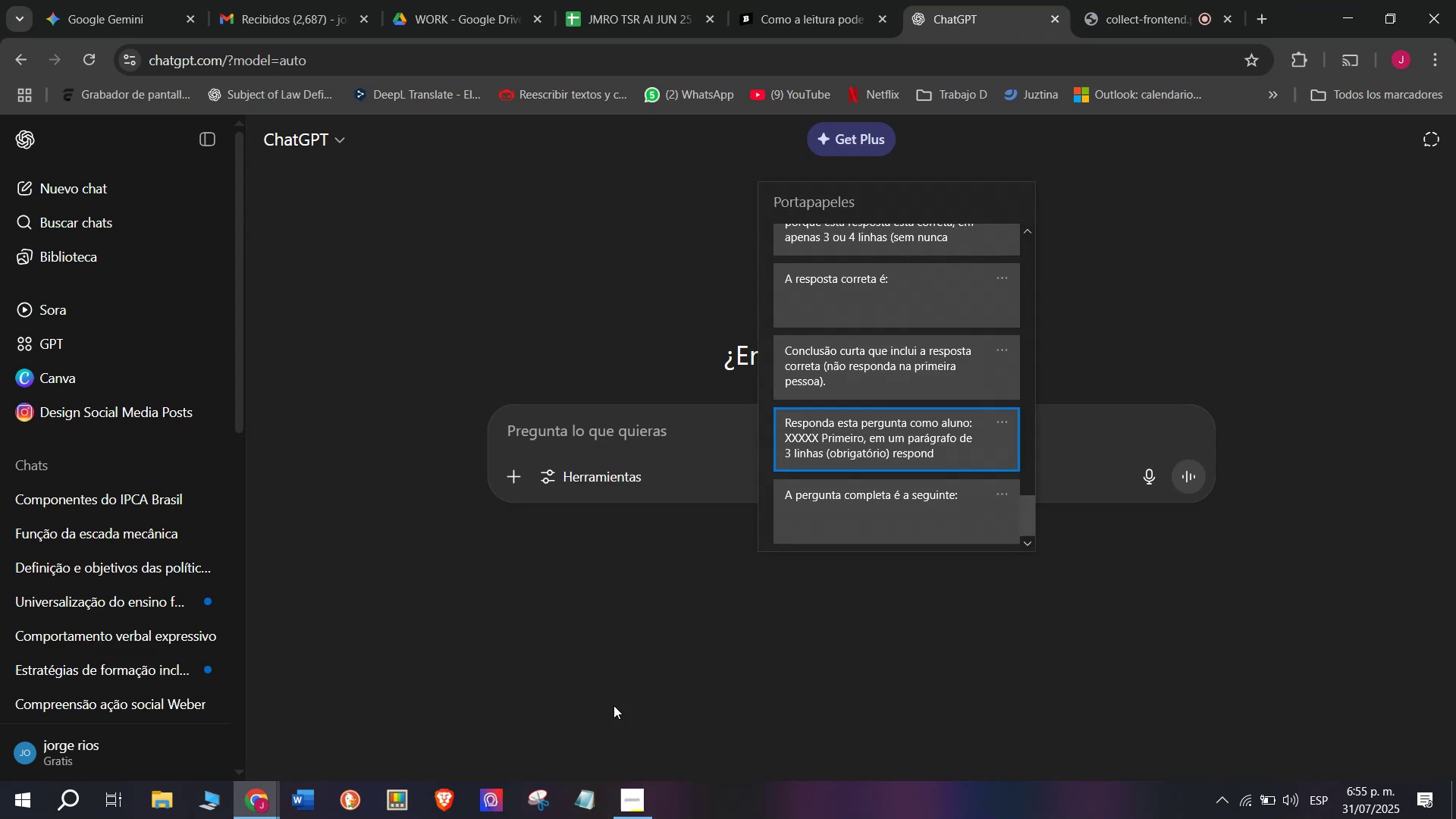 
key(Control+V)
 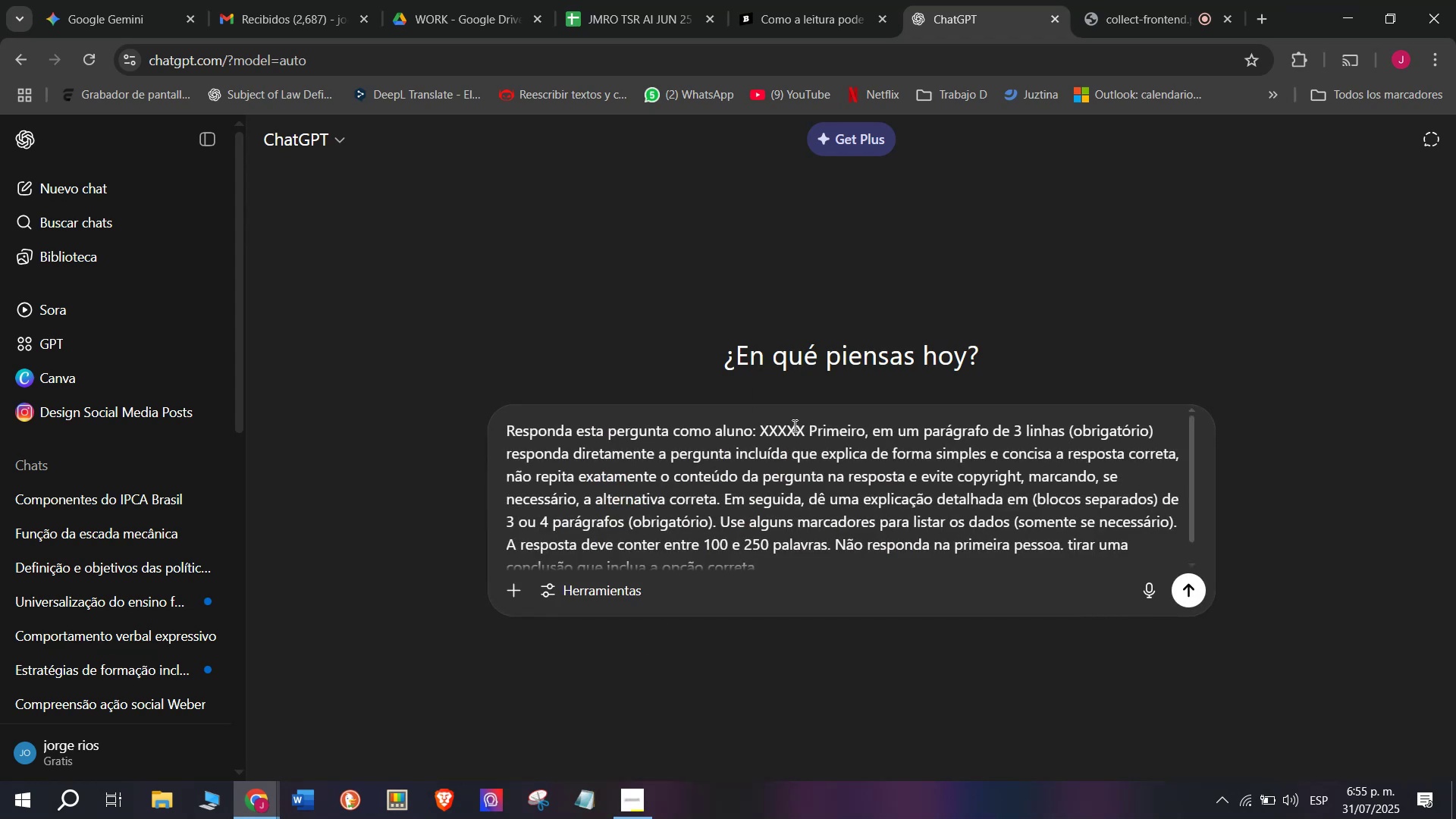 
left_click_drag(start_coordinate=[808, 426], to_coordinate=[761, 427])
 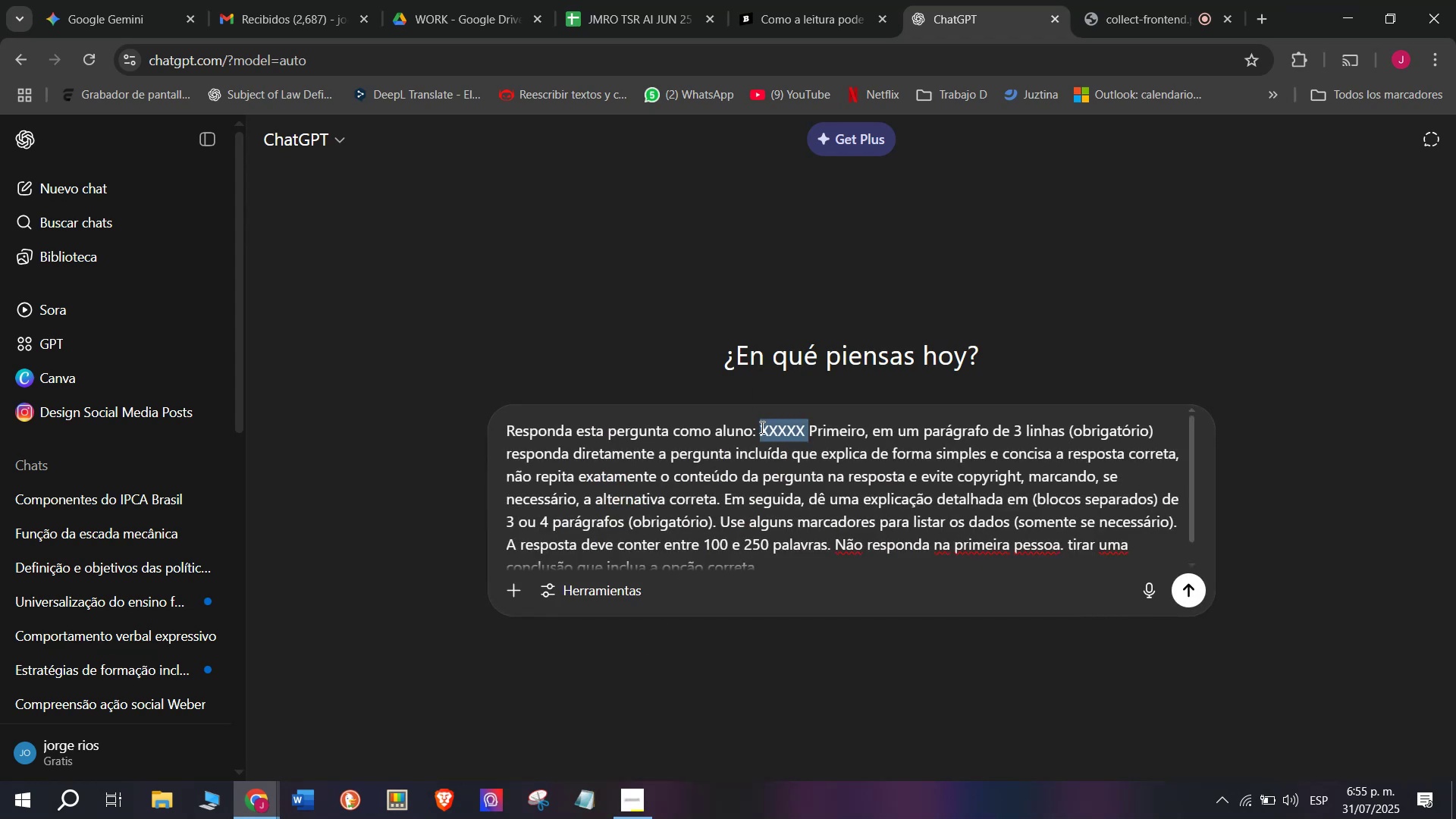 
key(Meta+V)
 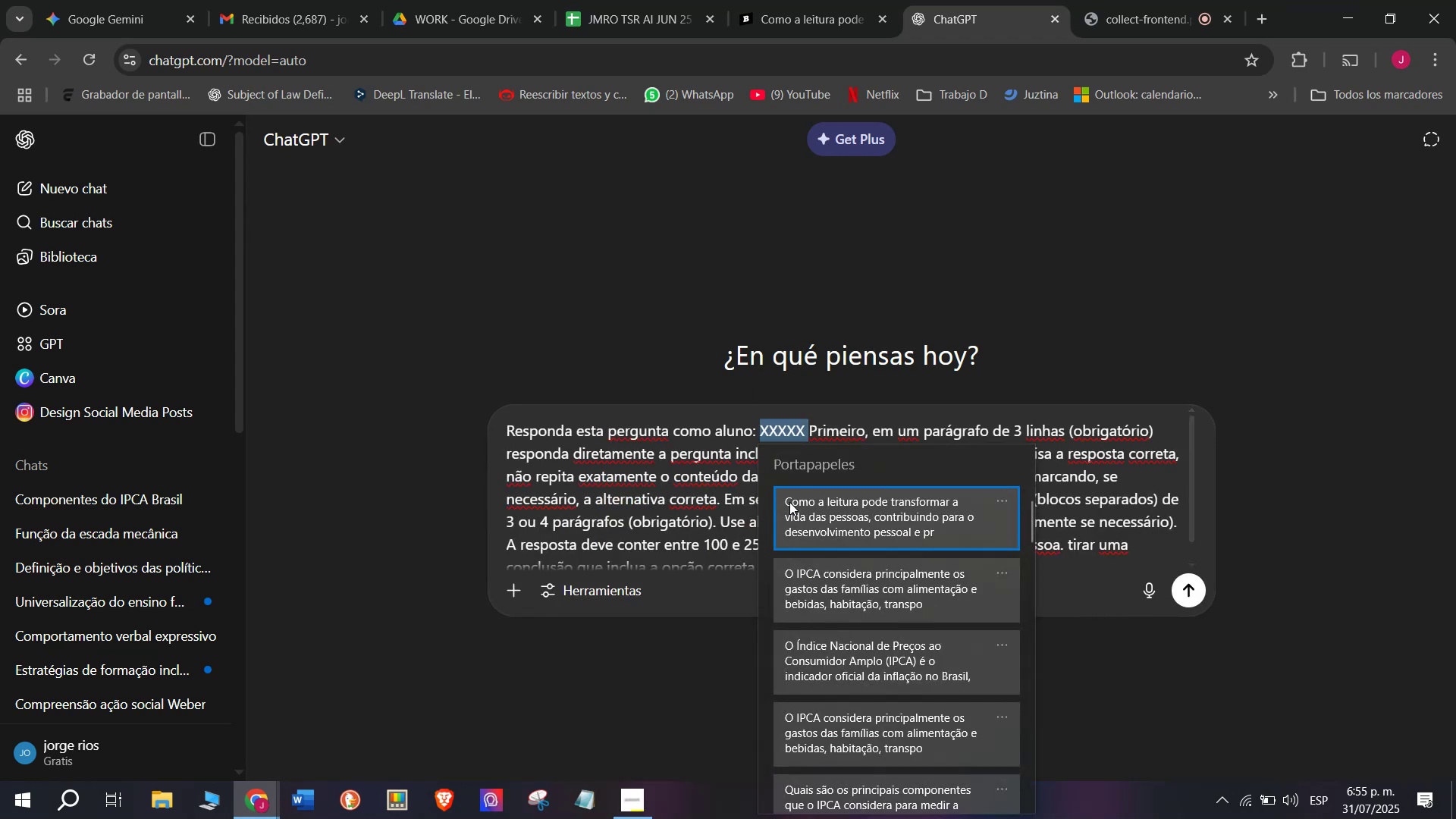 
left_click([800, 513])
 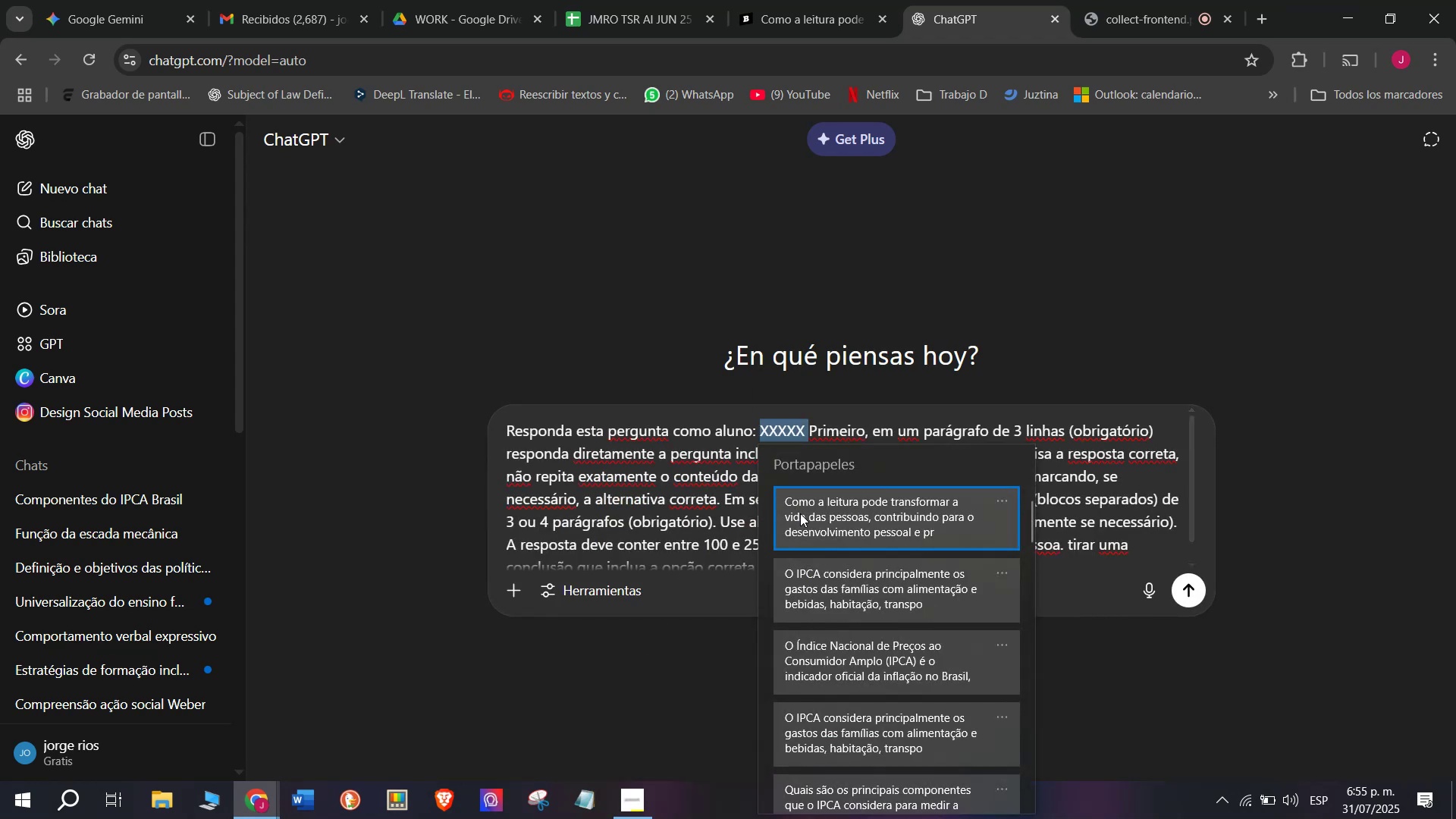 
key(Control+ControlLeft)
 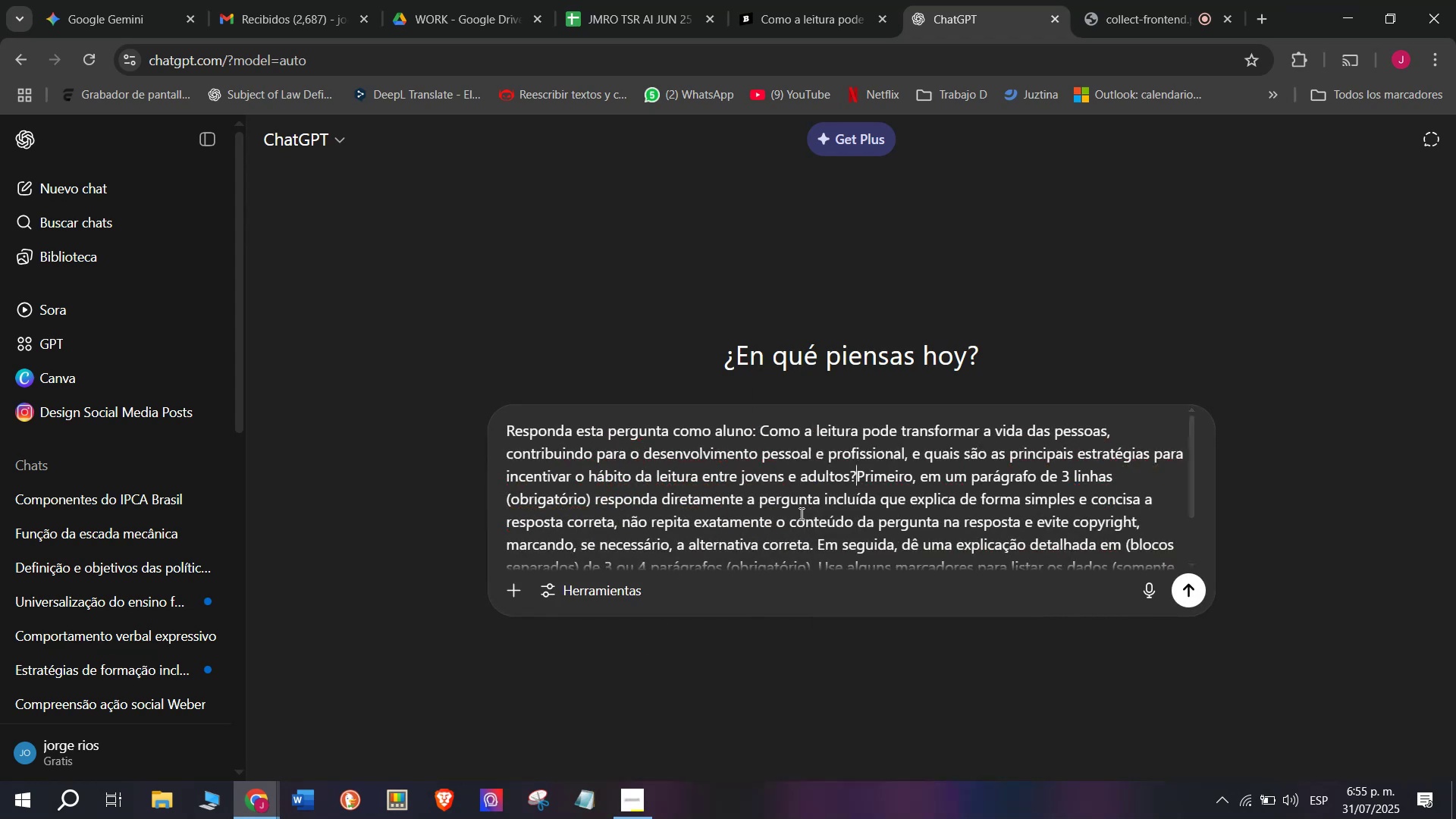 
key(Control+V)
 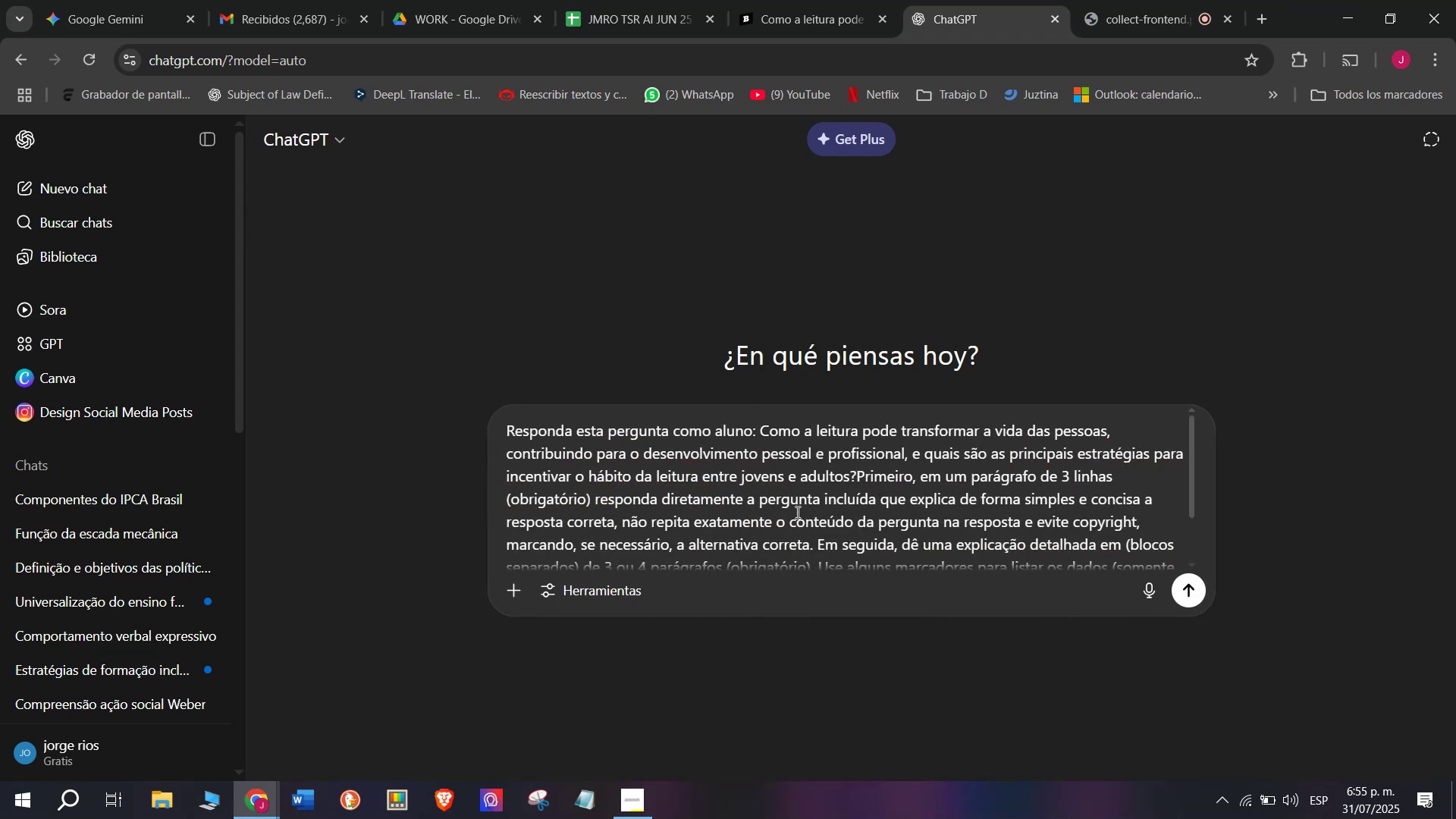 
key(Enter)
 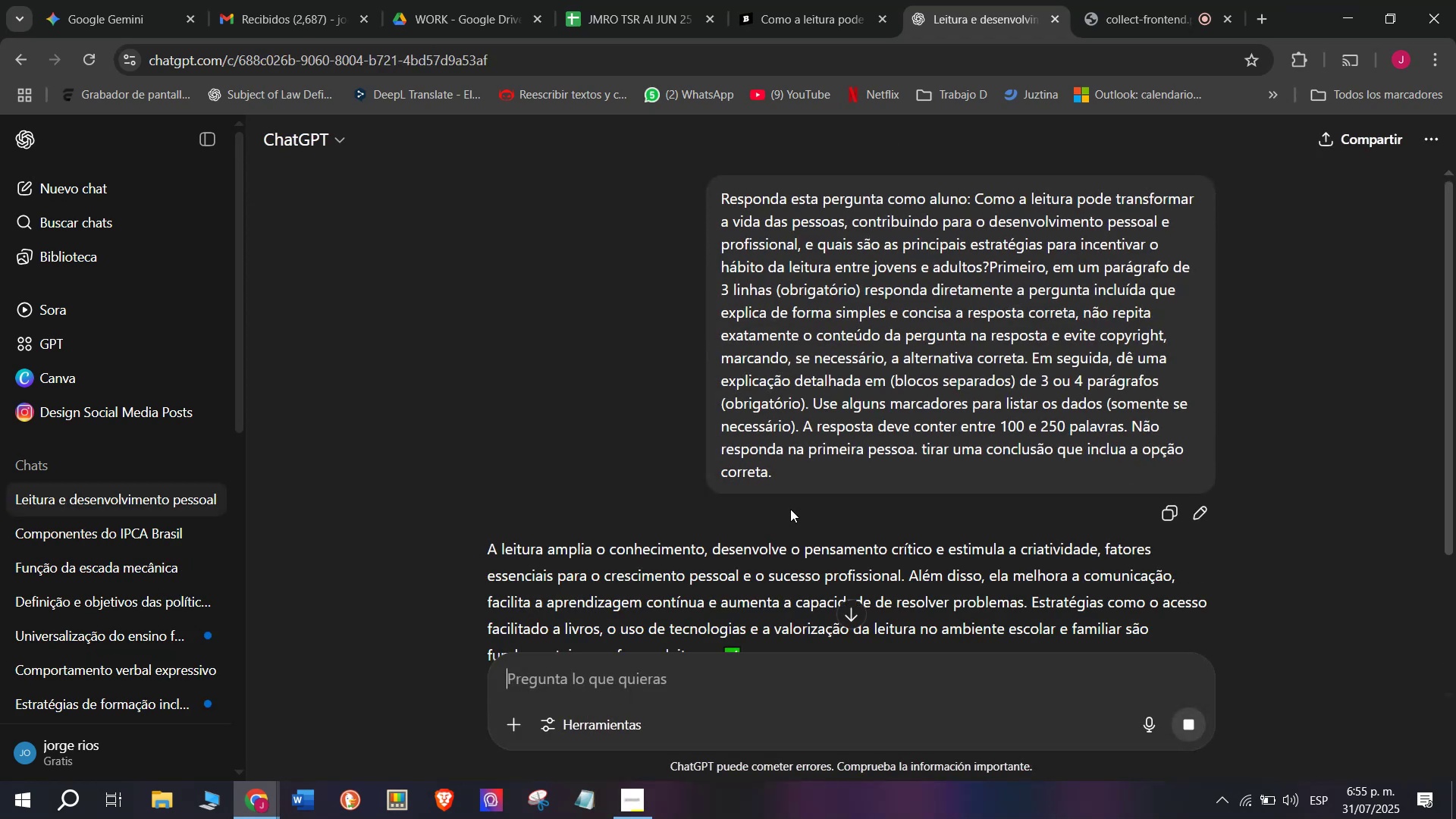 
scroll: coordinate [680, 417], scroll_direction: down, amount: 1.0
 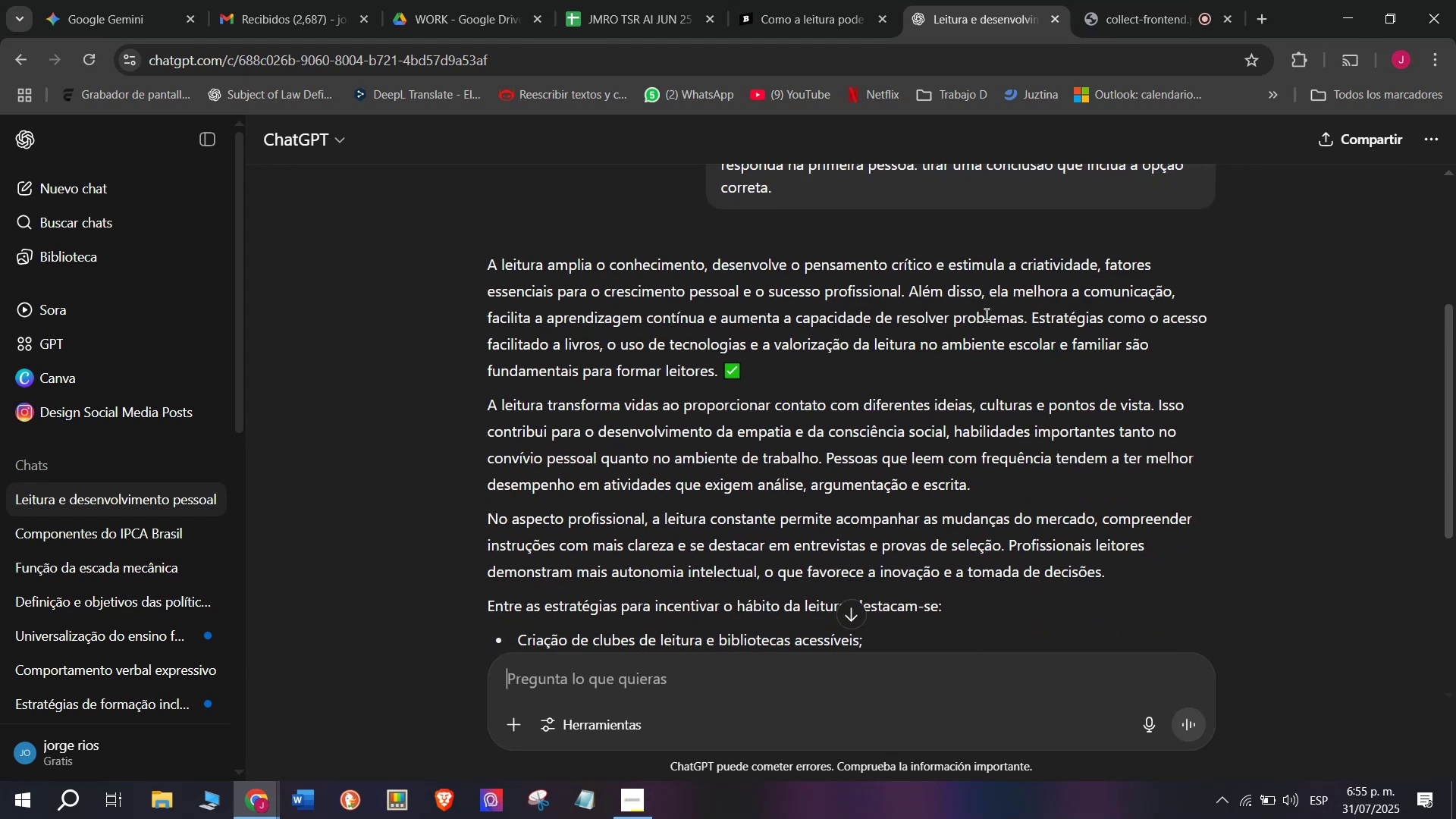 
left_click_drag(start_coordinate=[1031, 315], to_coordinate=[486, 263])
 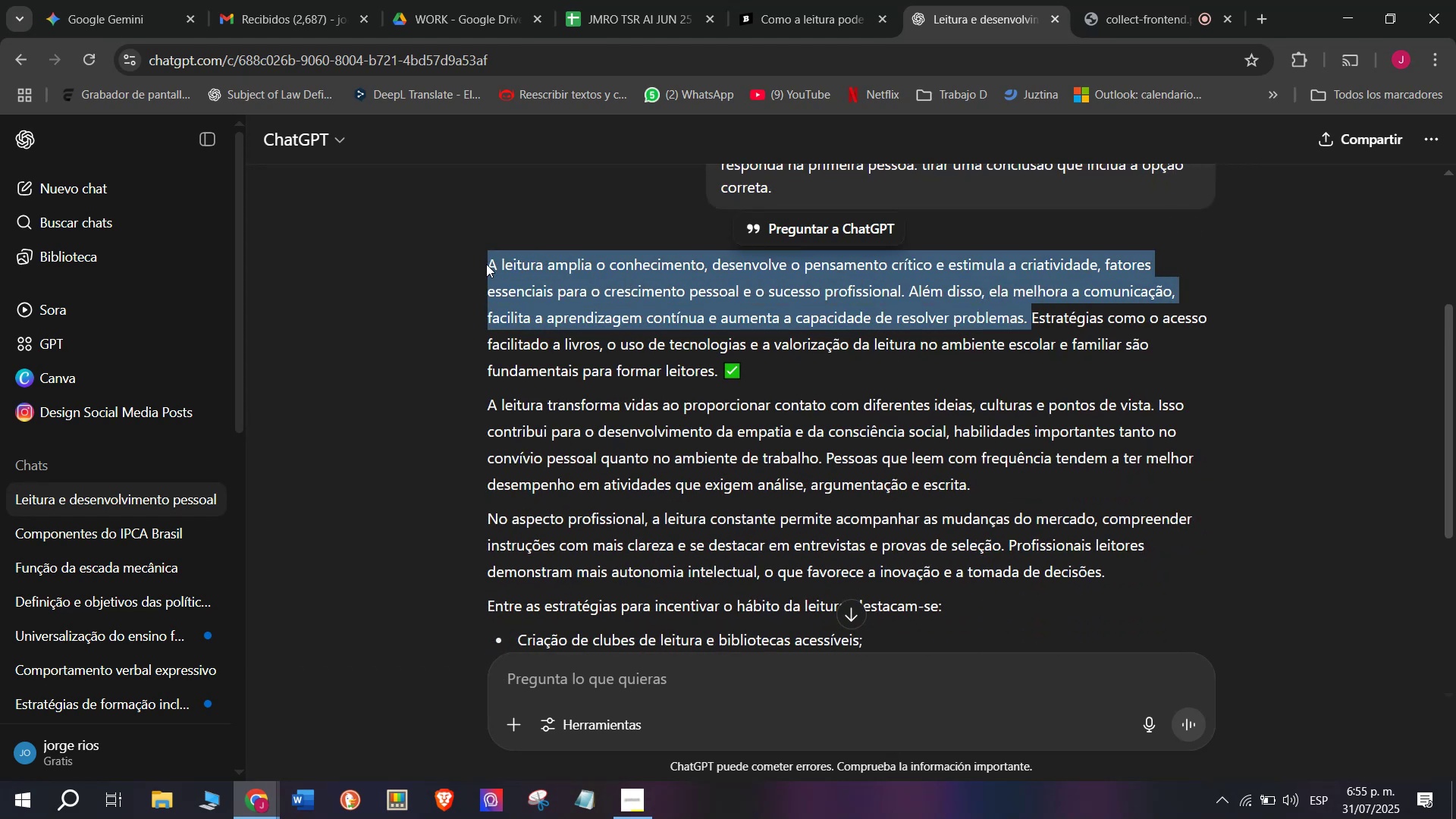 
key(Control+C)
 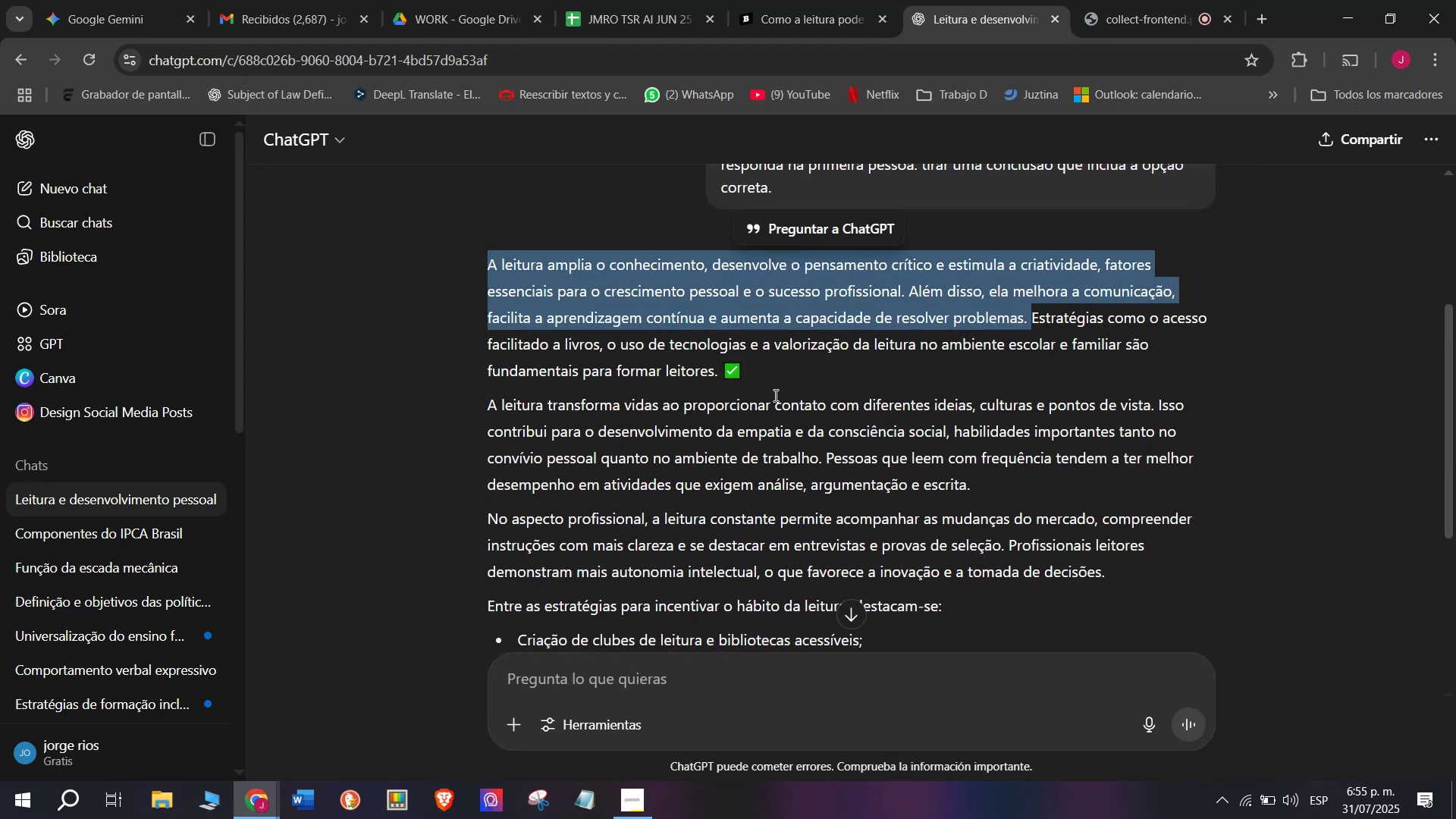 
scroll: coordinate [777, 394], scroll_direction: down, amount: 1.0
 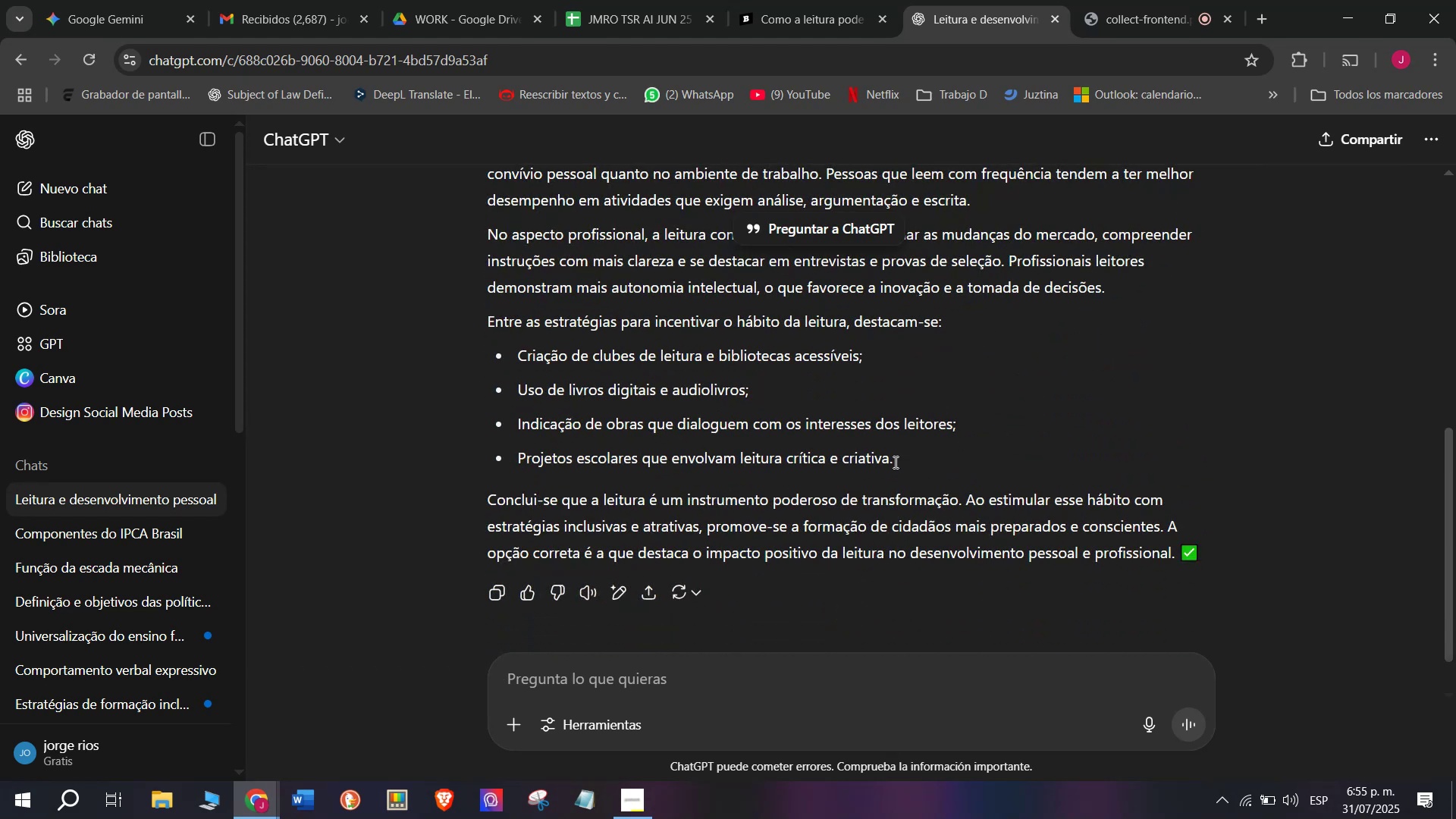 
left_click_drag(start_coordinate=[905, 467], to_coordinate=[470, 246])
 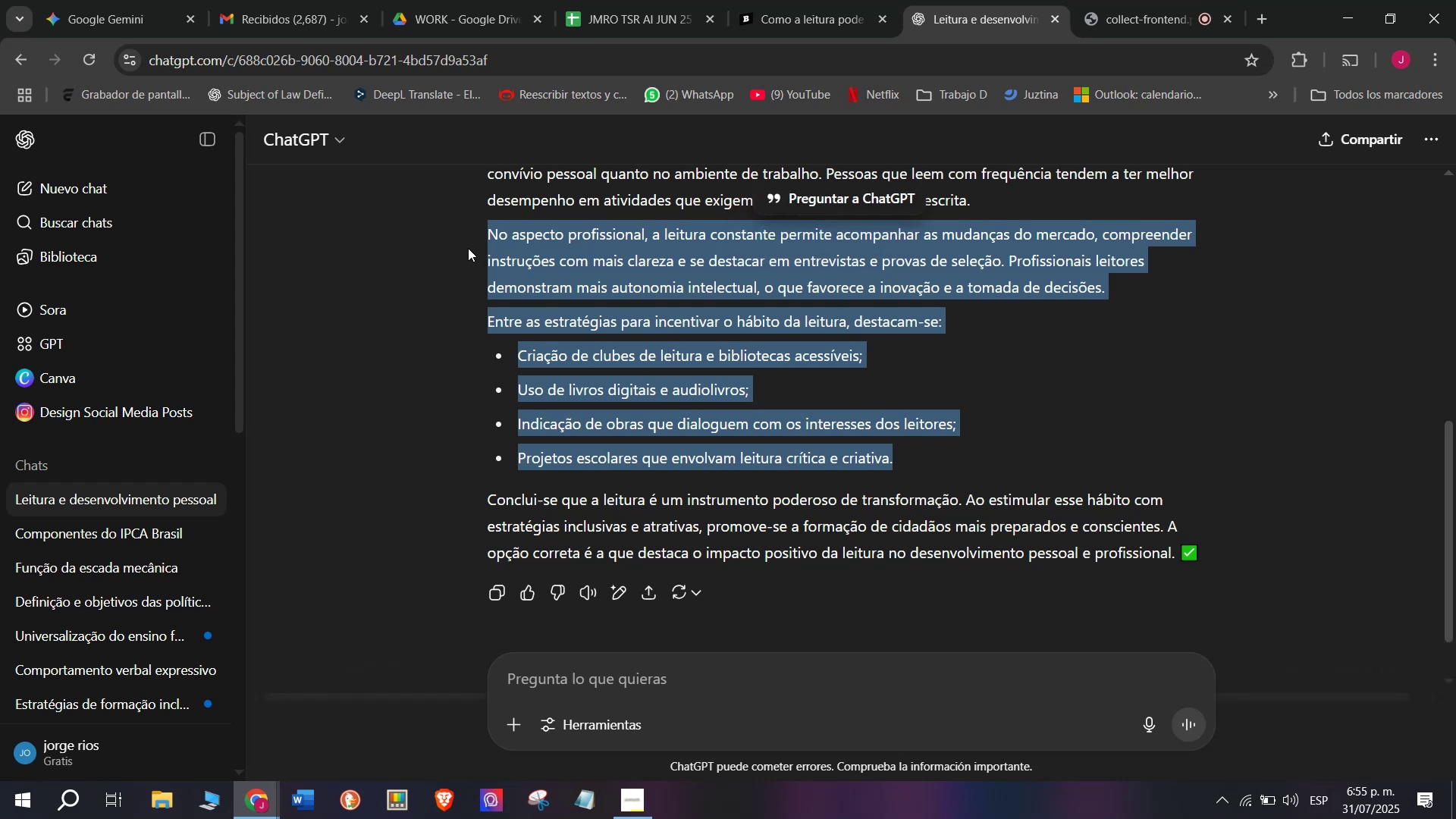 
key(Control+C)
 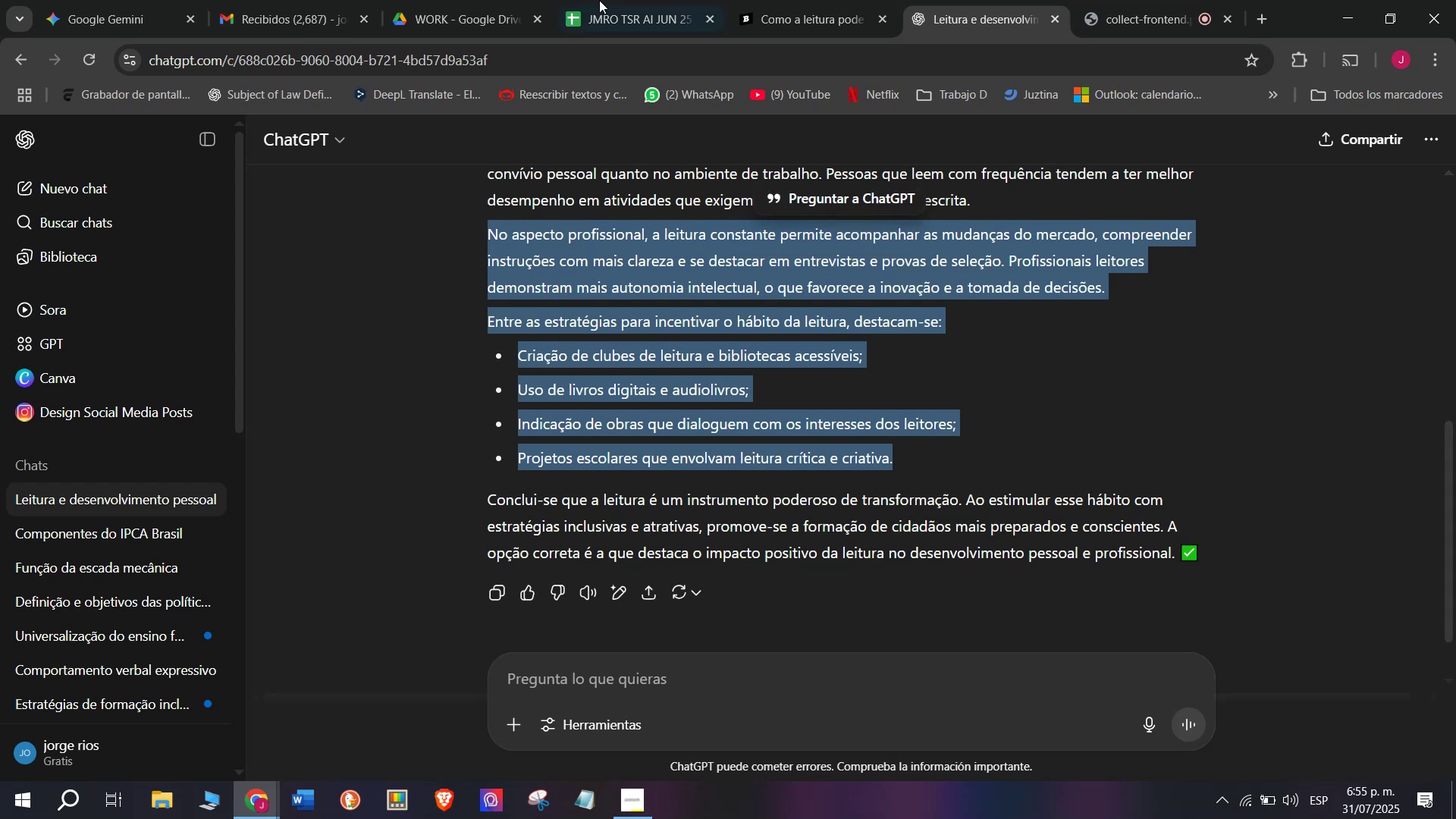 
left_click([616, 0])
 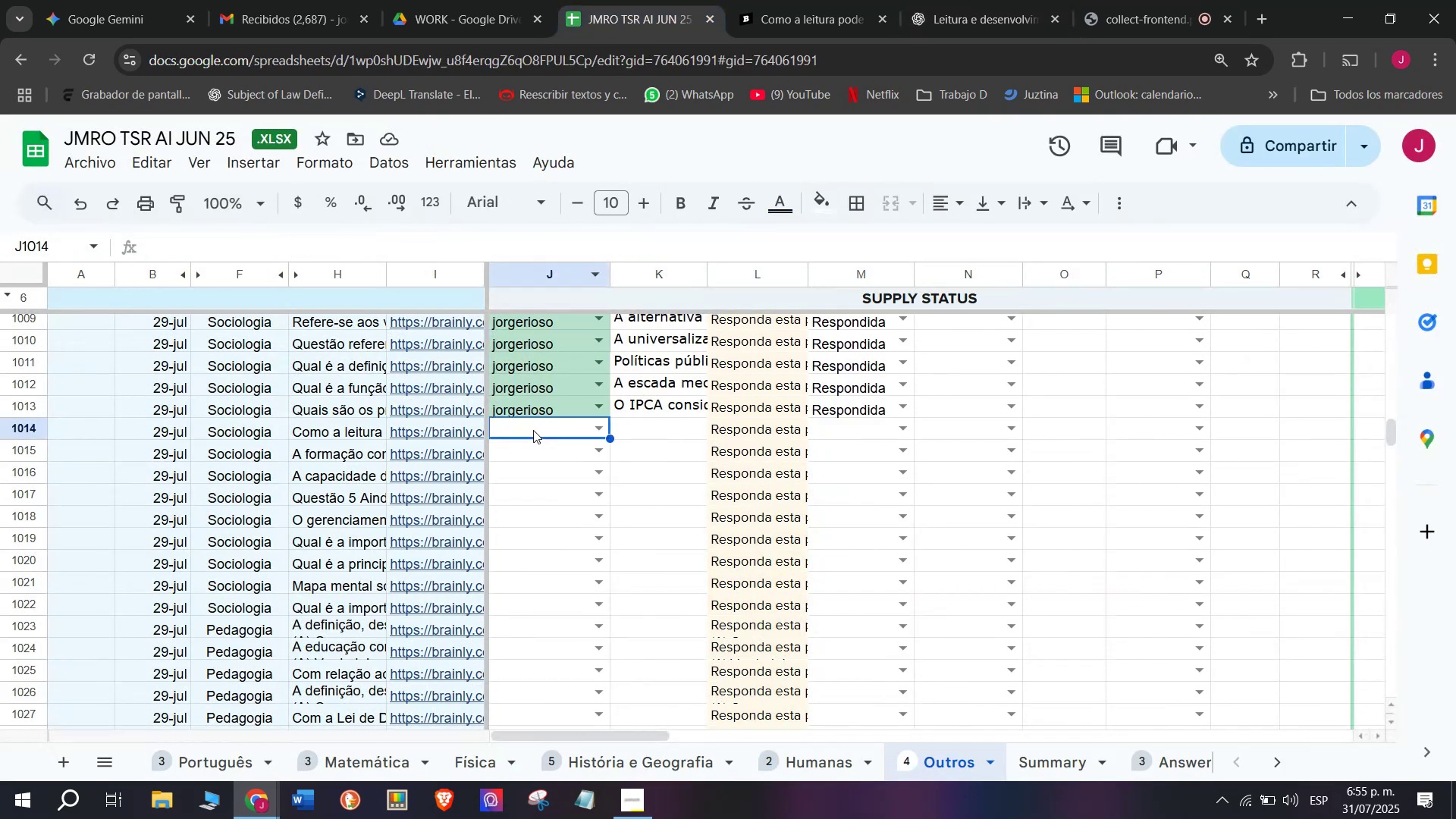 
key(J)
 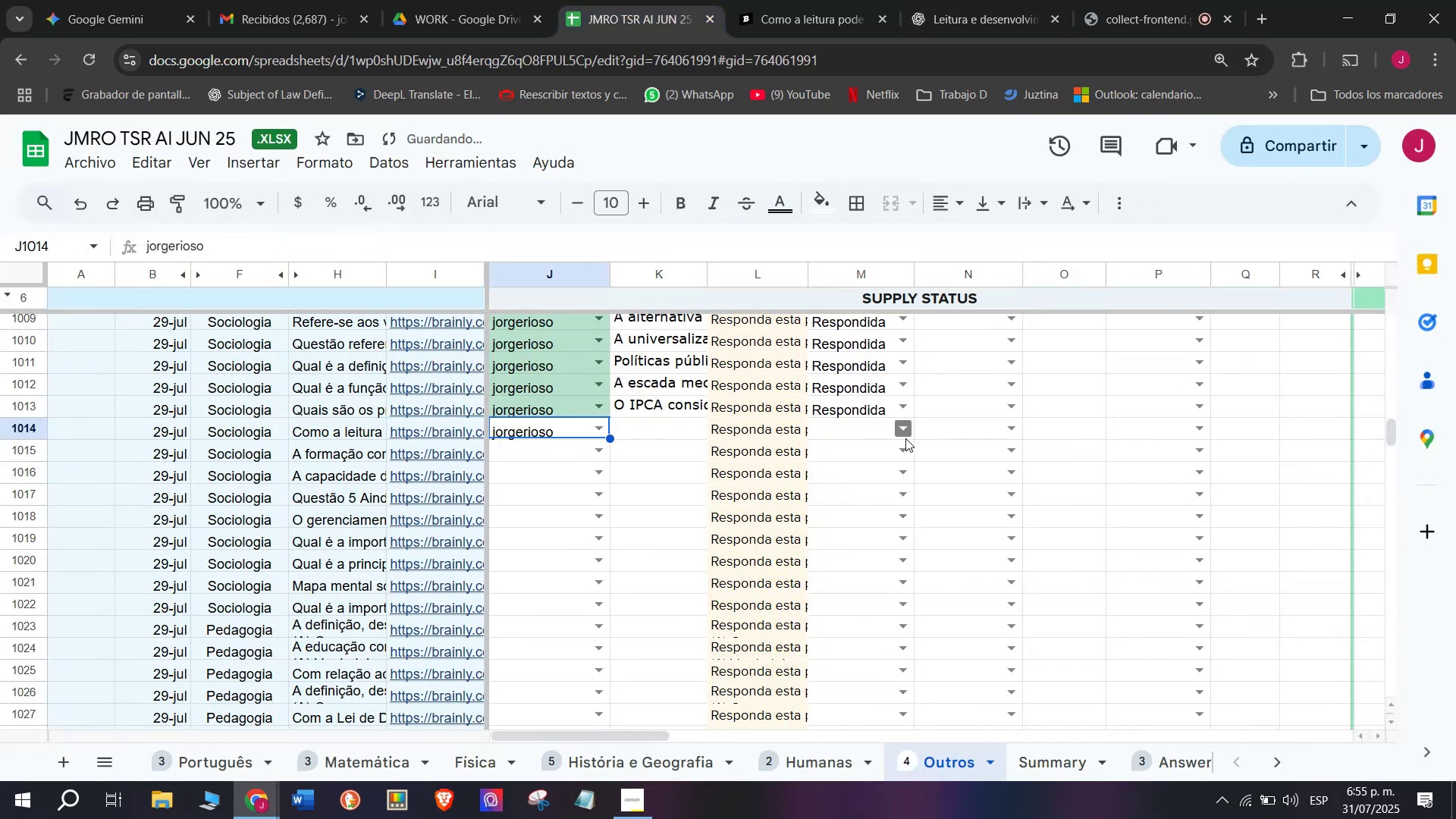 
double_click([886, 455])
 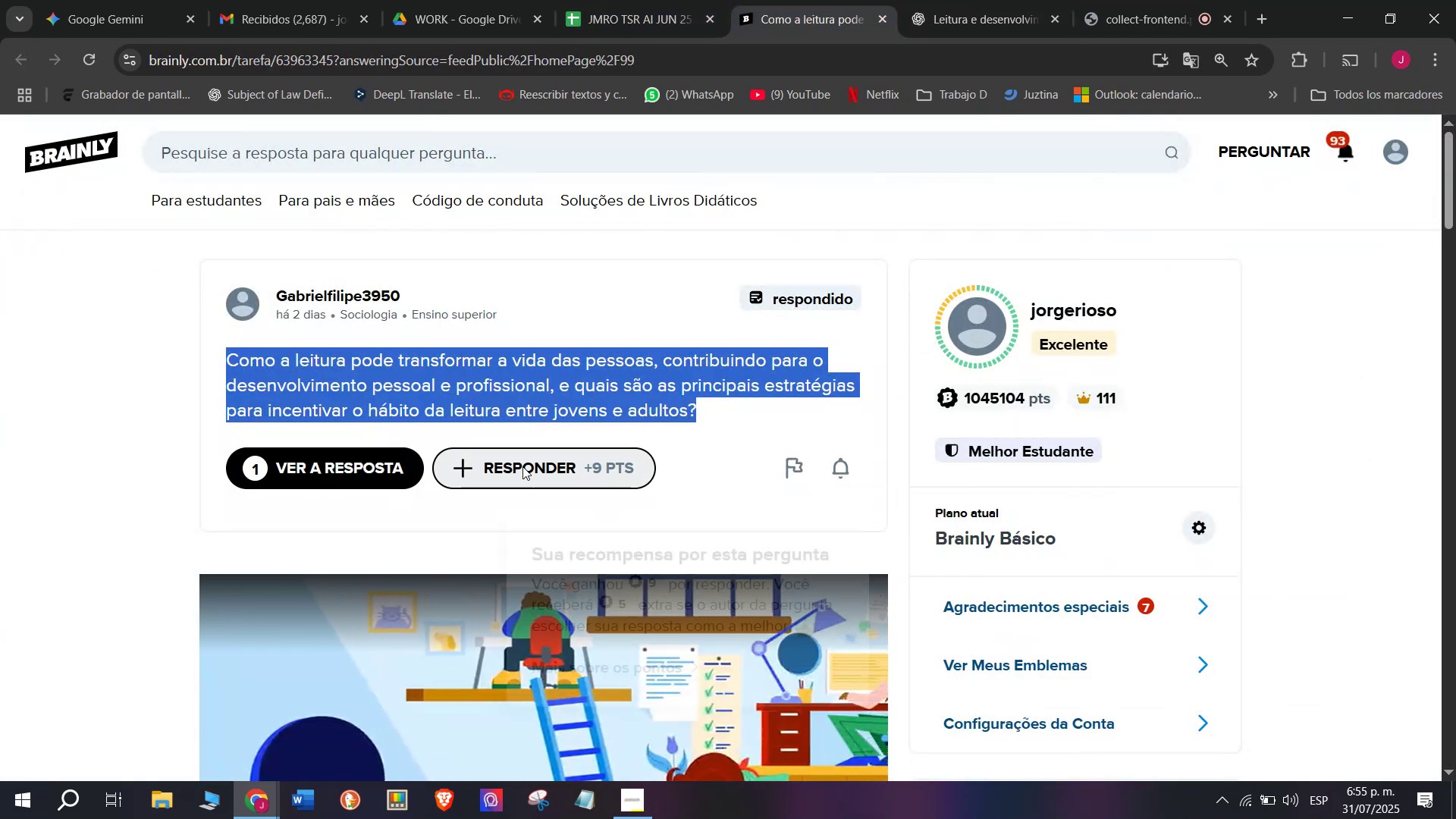 
left_click_drag(start_coordinate=[774, 325], to_coordinate=[519, 171])
 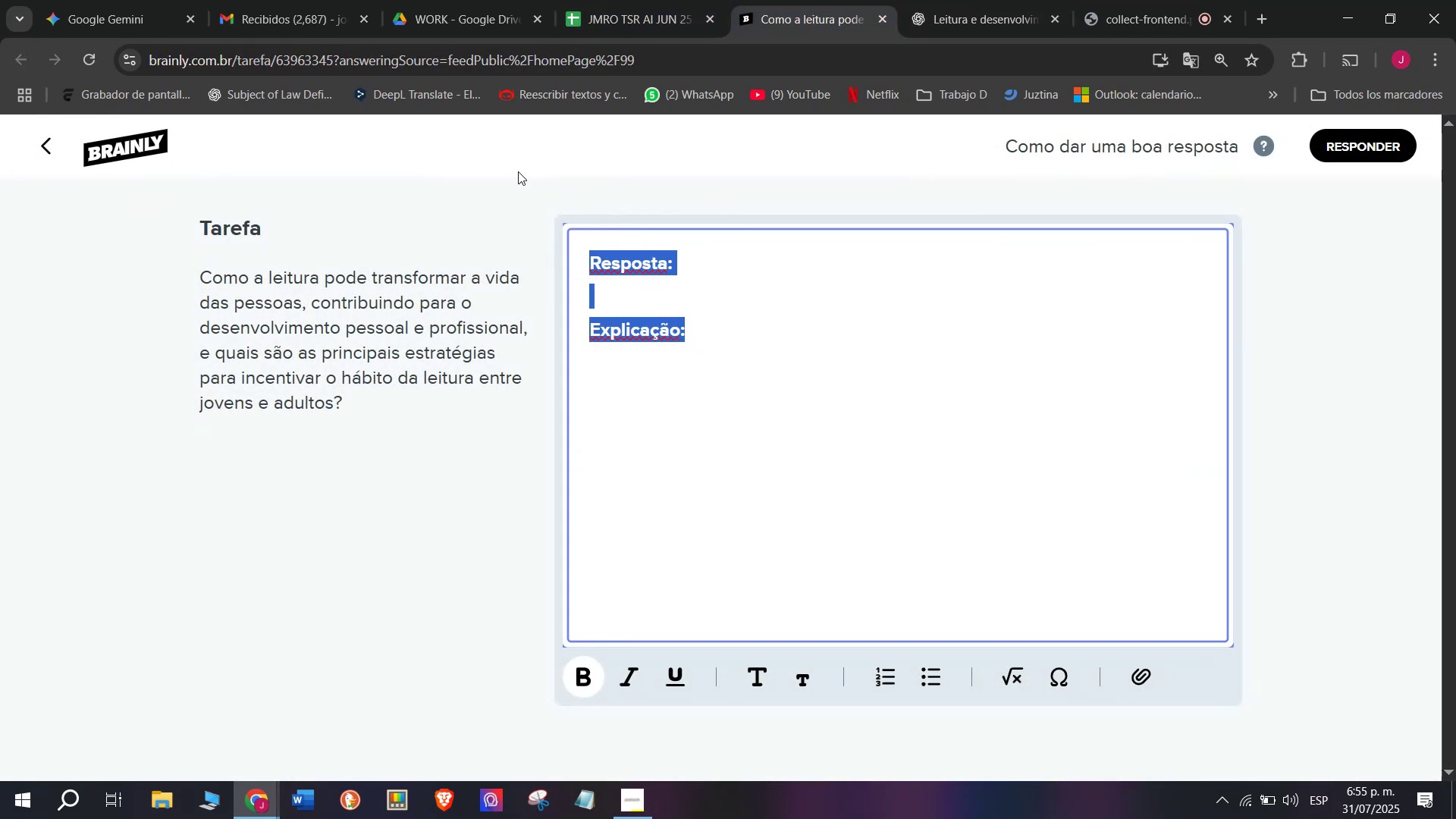 
key(Meta+MetaLeft)
 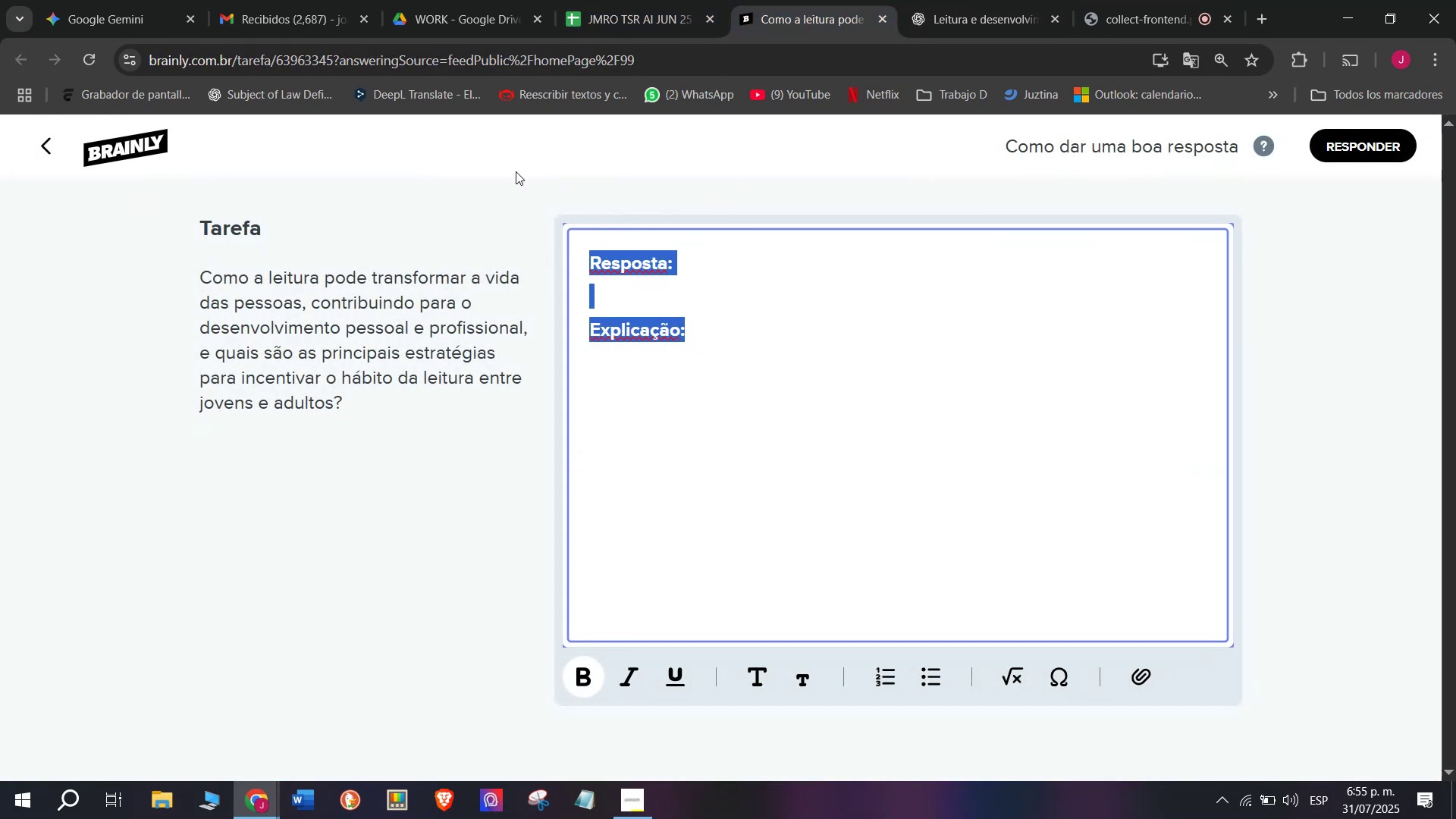 
key(Meta+V)
 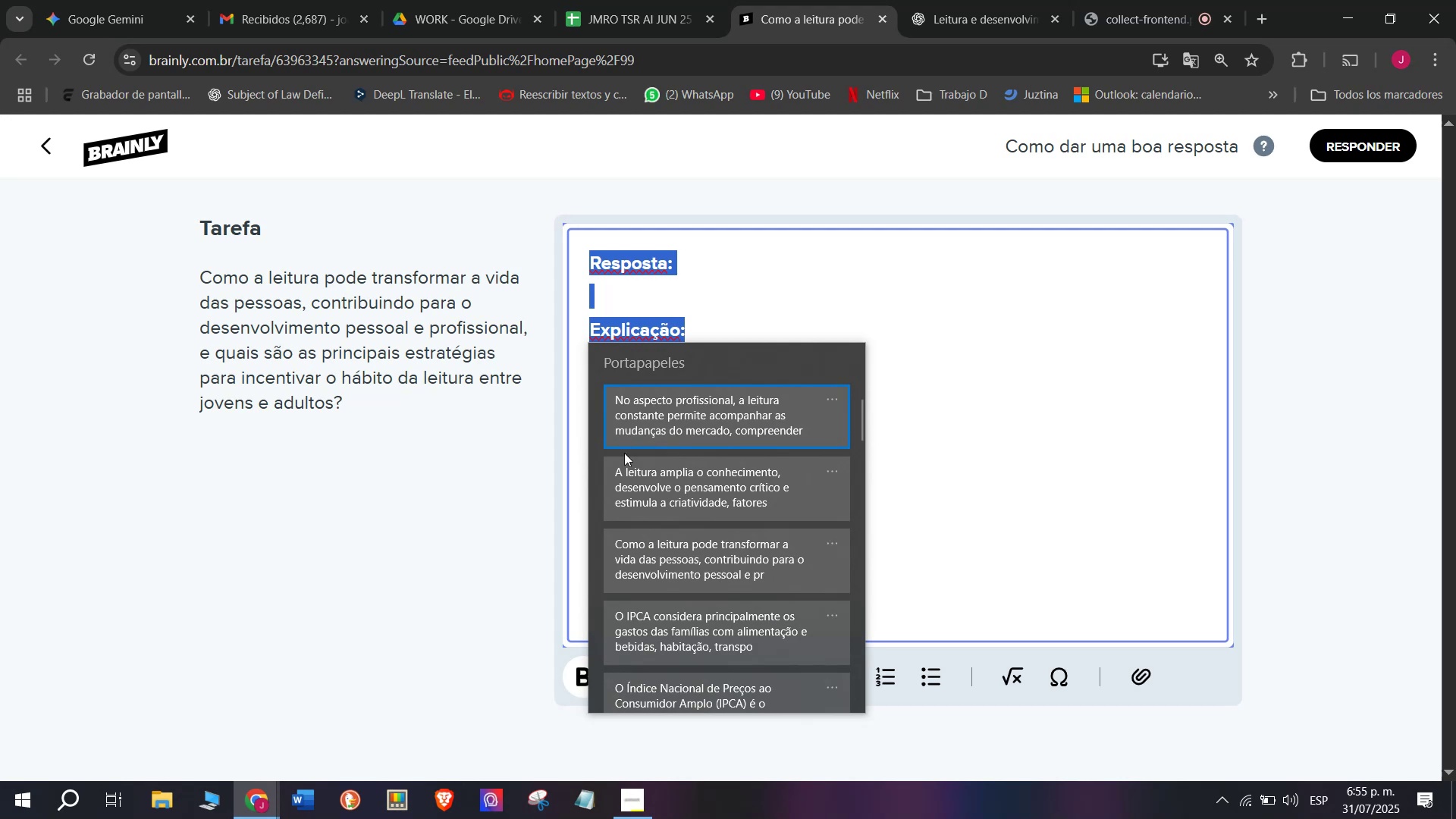 
key(Control+ControlLeft)
 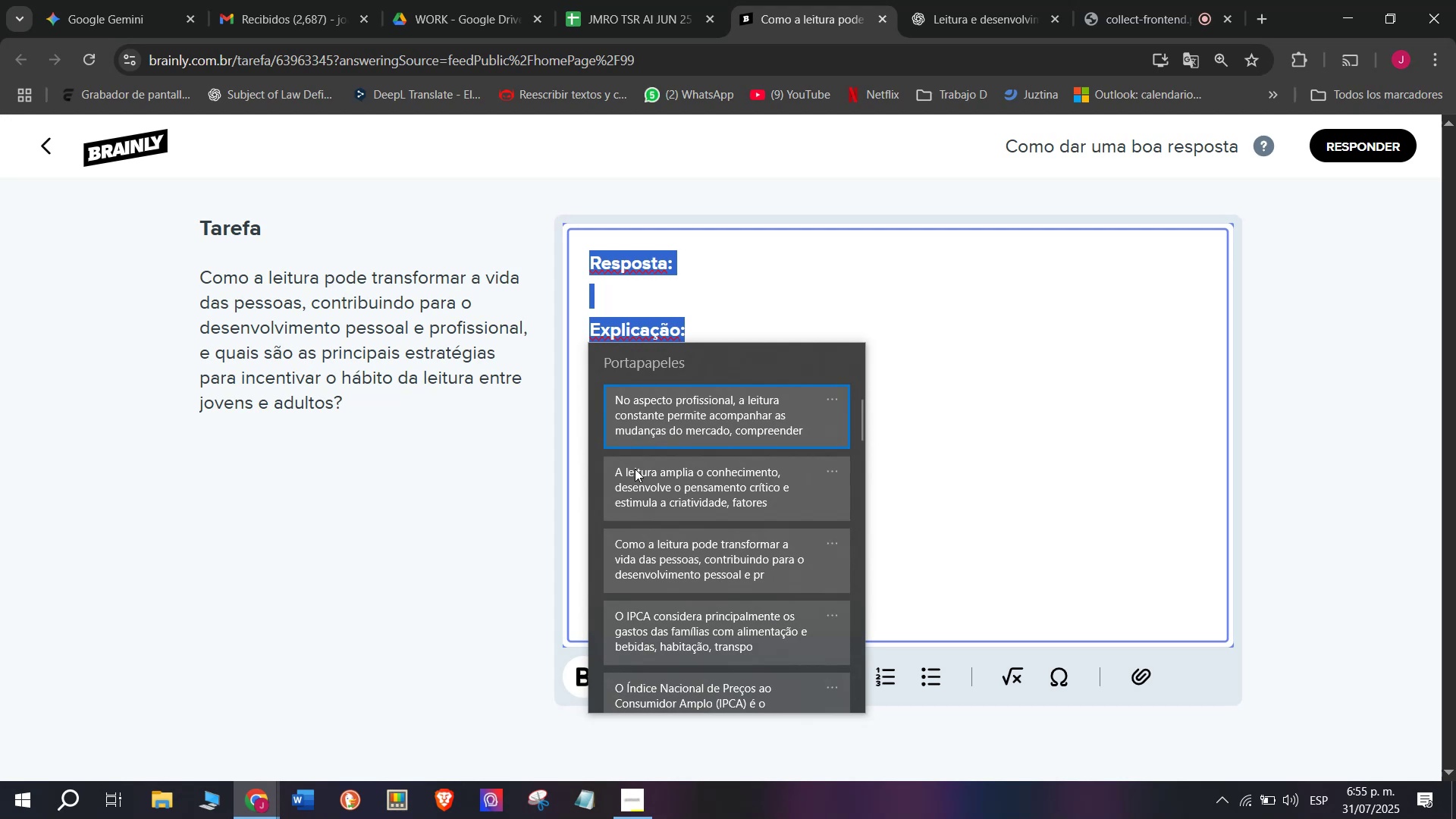 
key(Control+V)
 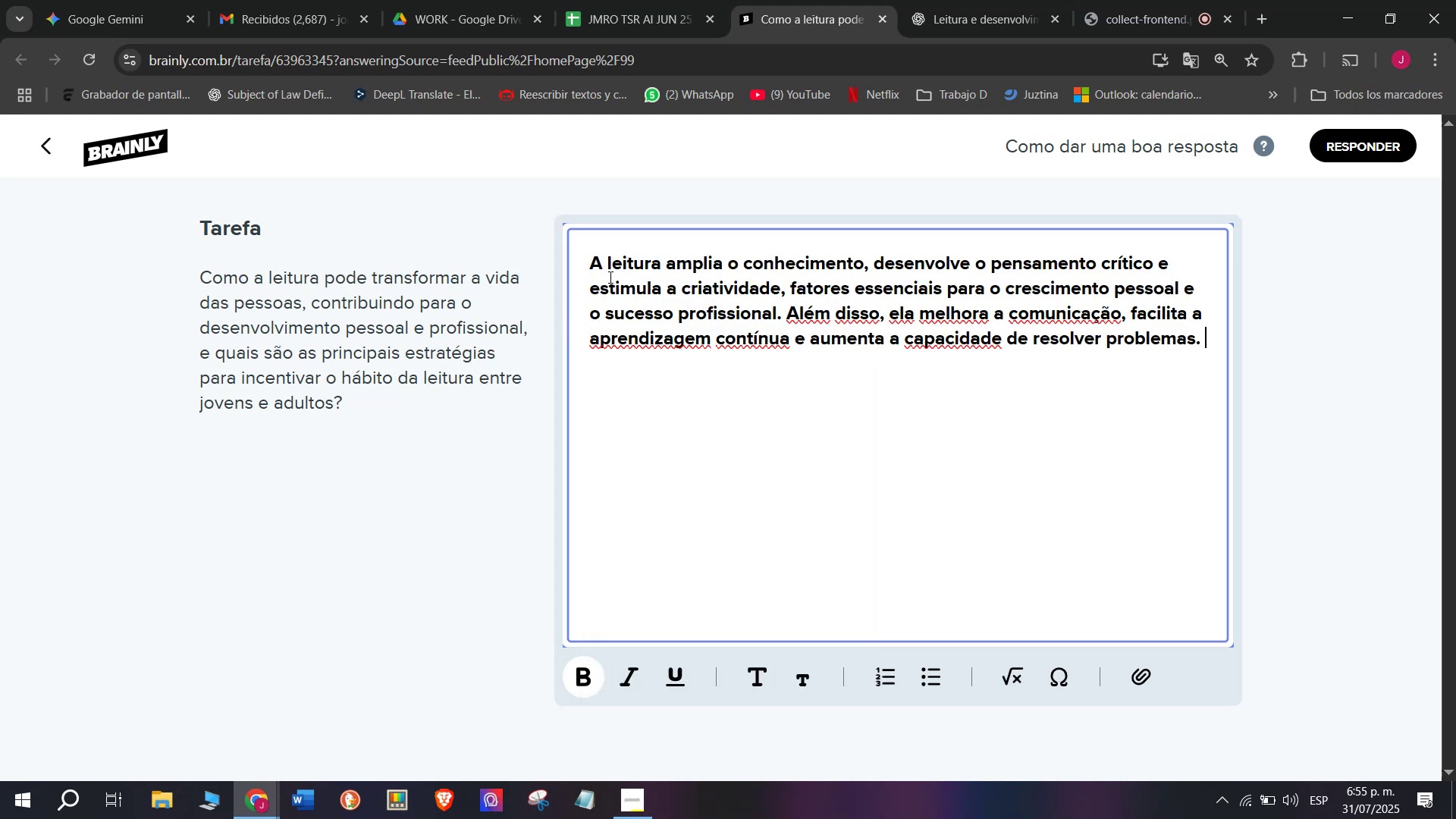 
left_click_drag(start_coordinate=[588, 263], to_coordinate=[1242, 335])
 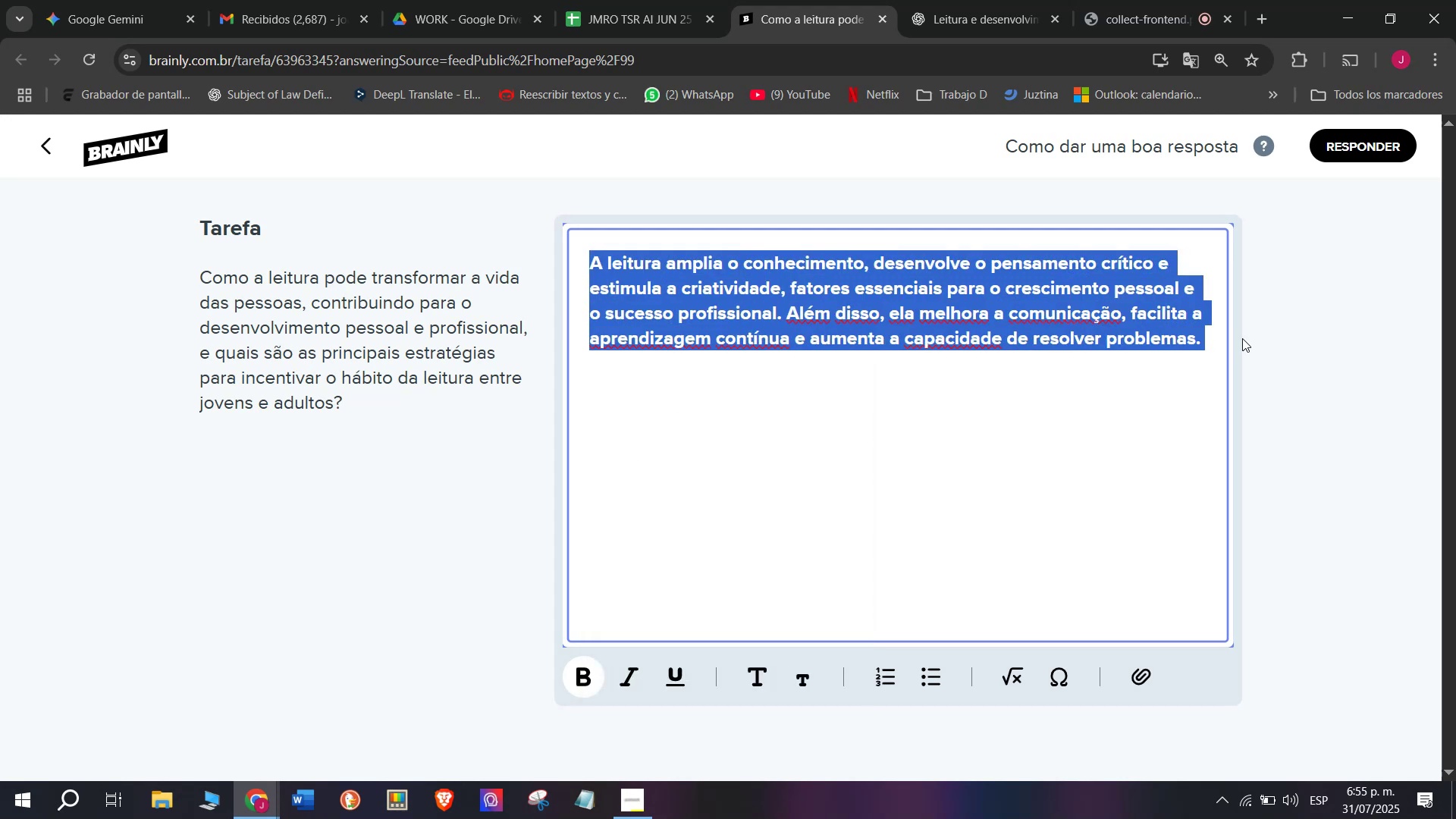 
key(Control+B)
 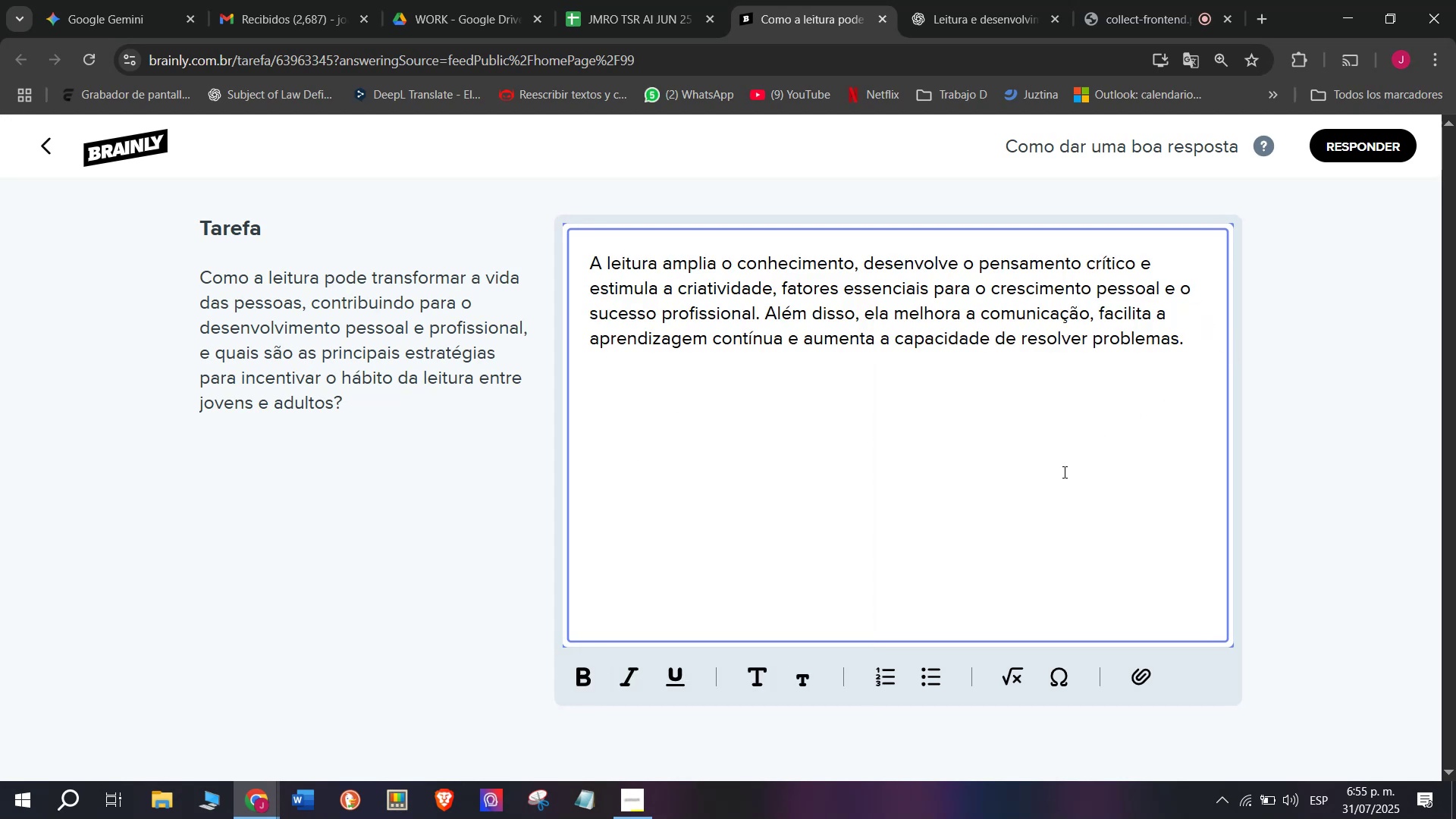 
key(Enter)
 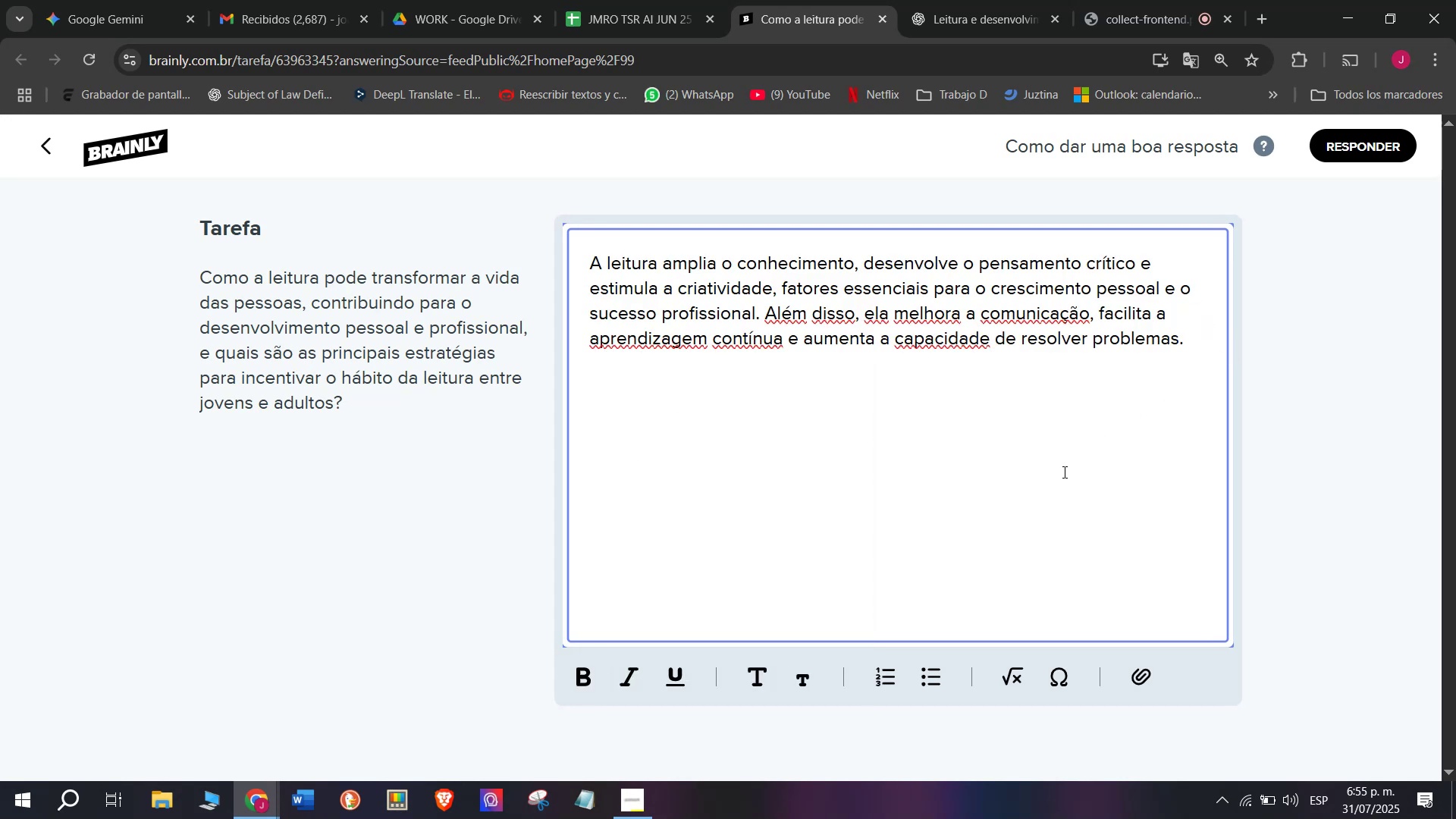 
key(Meta+V)
 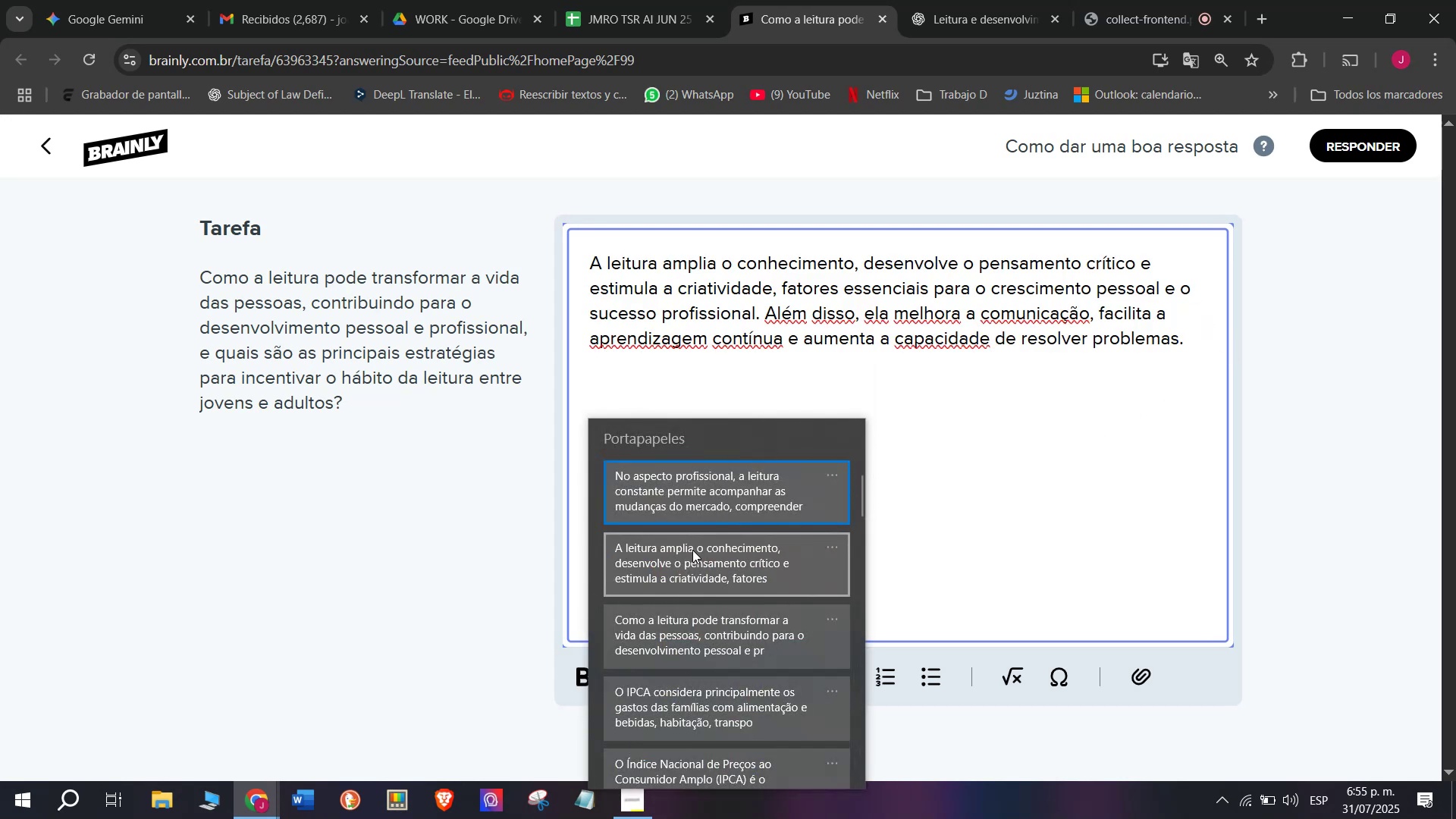 
key(Control+ControlLeft)
 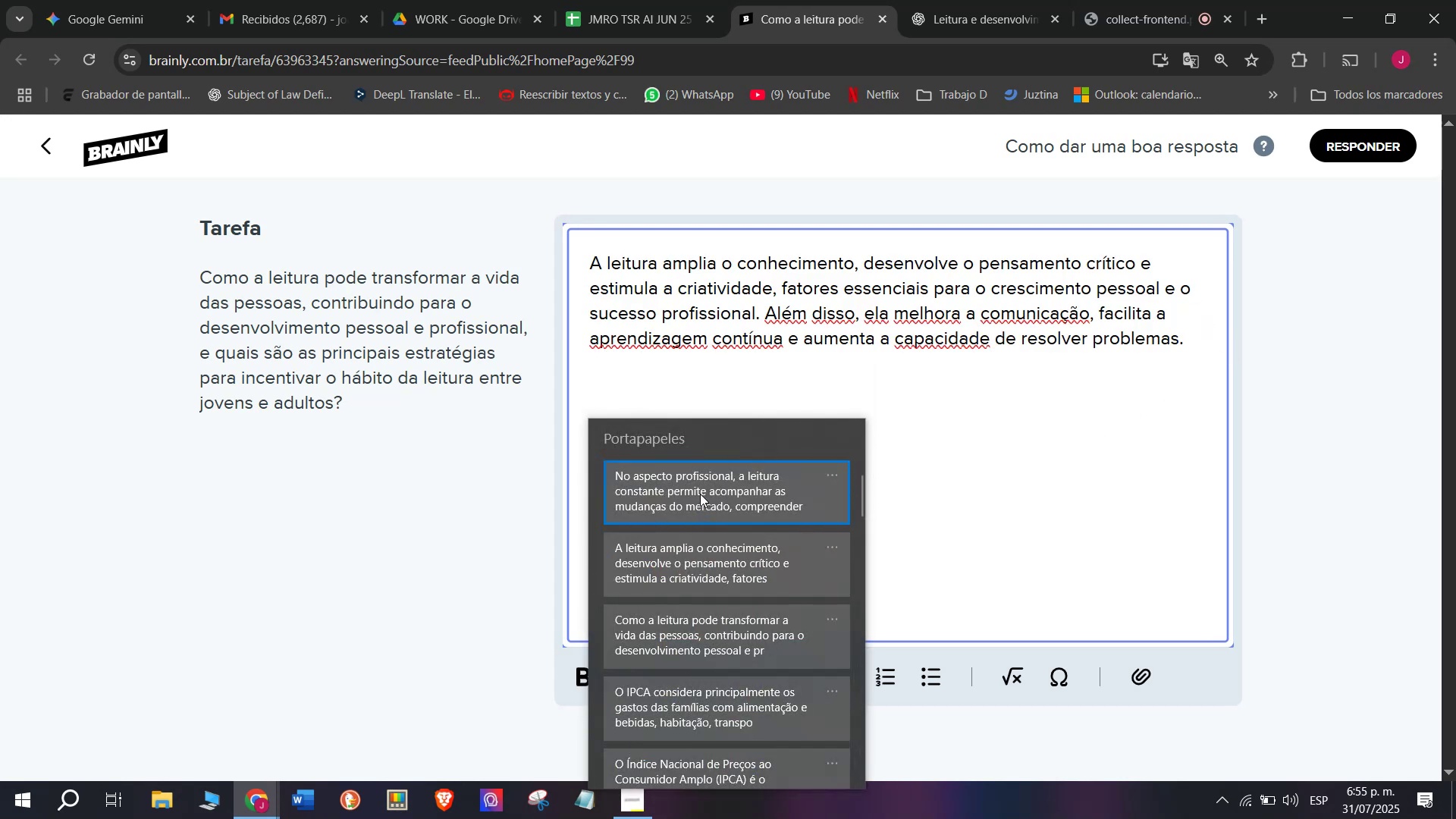 
key(Control+V)
 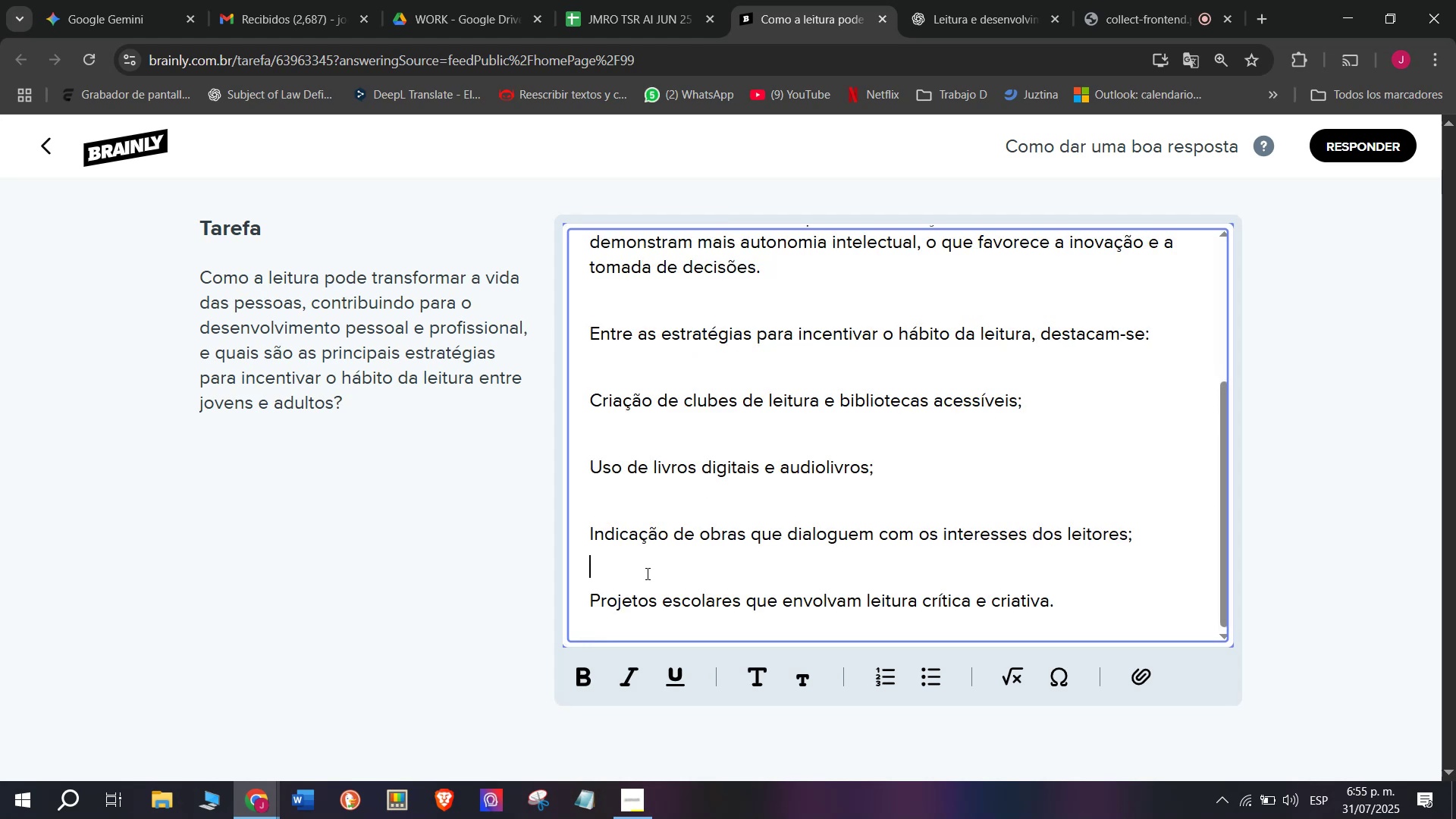 
key(Backspace)
 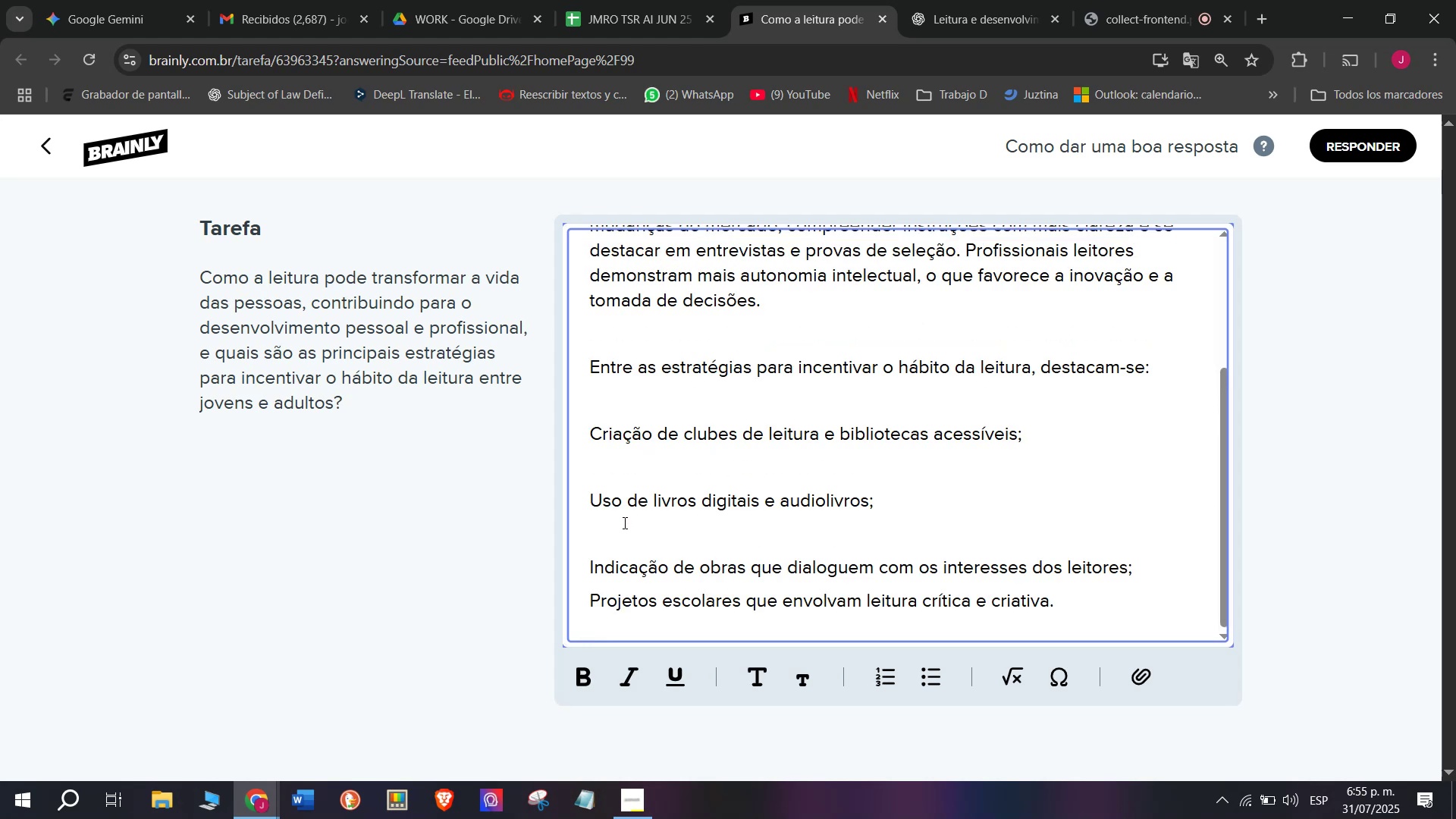 
key(Backspace)
 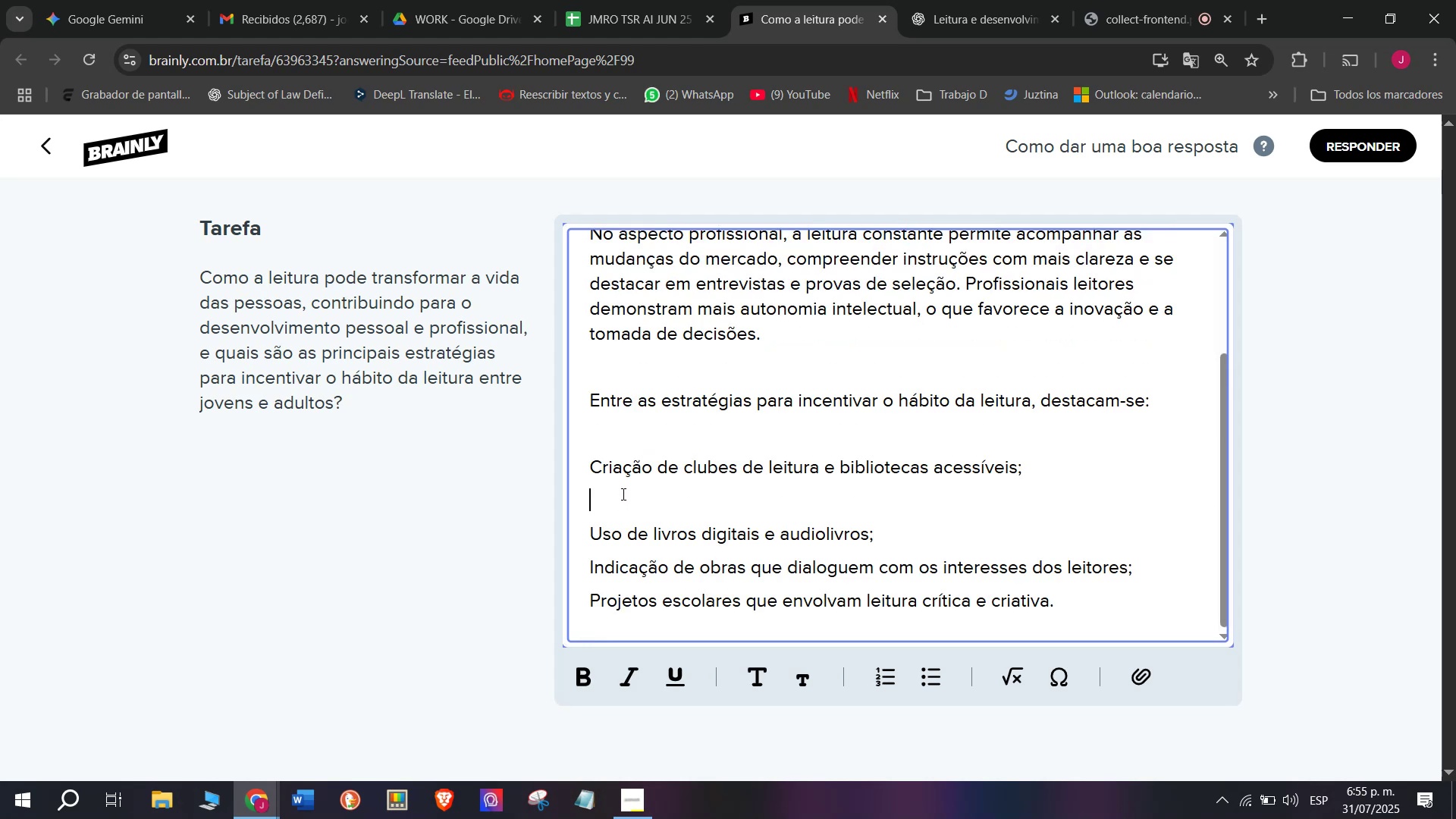 
key(Backspace)
 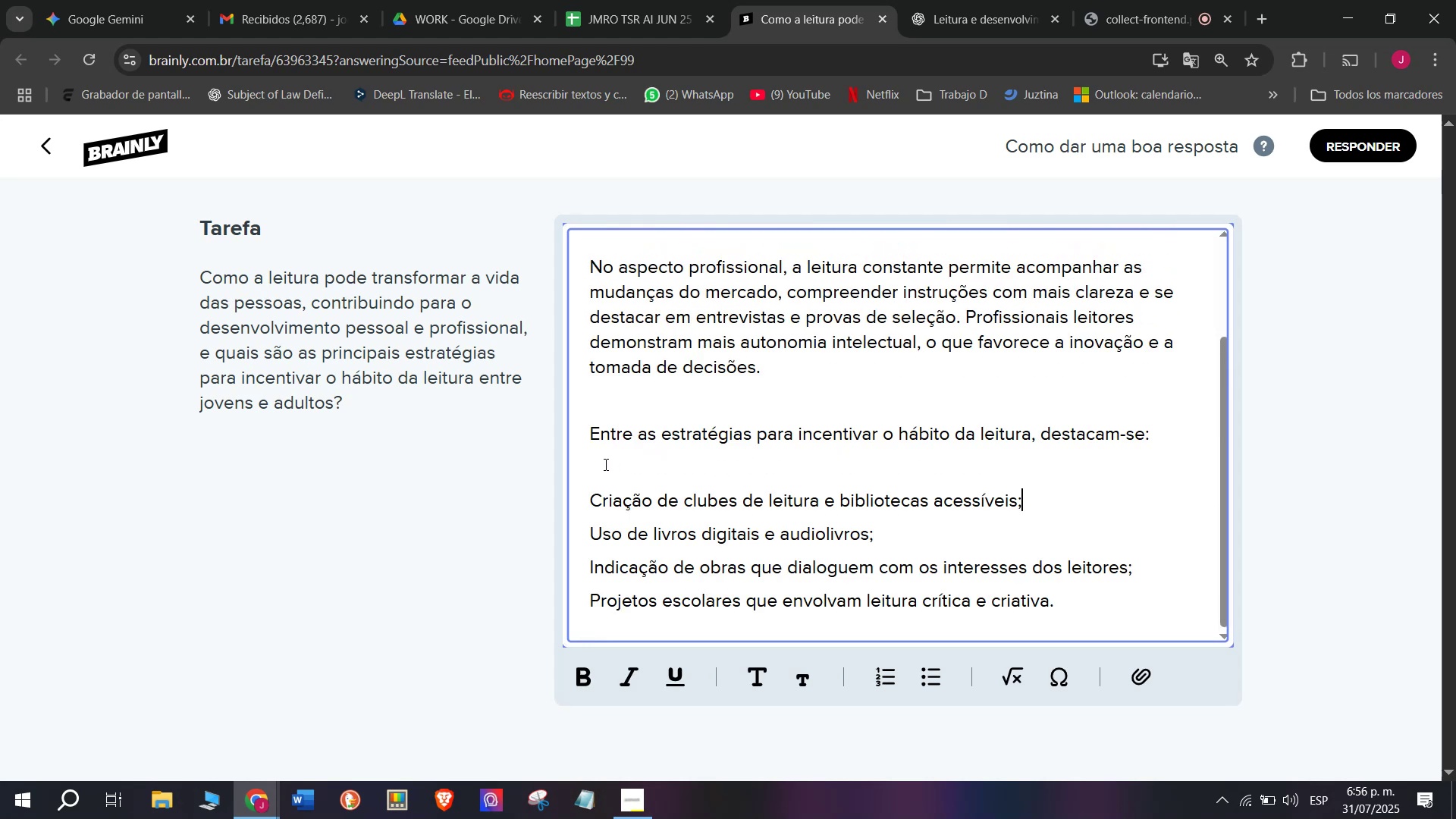 
key(Backspace)
 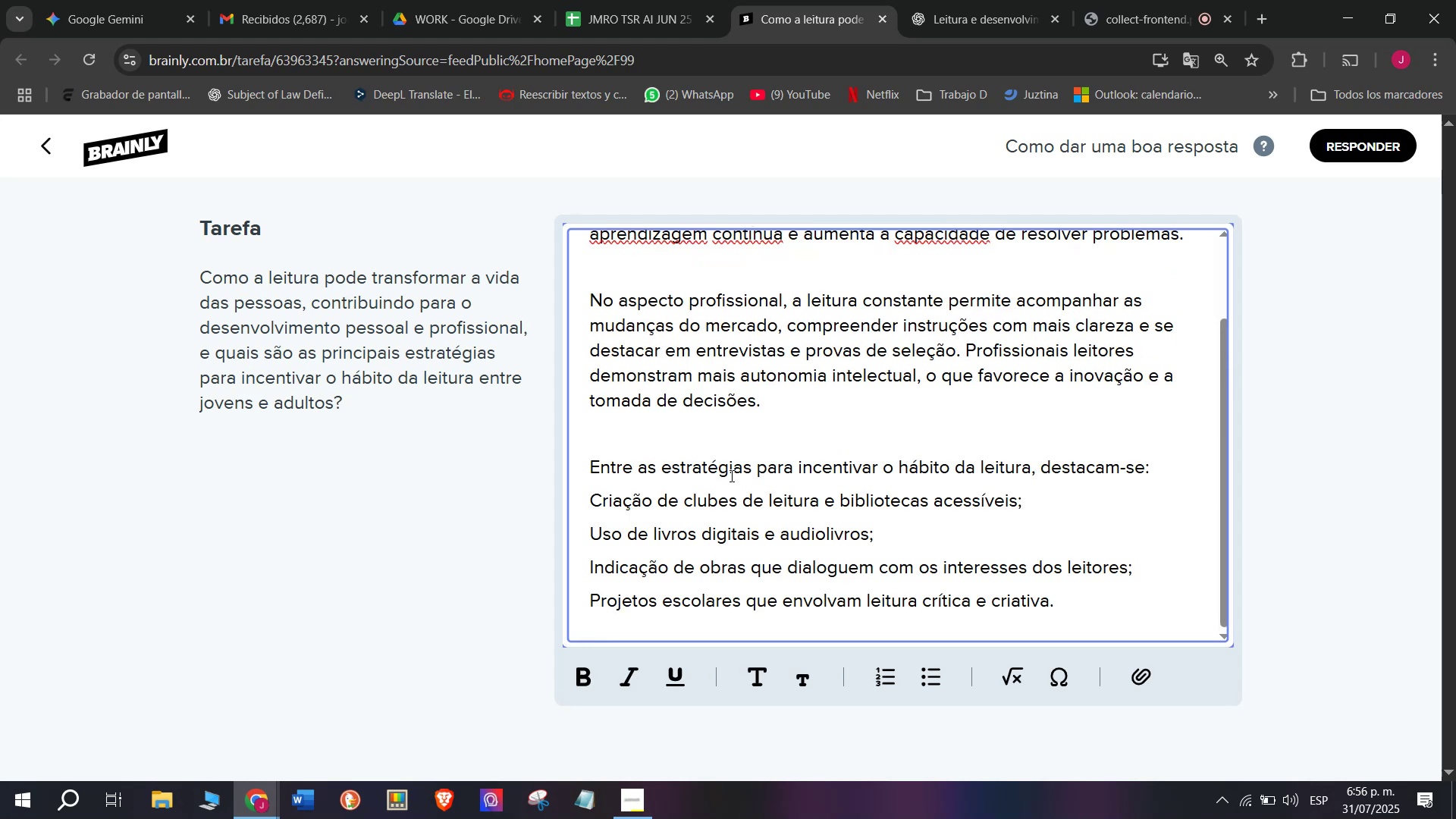 
left_click_drag(start_coordinate=[726, 487], to_coordinate=[721, 613])
 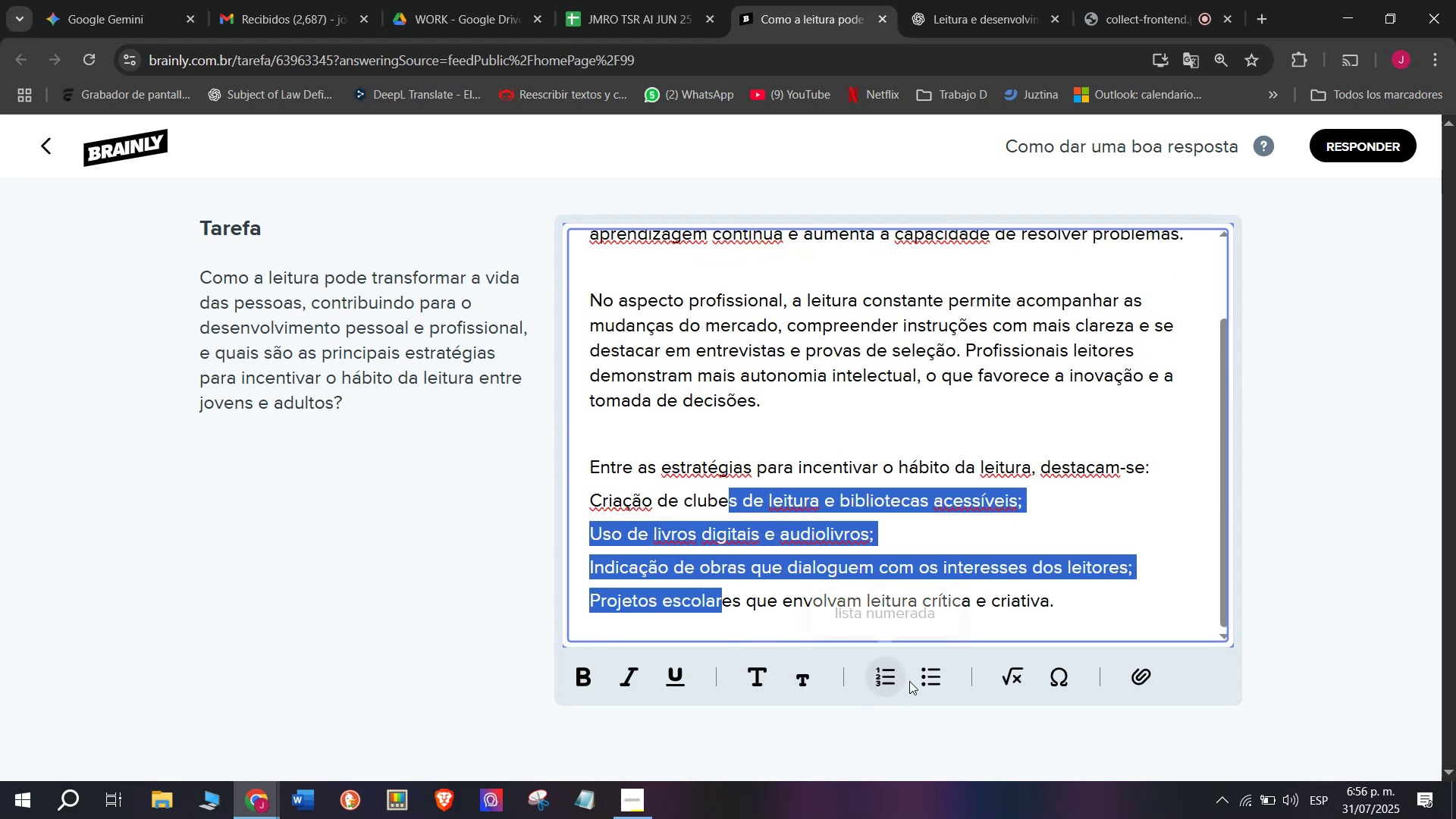 
left_click([926, 682])
 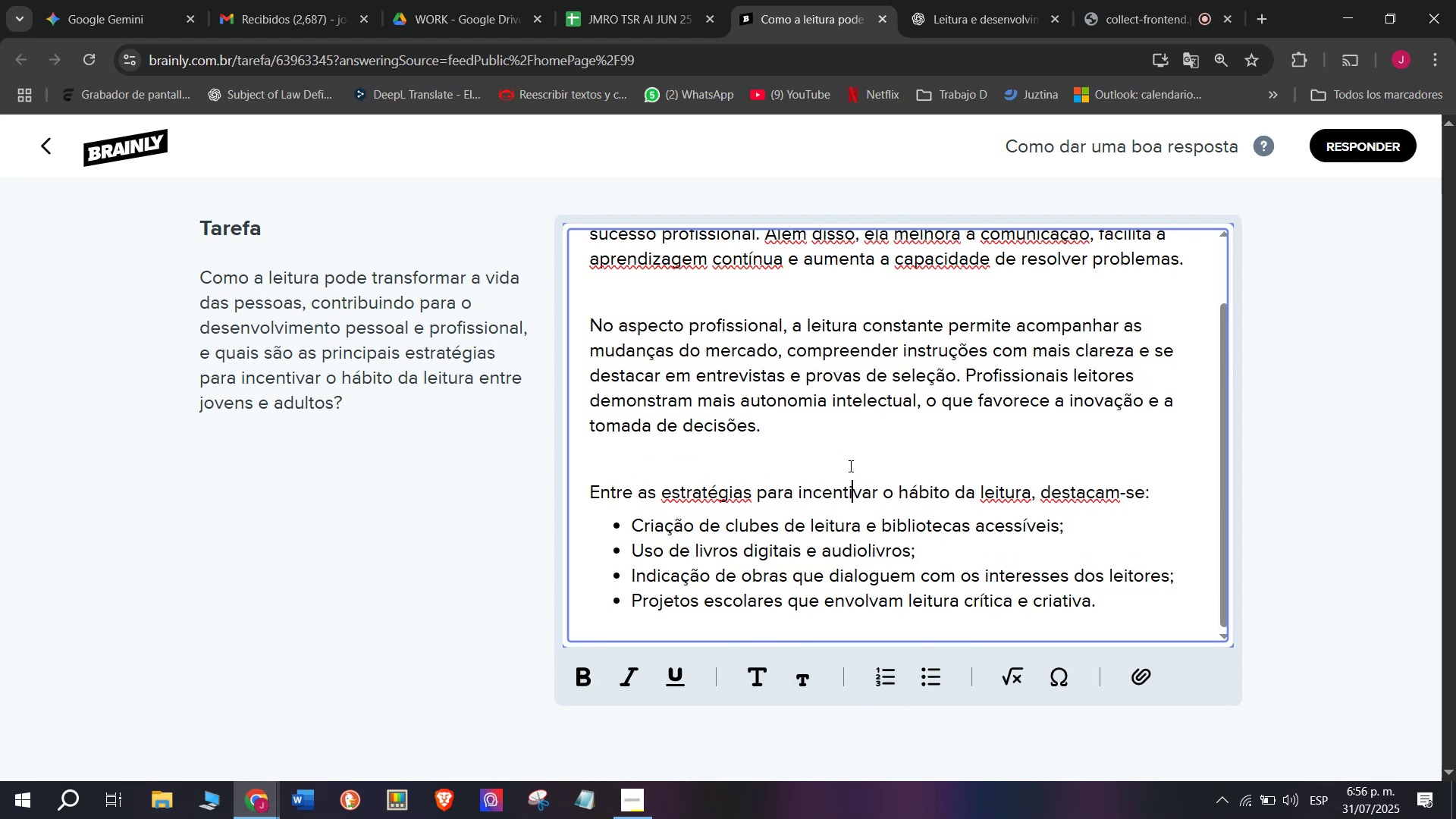 
scroll: coordinate [850, 469], scroll_direction: down, amount: 3.0
 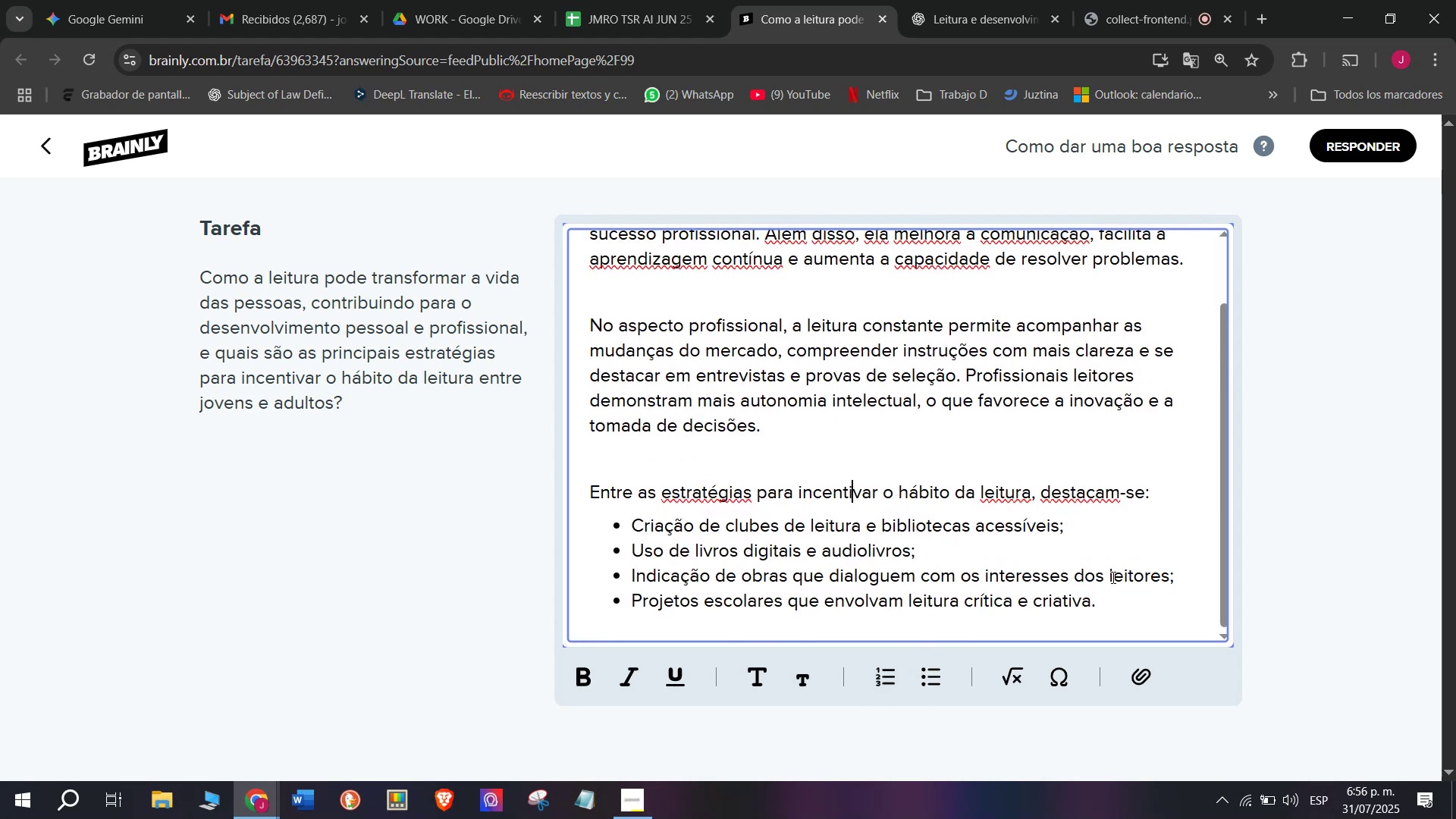 
left_click_drag(start_coordinate=[1112, 592], to_coordinate=[466, 150])
 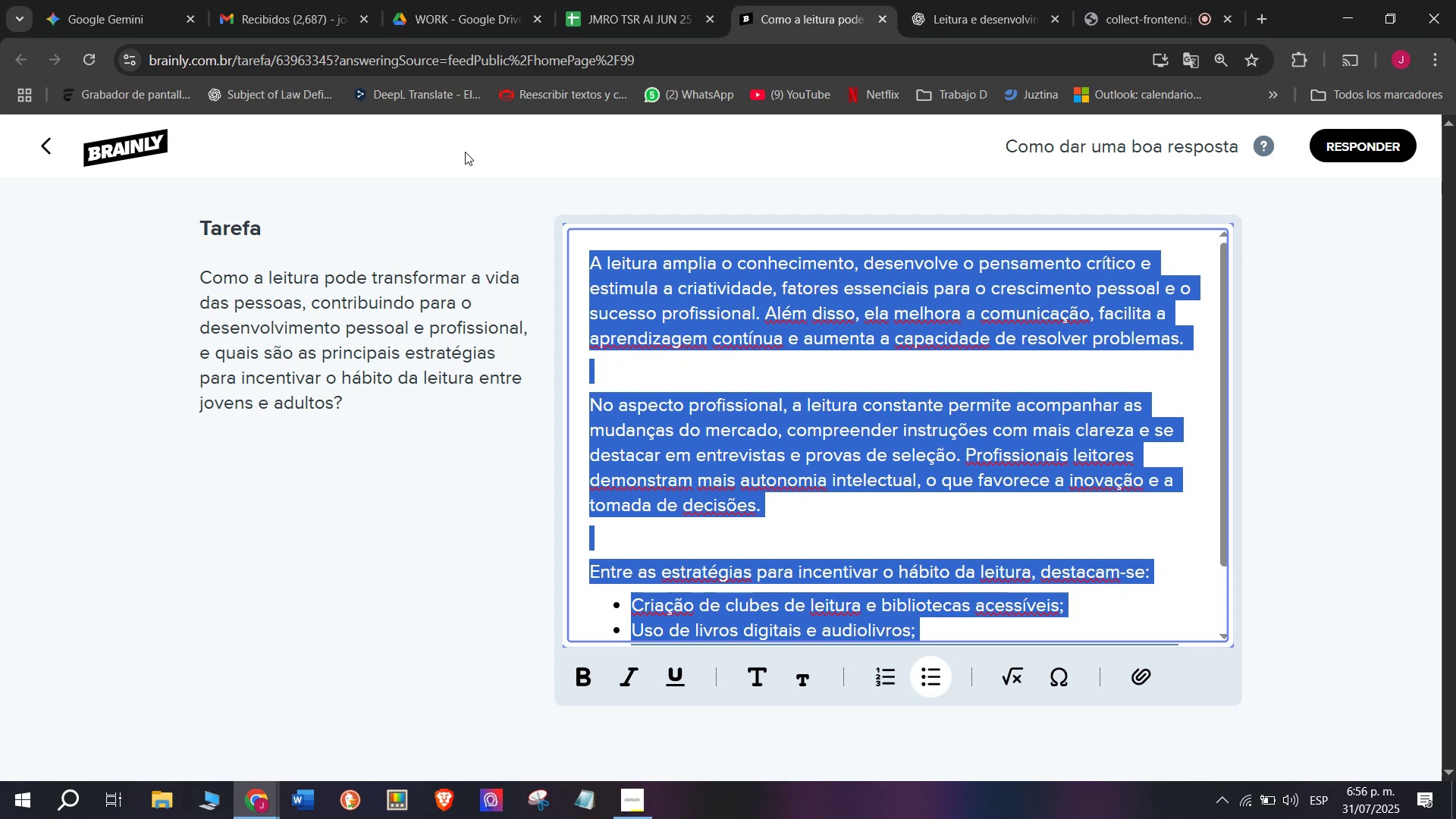 
key(Control+C)
 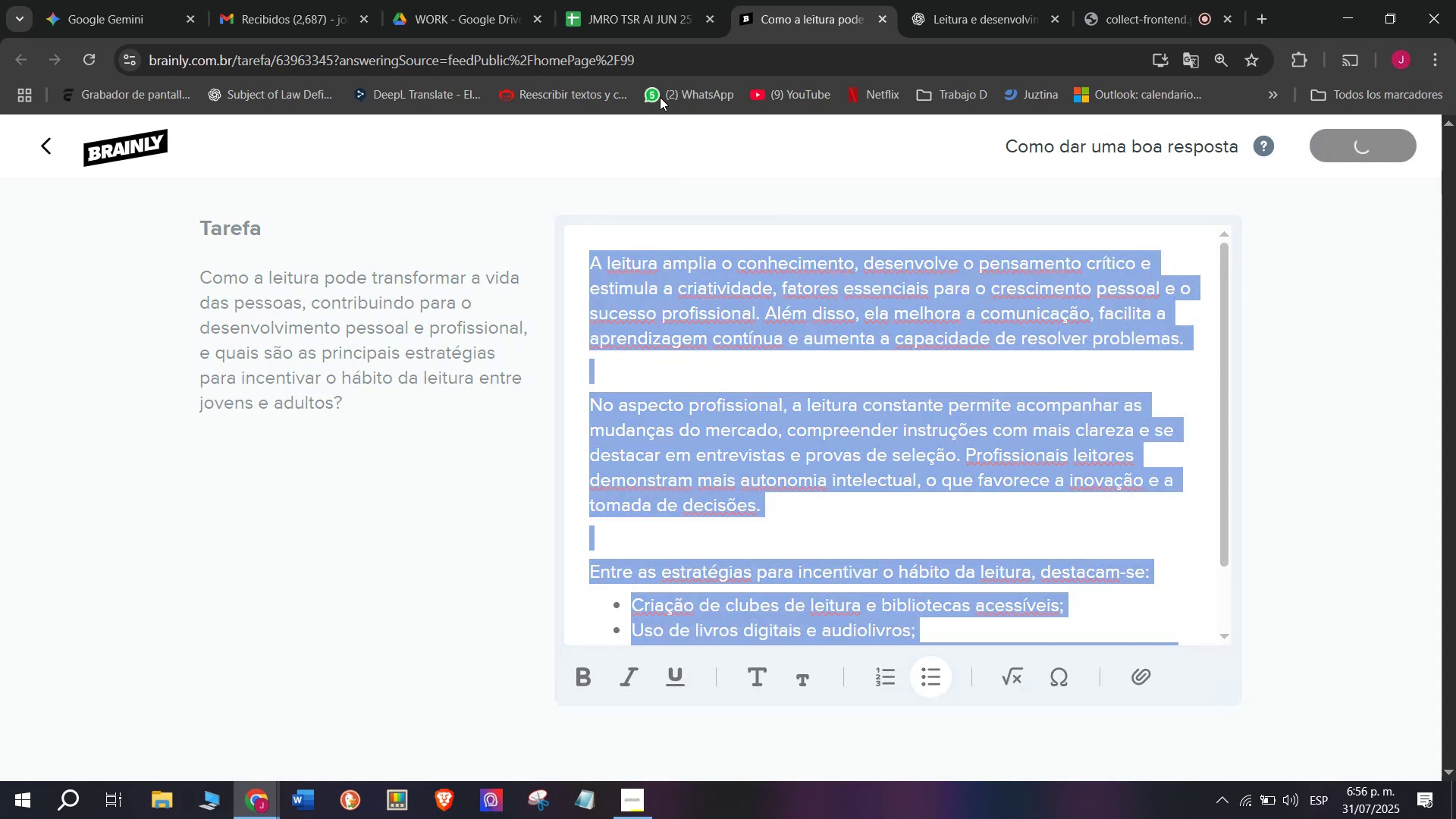 
left_click([634, 0])
 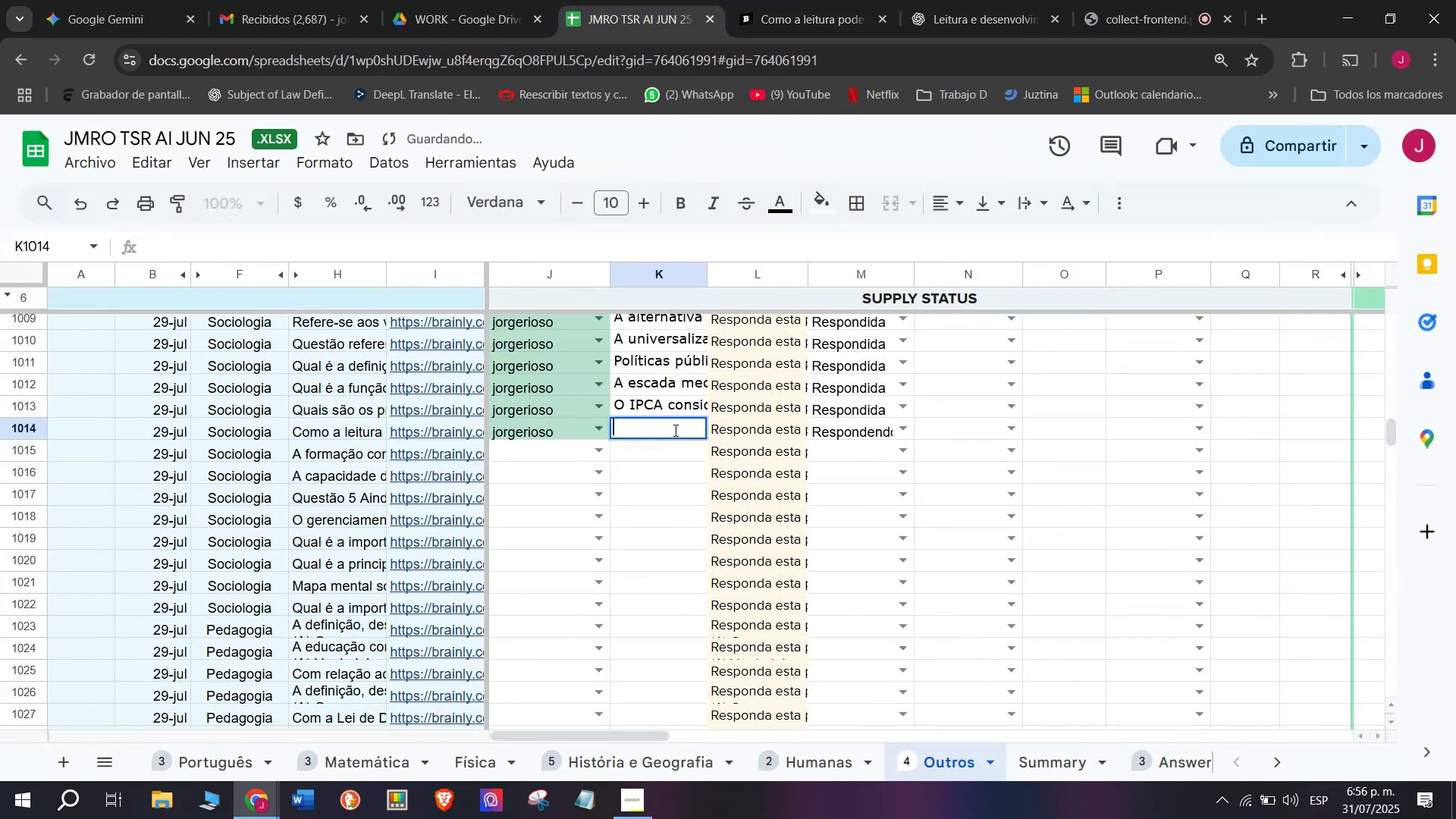 
key(Control+V)
 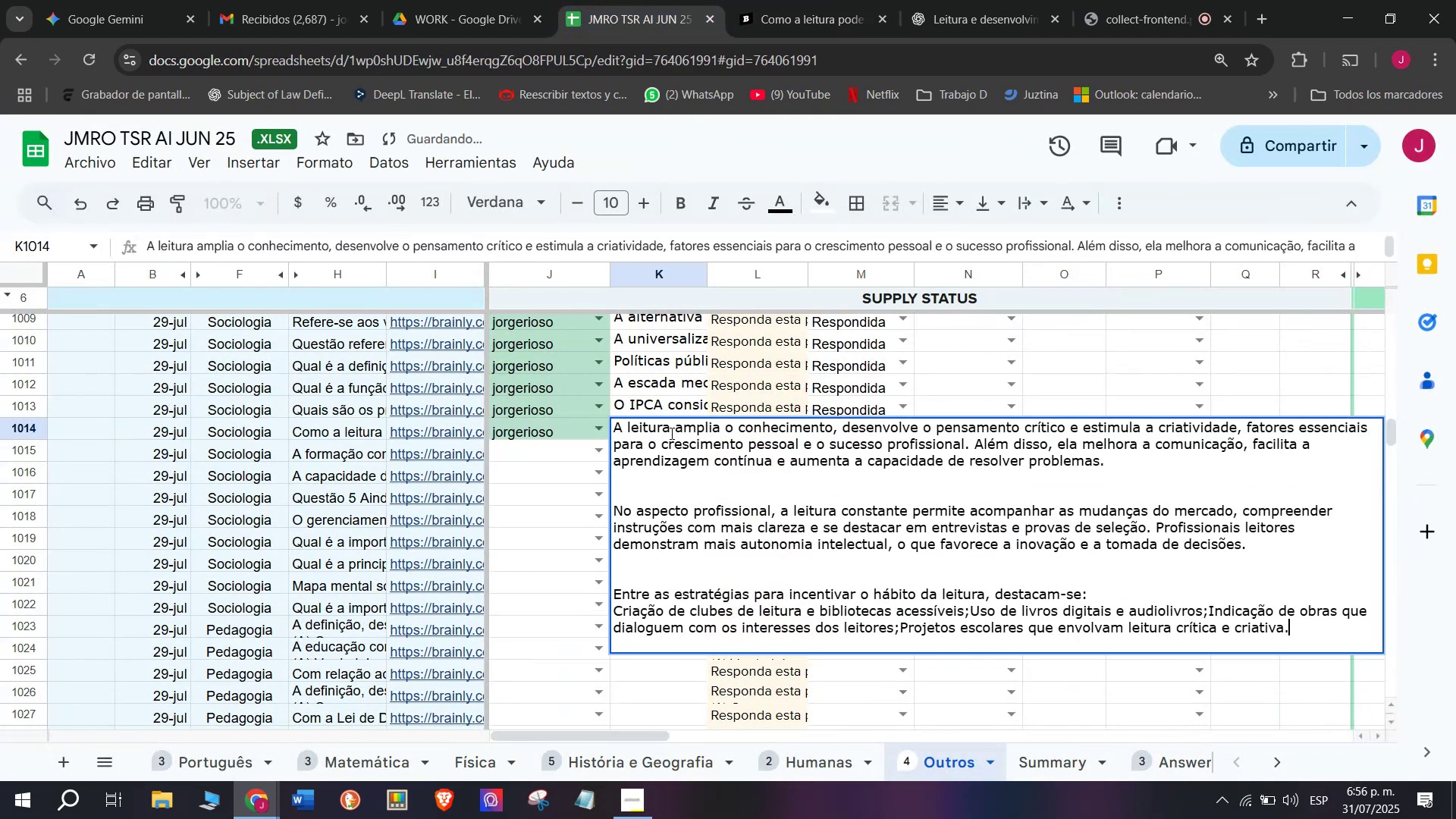 
key(Enter)
 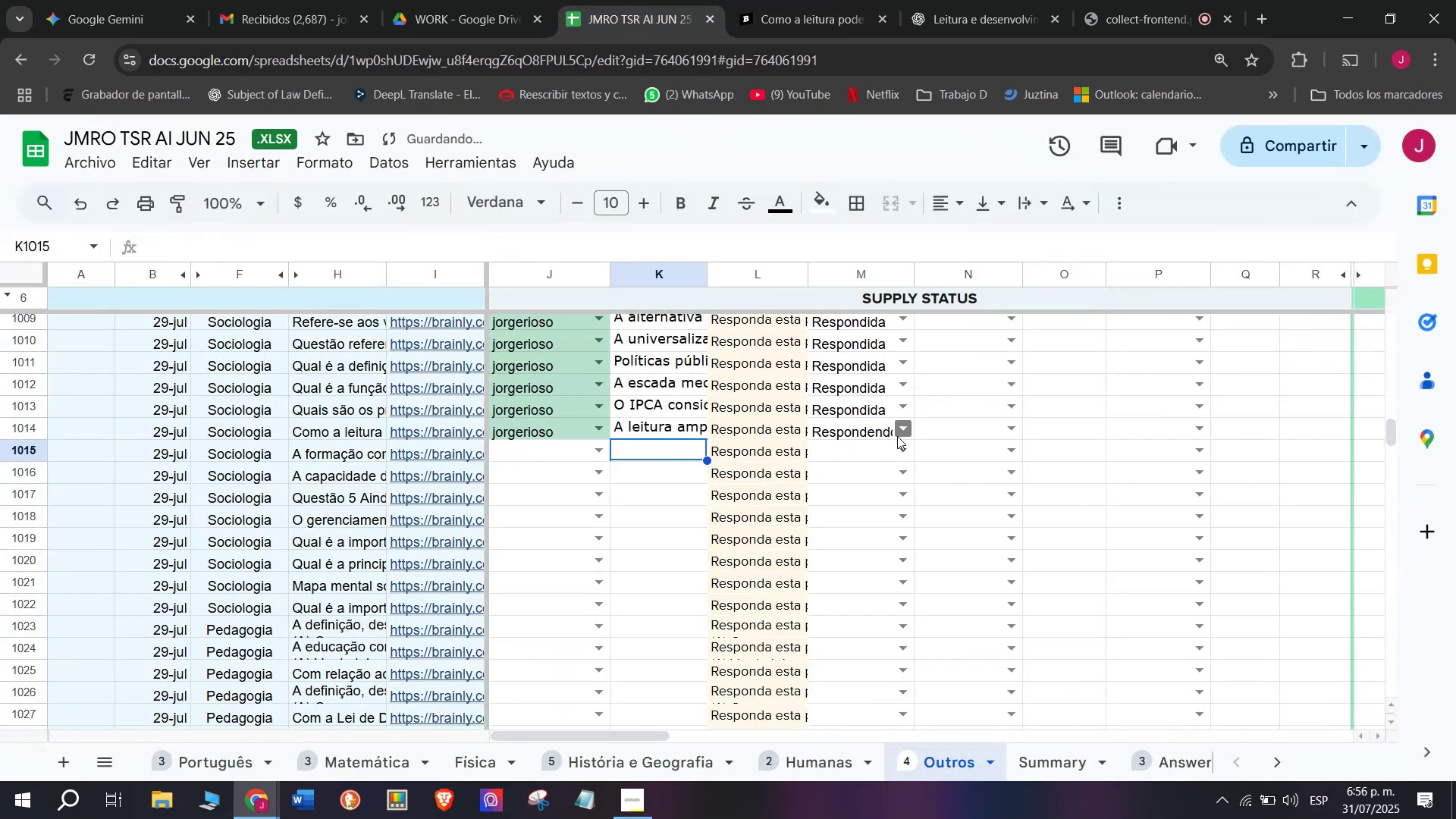 
left_click([882, 484])
 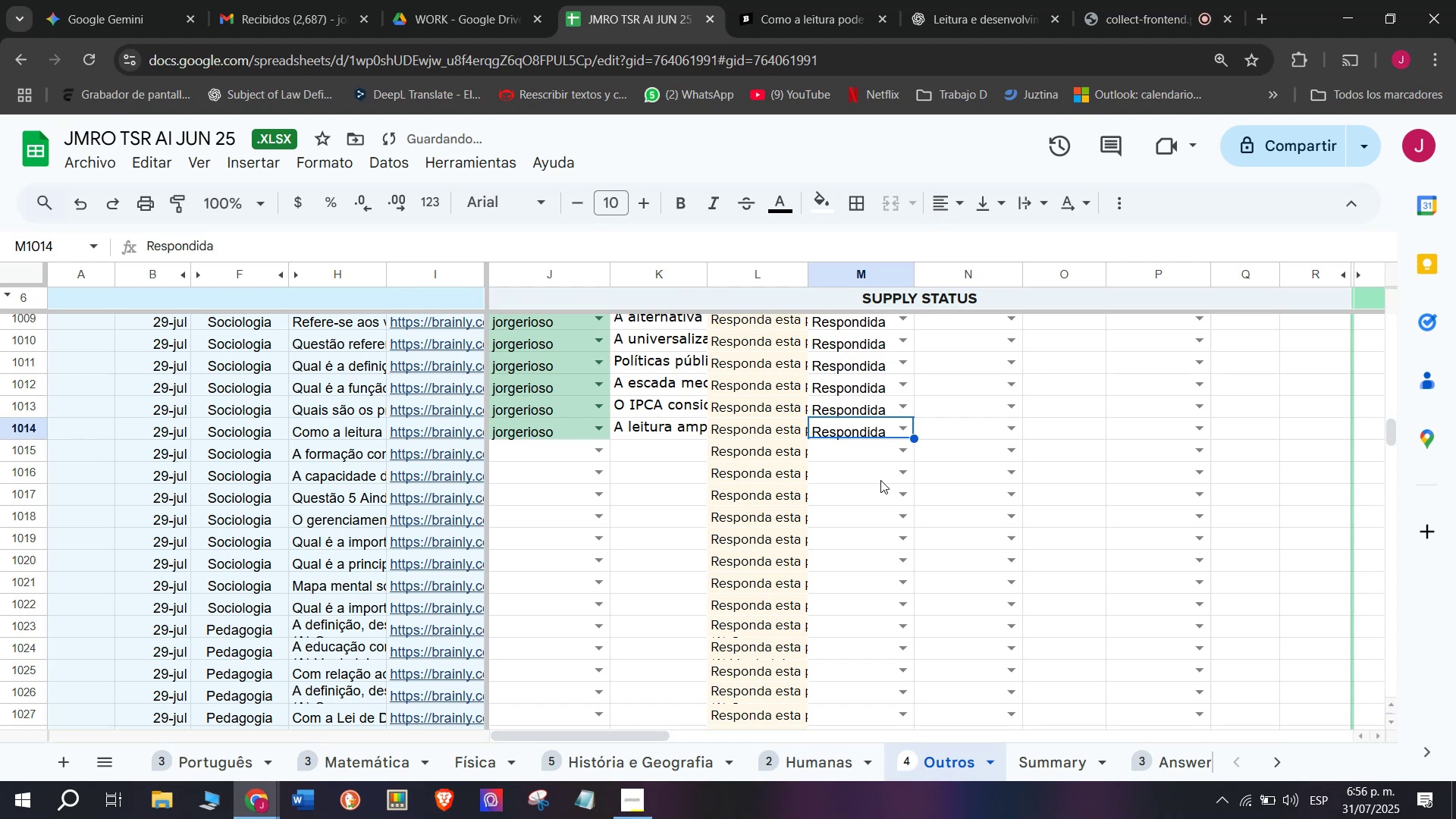 
wait(18.12)
 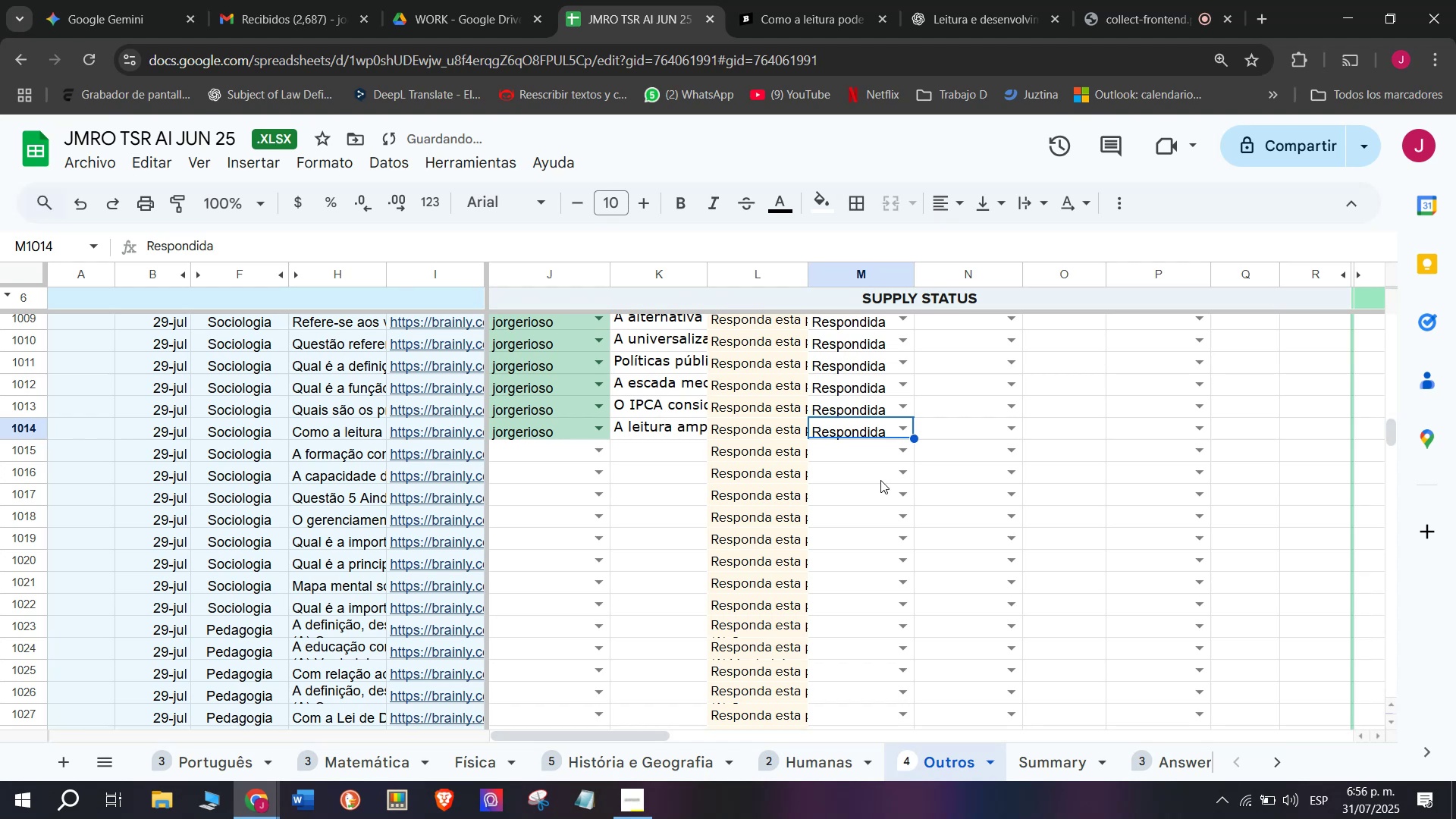 
left_click([473, 450])
 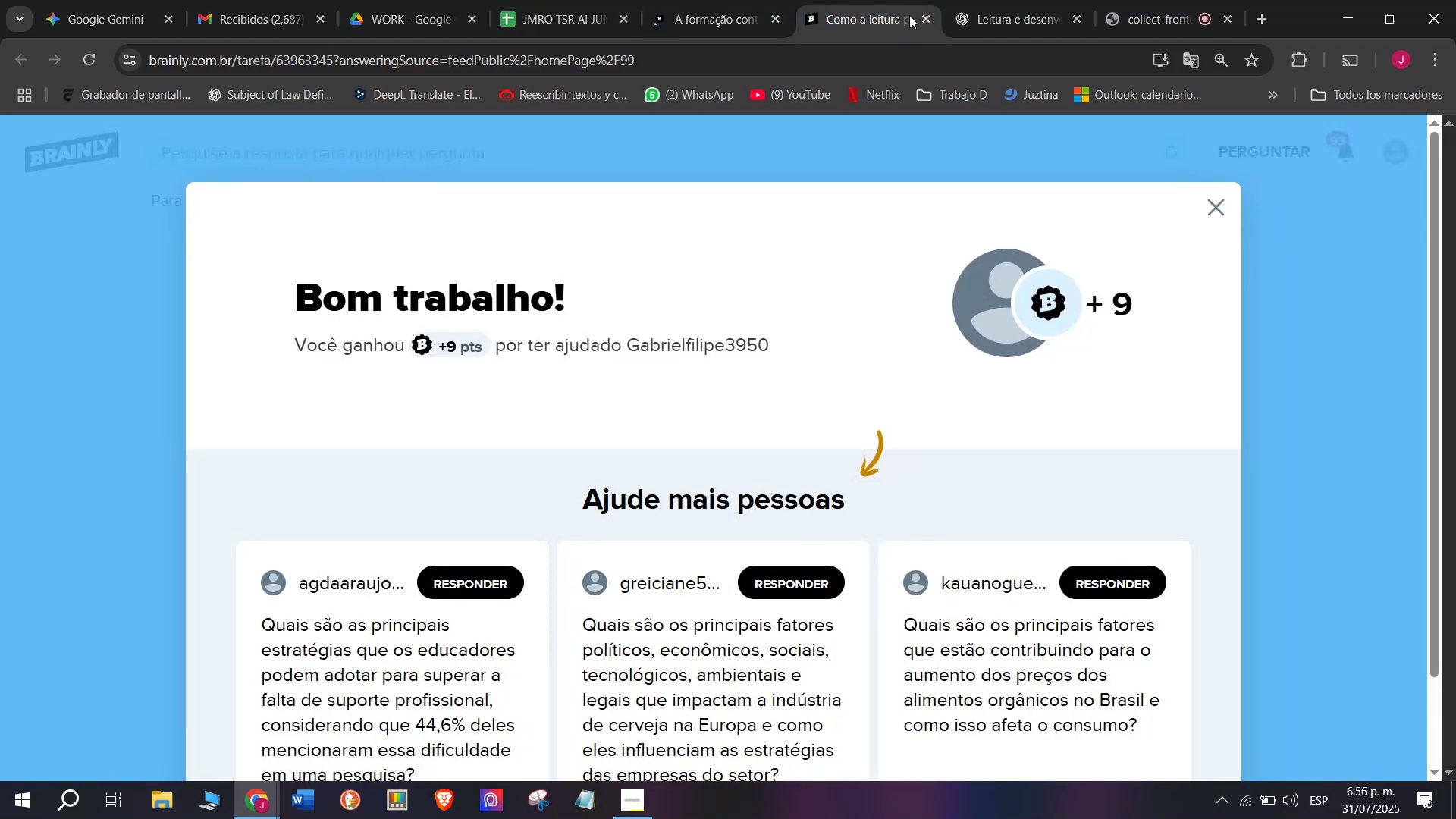 
double_click([710, 0])
 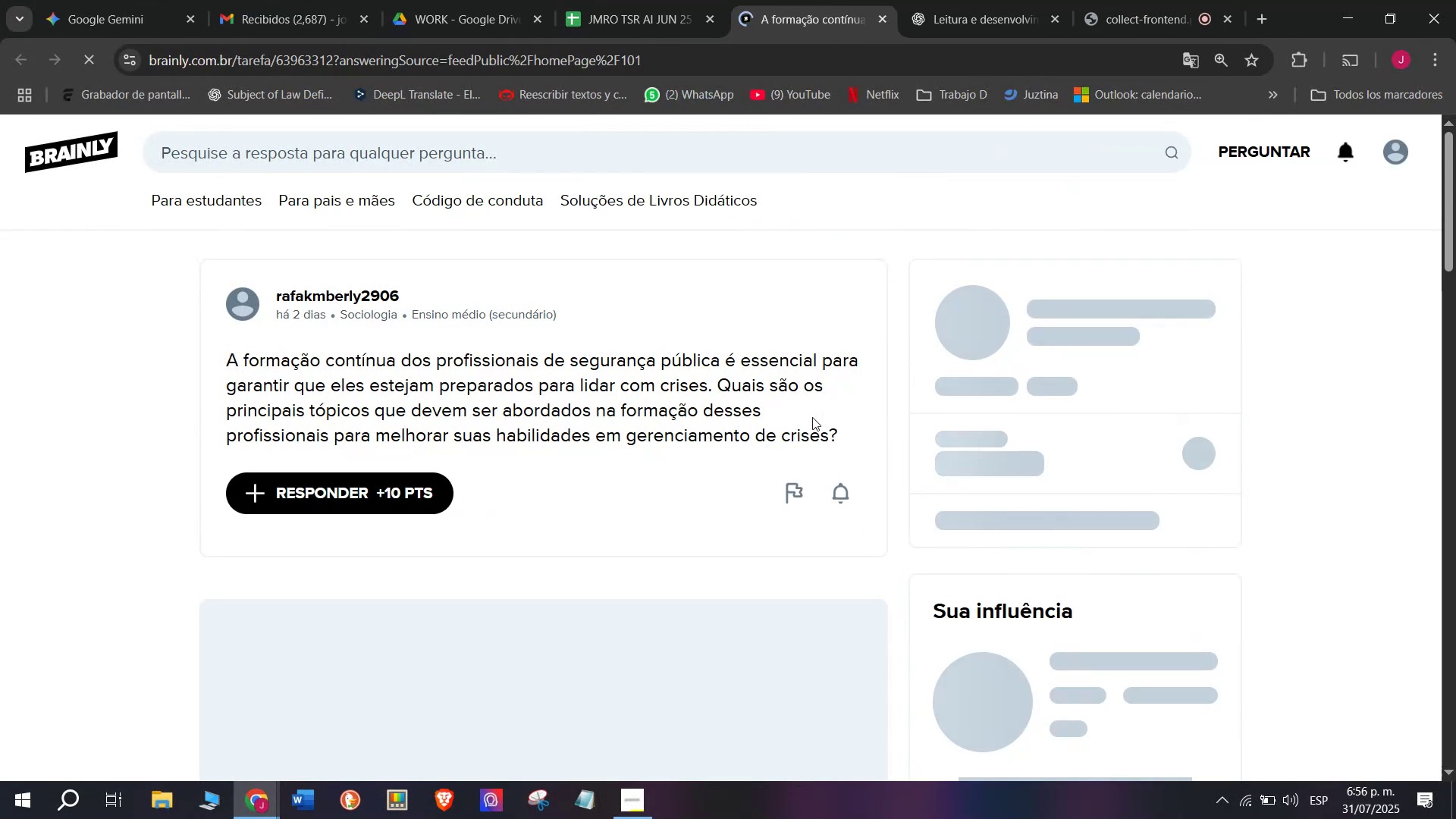 
left_click_drag(start_coordinate=[839, 433], to_coordinate=[217, 344])
 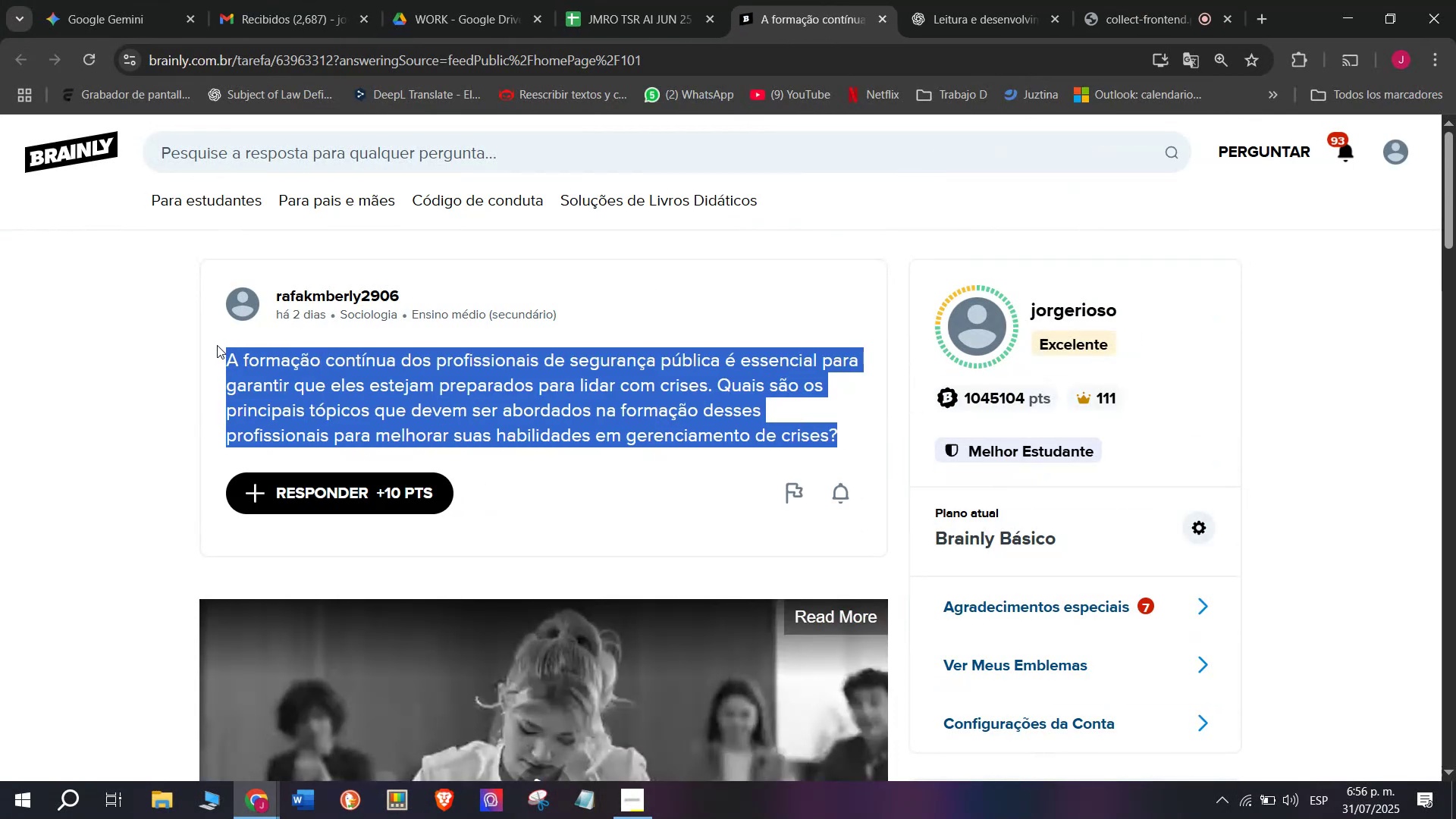 
key(Control+C)
 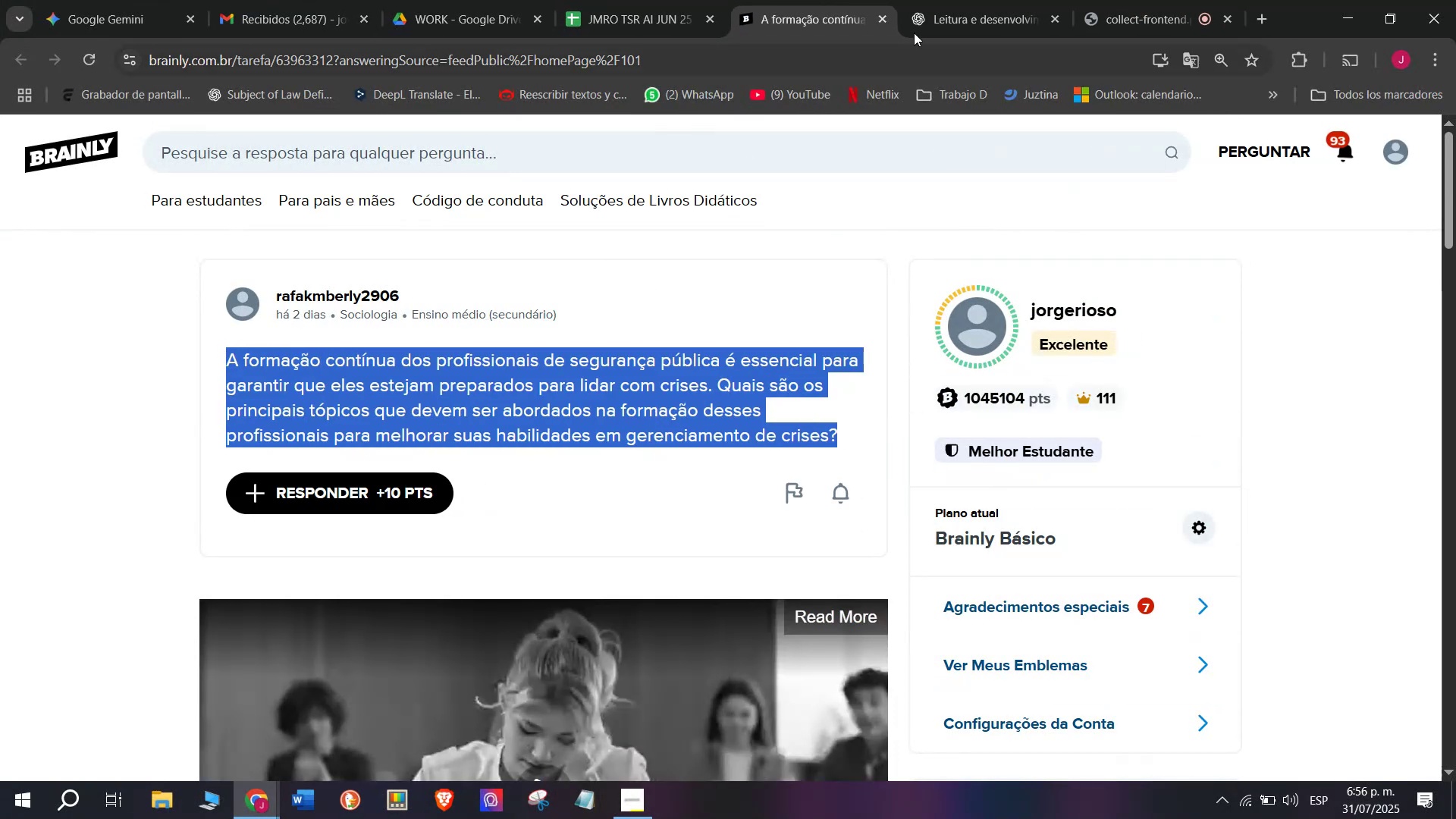 
left_click([949, 0])
 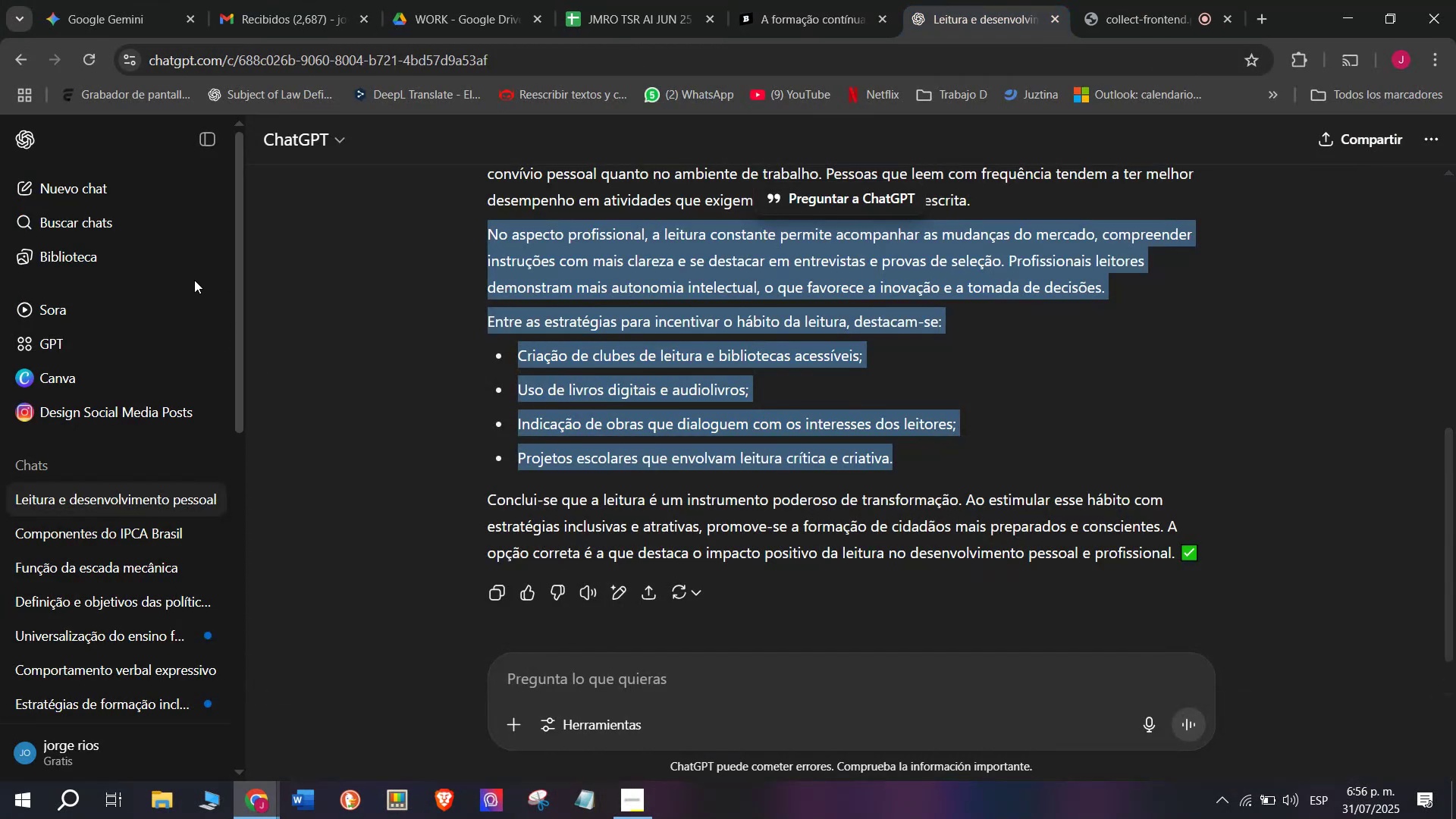 
left_click([111, 190])
 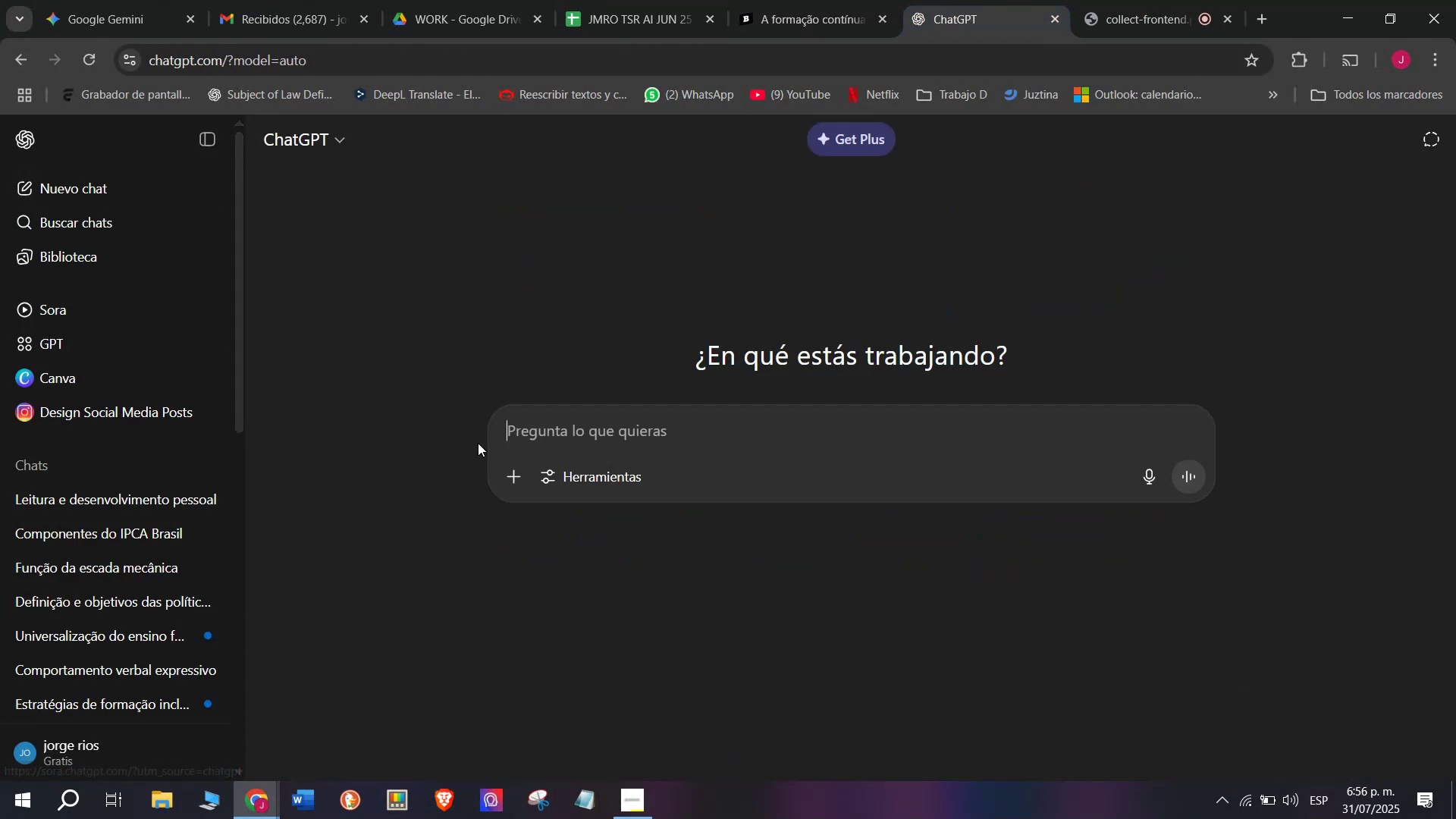 
key(Meta+V)
 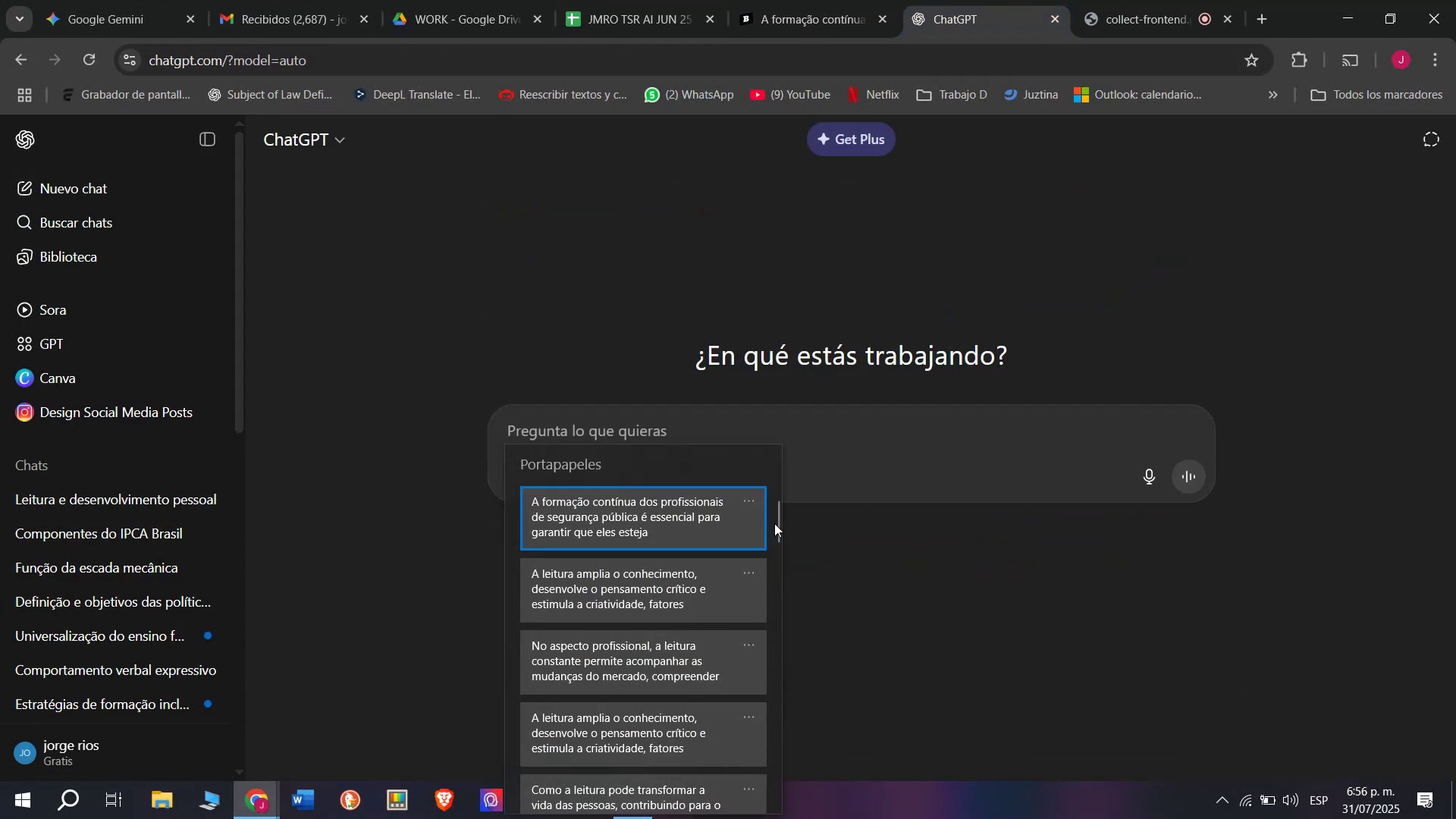 
left_click_drag(start_coordinate=[774, 523], to_coordinate=[758, 807])
 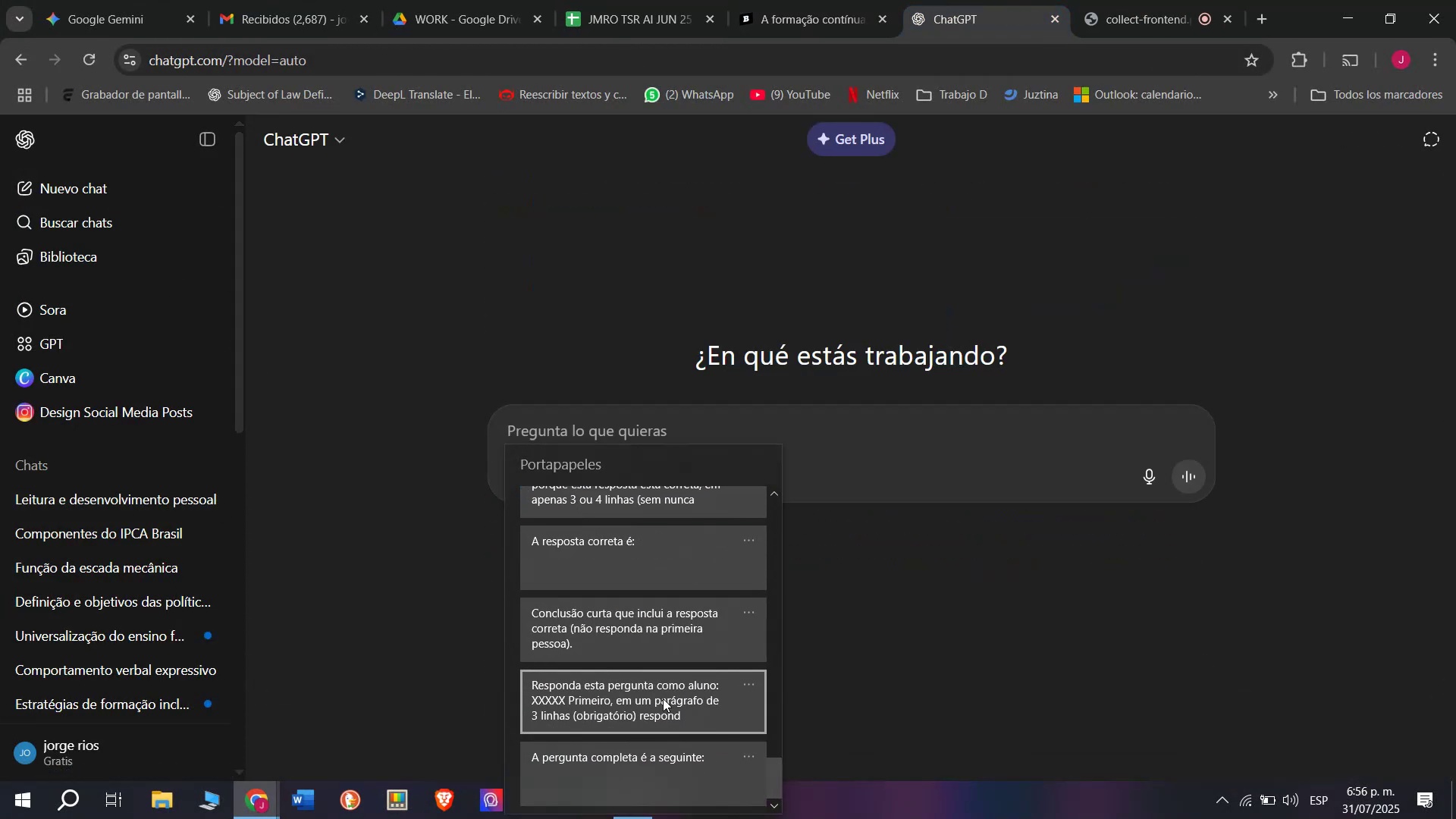 
key(Control+ControlLeft)
 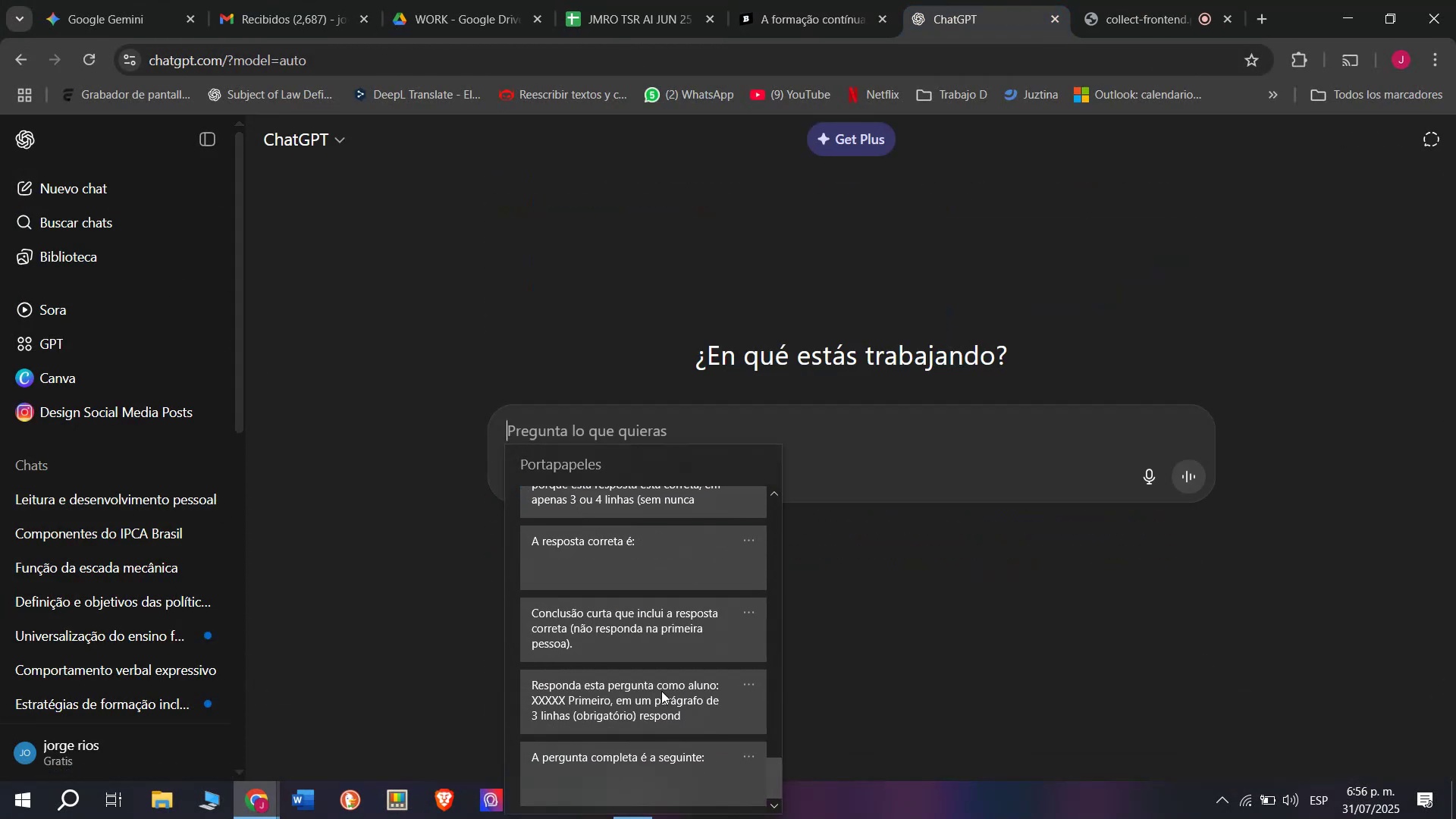 
key(Control+V)
 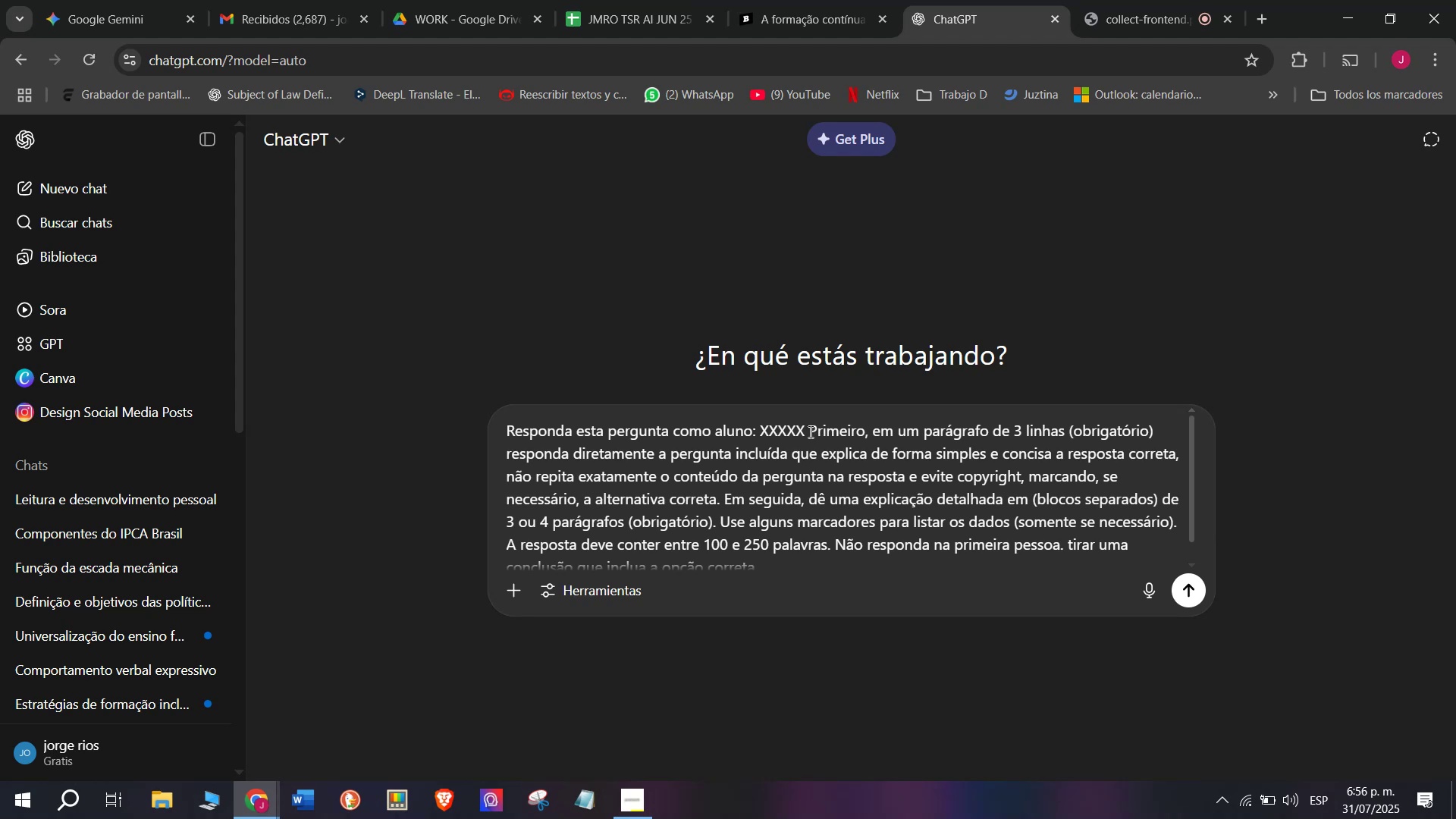 
left_click_drag(start_coordinate=[807, 425], to_coordinate=[762, 424])
 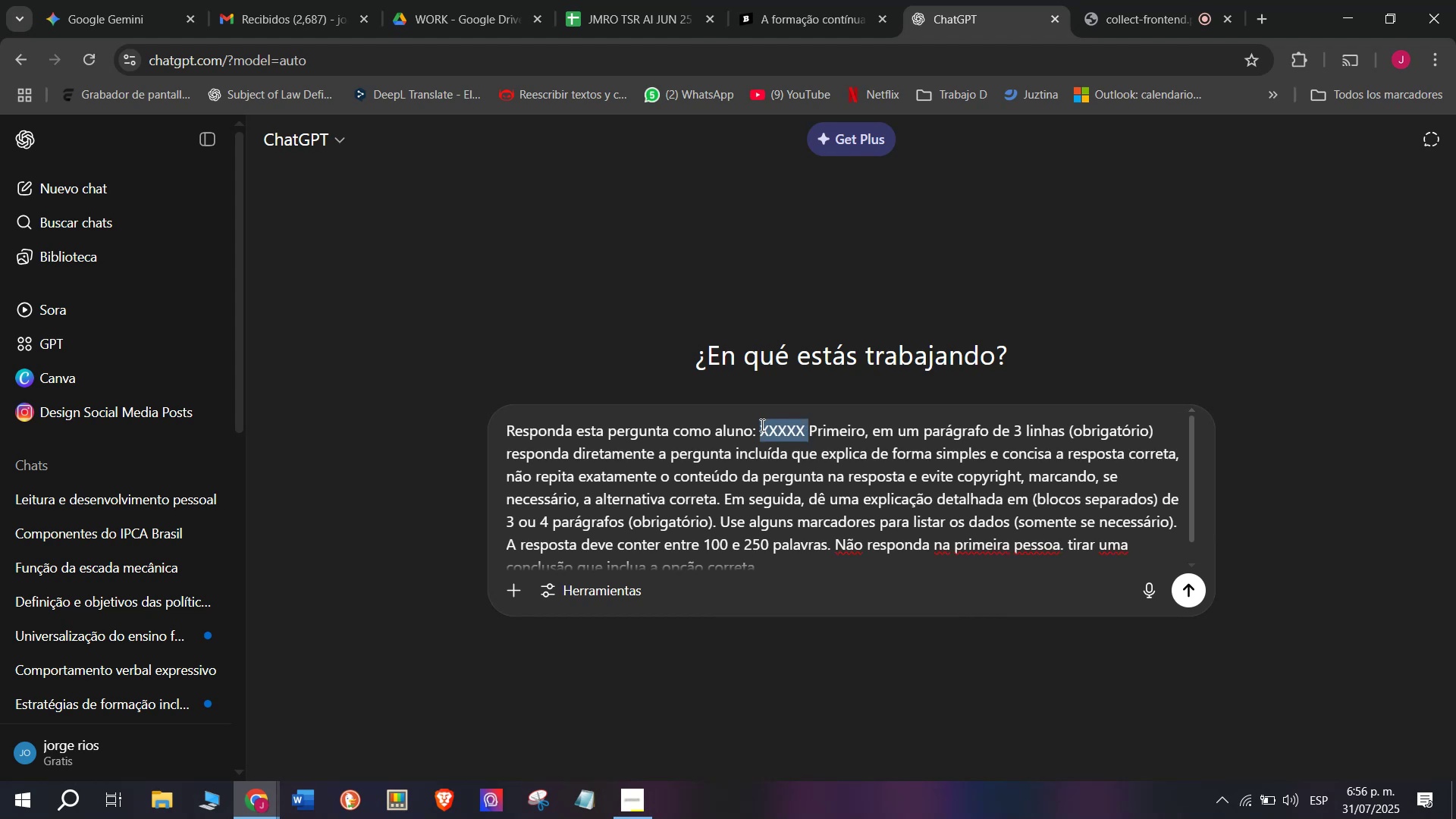 
key(Meta+V)
 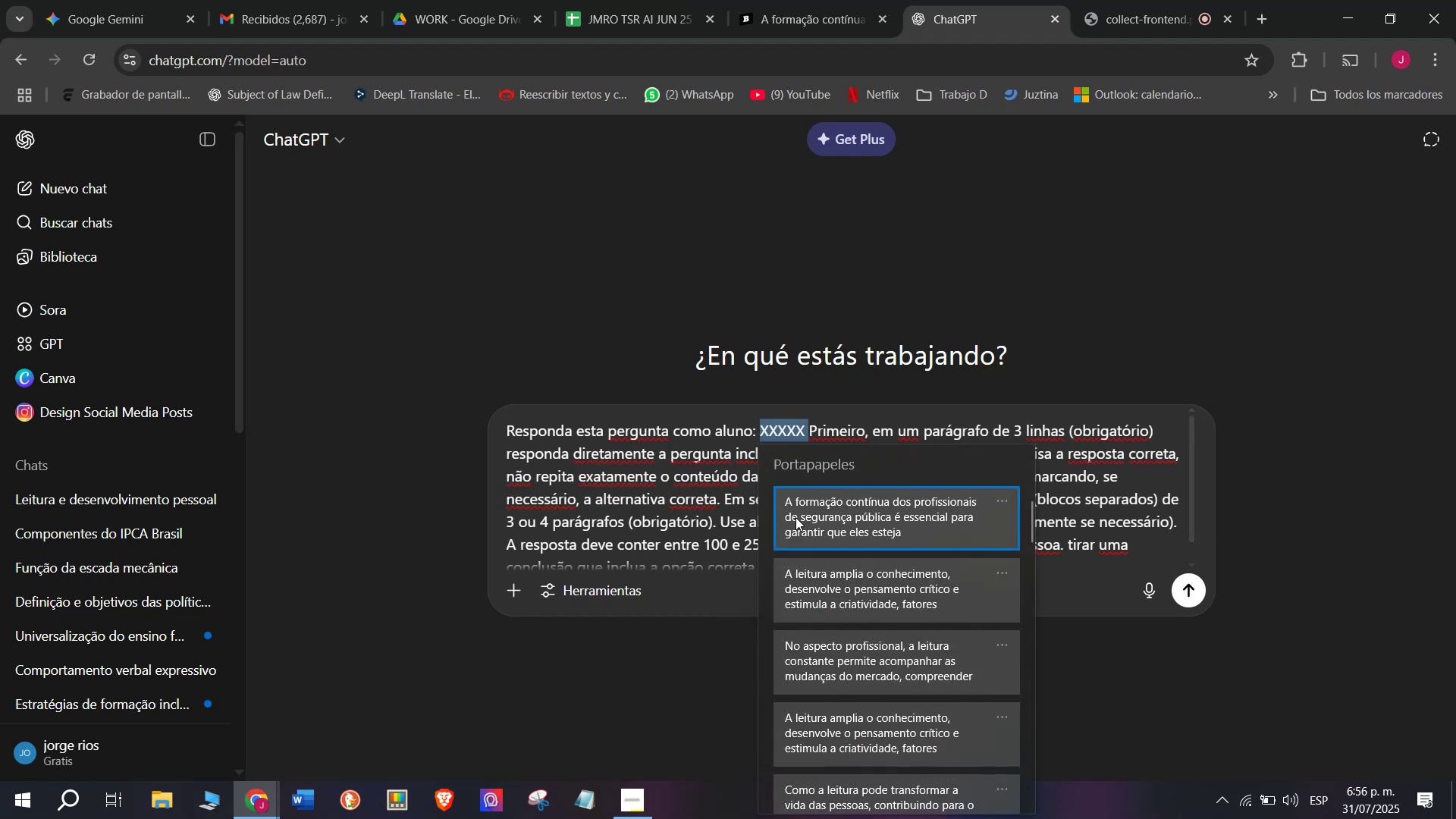 
key(Control+ControlLeft)
 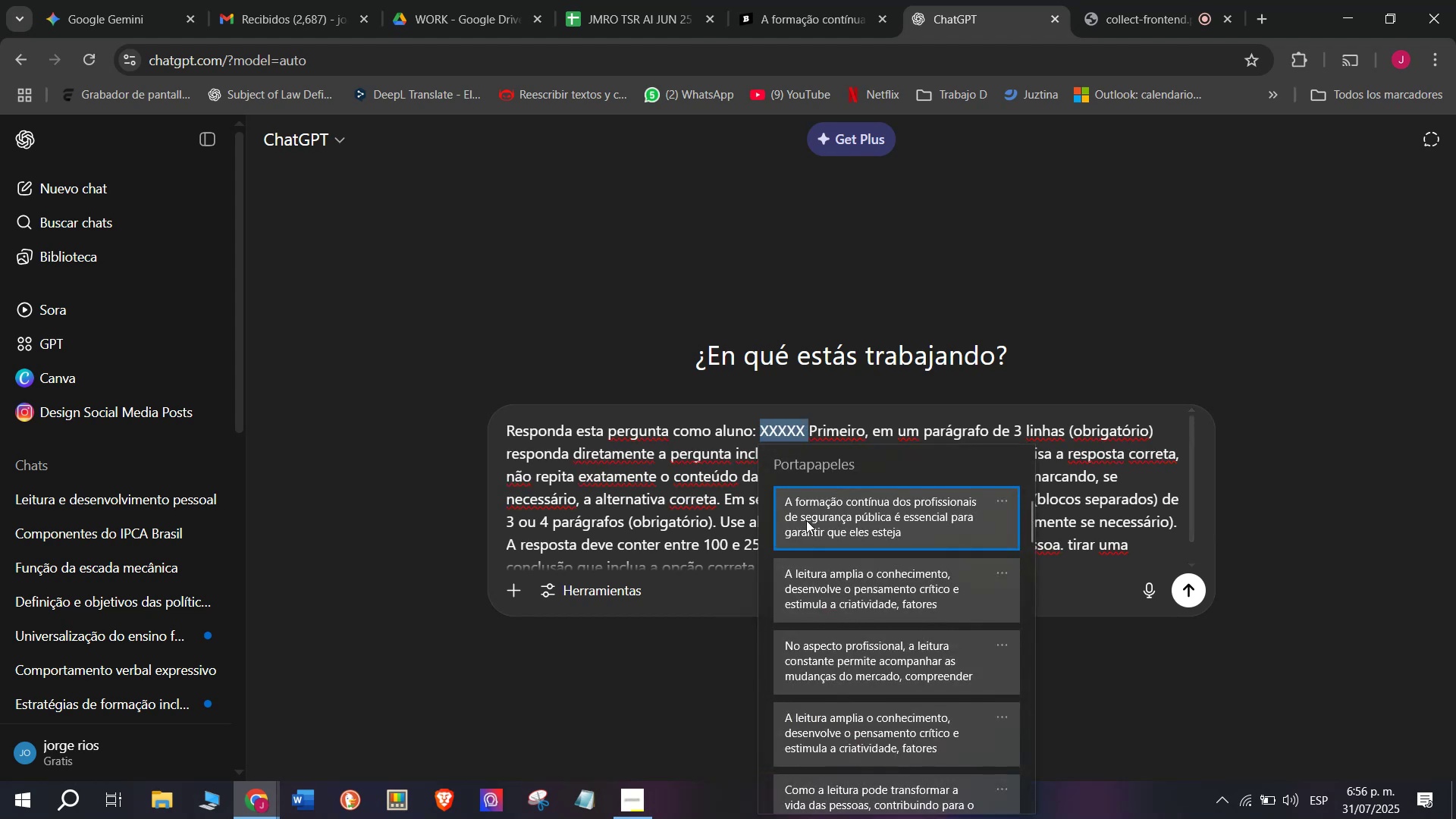 
key(Control+V)
 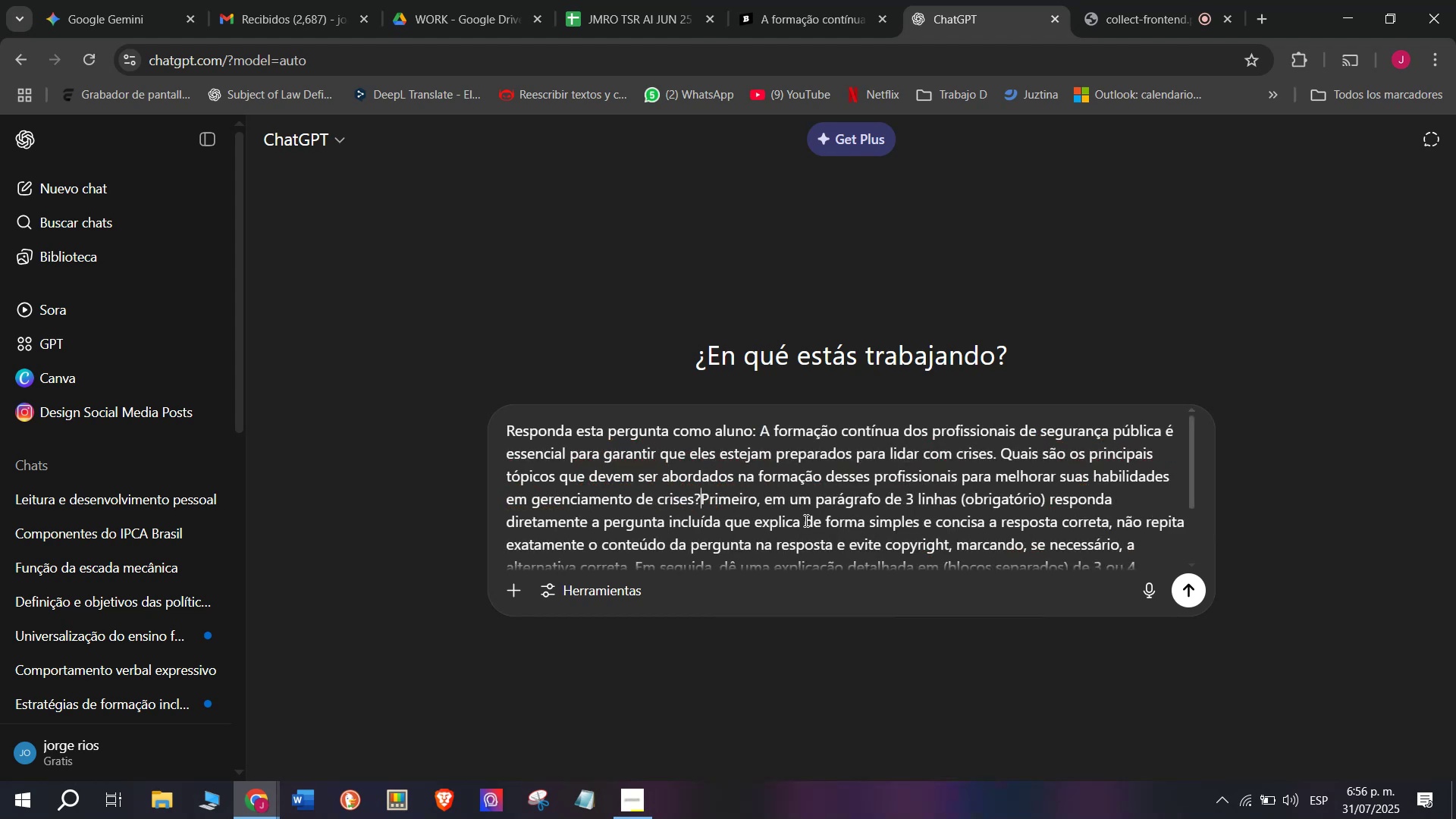 
key(Enter)
 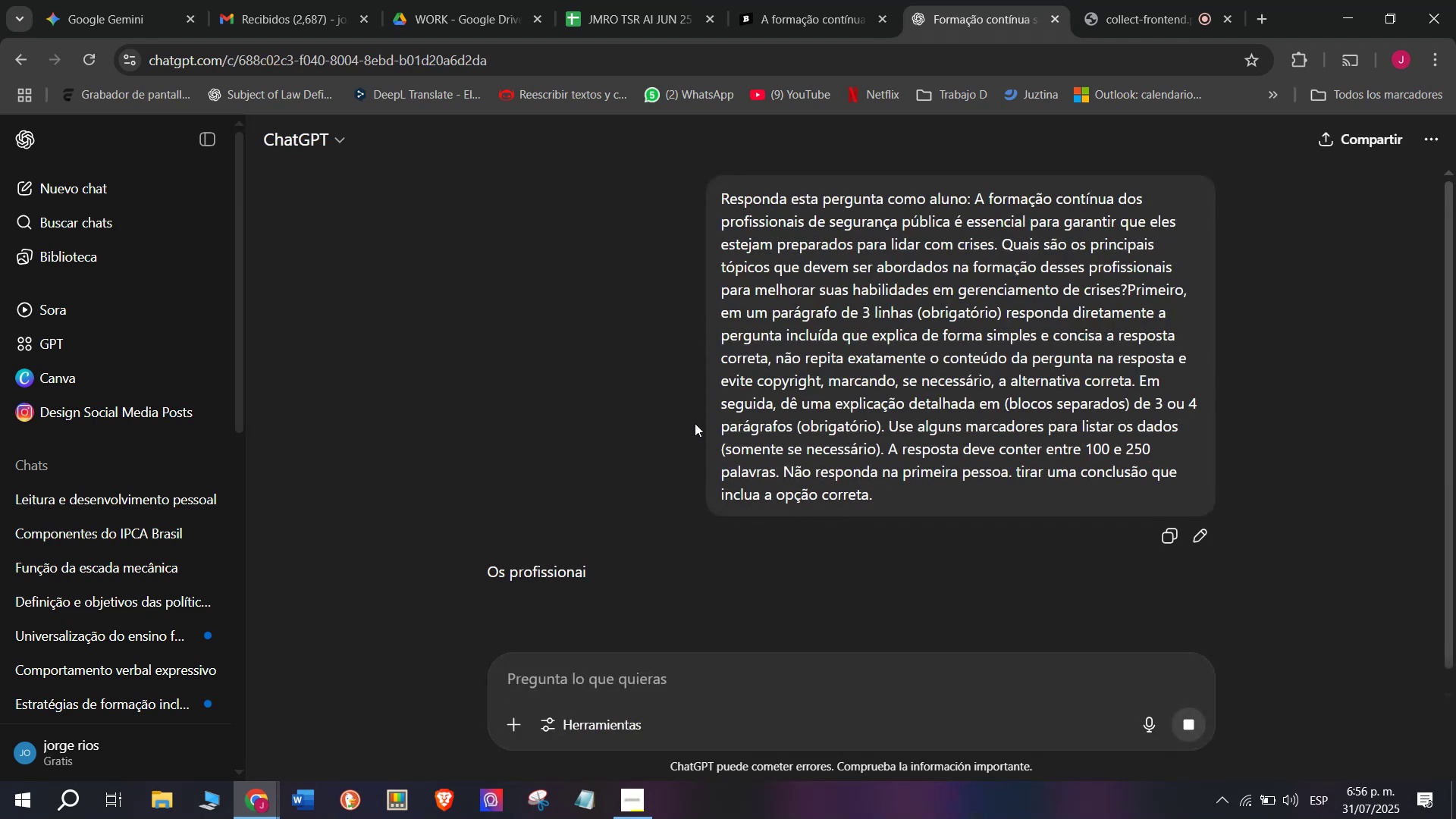 
wait(5.72)
 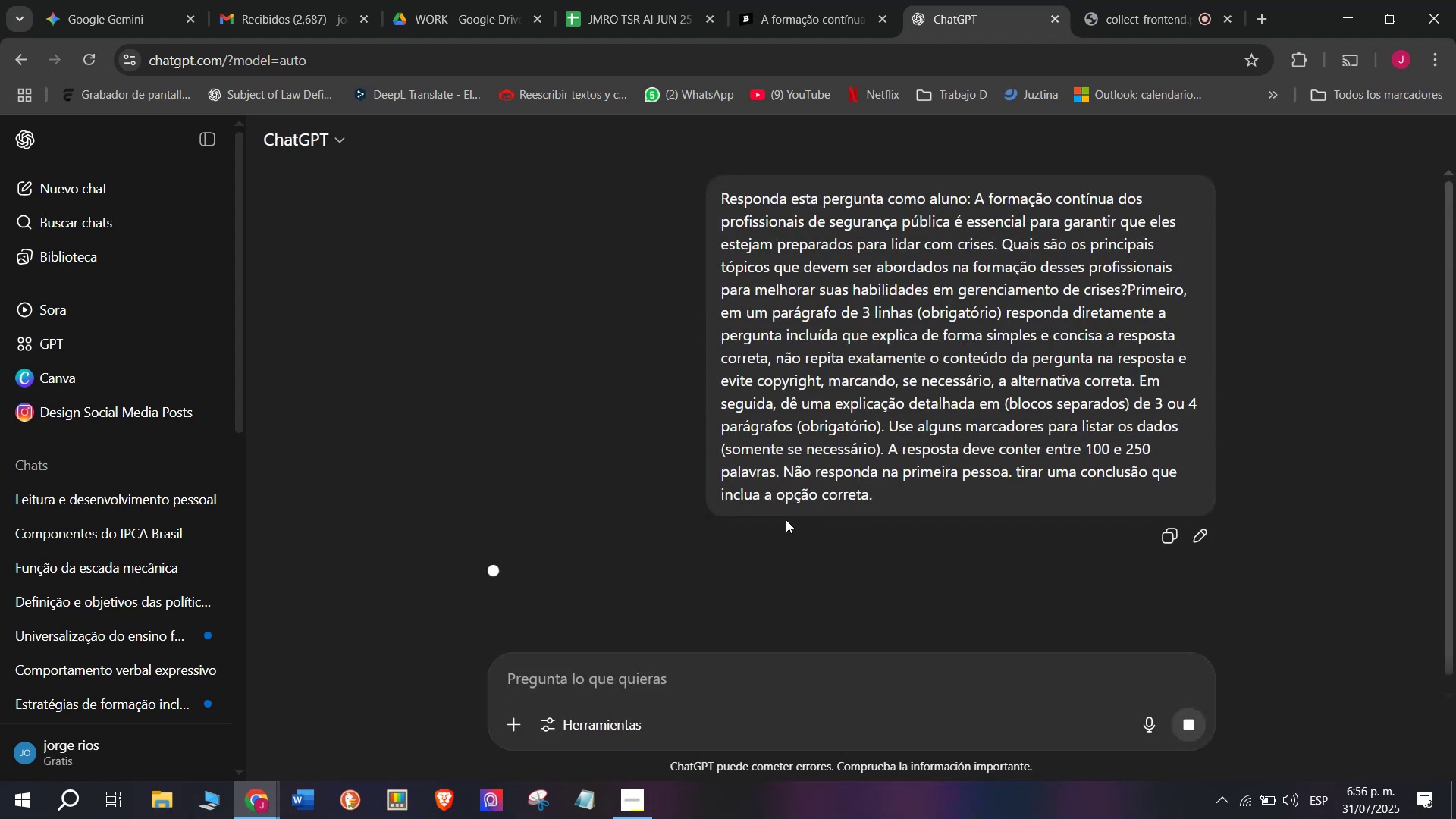 
scroll: coordinate [780, 448], scroll_direction: down, amount: 1.0
 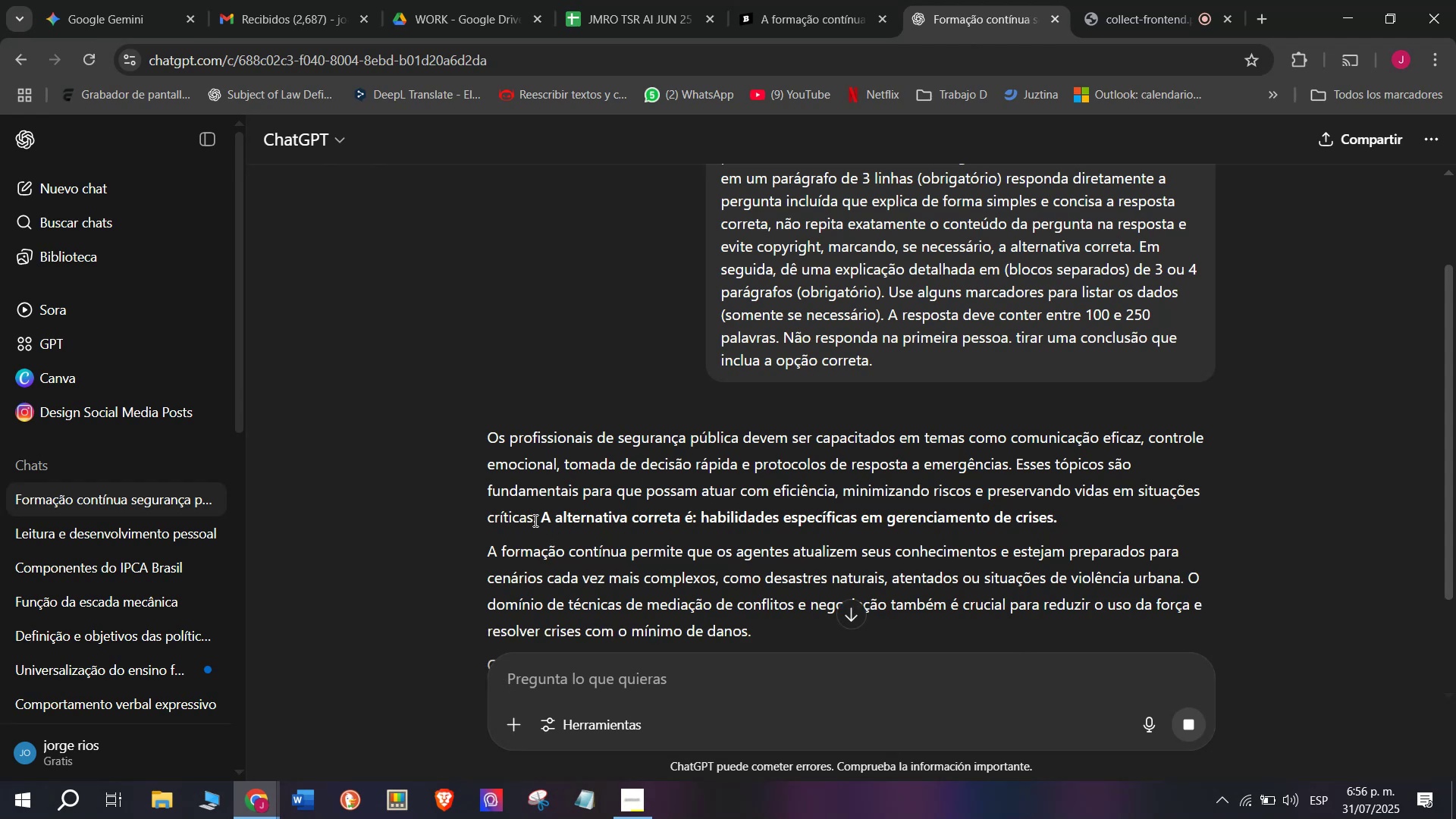 
left_click_drag(start_coordinate=[538, 518], to_coordinate=[482, 447])
 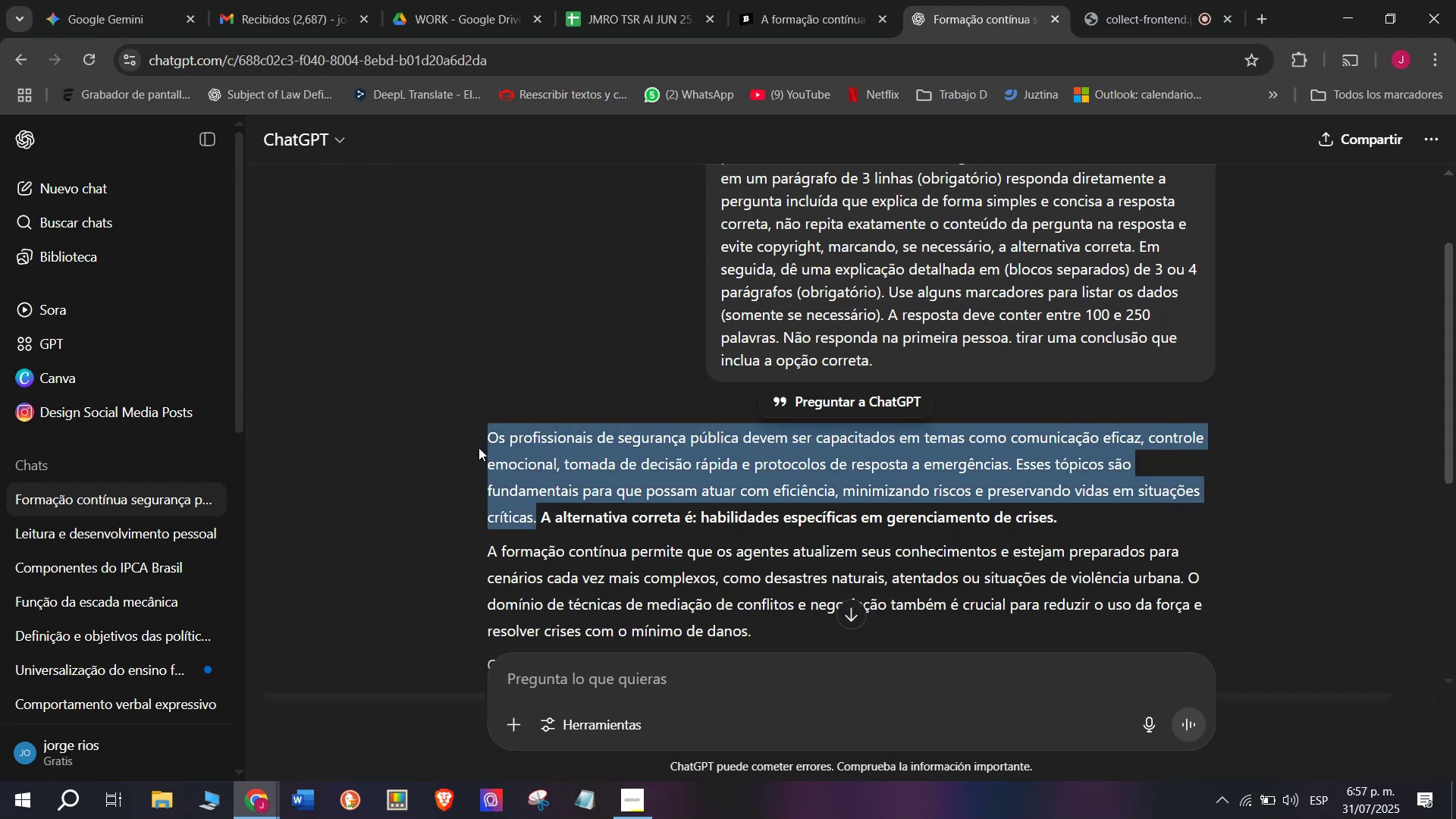 
key(Control+C)
 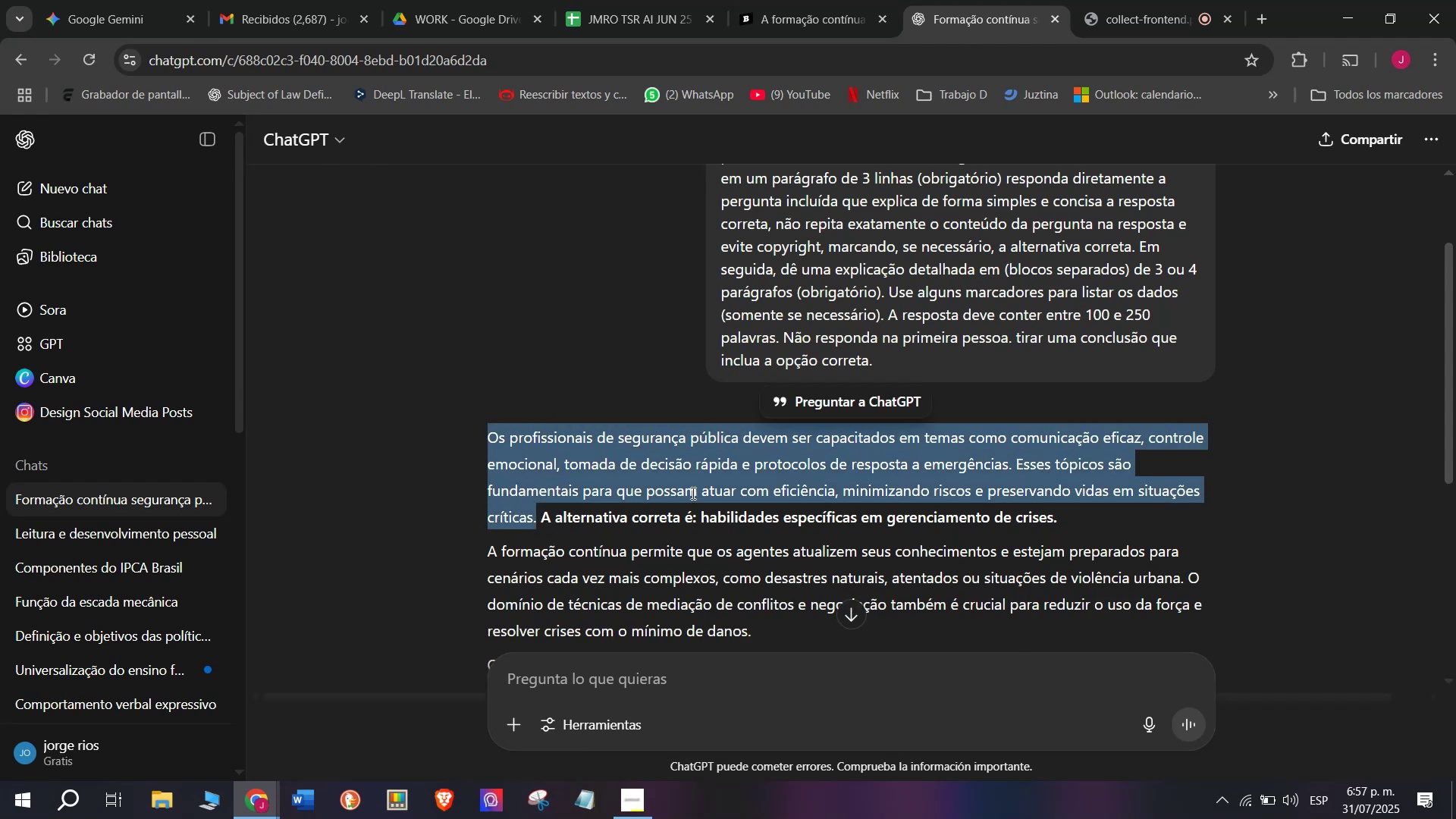 
scroll: coordinate [692, 492], scroll_direction: down, amount: 1.0
 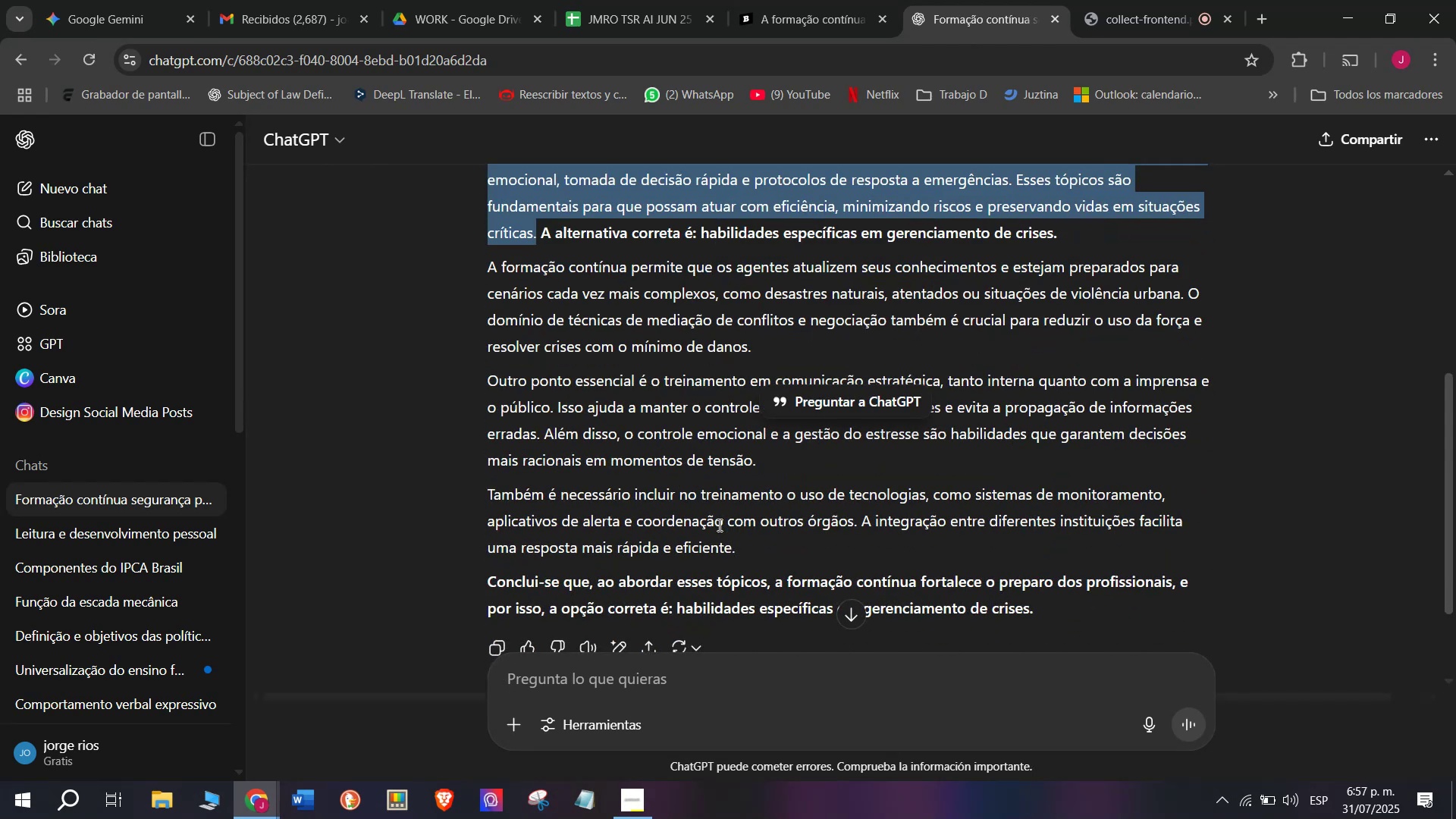 
left_click_drag(start_coordinate=[741, 549], to_coordinate=[478, 274])
 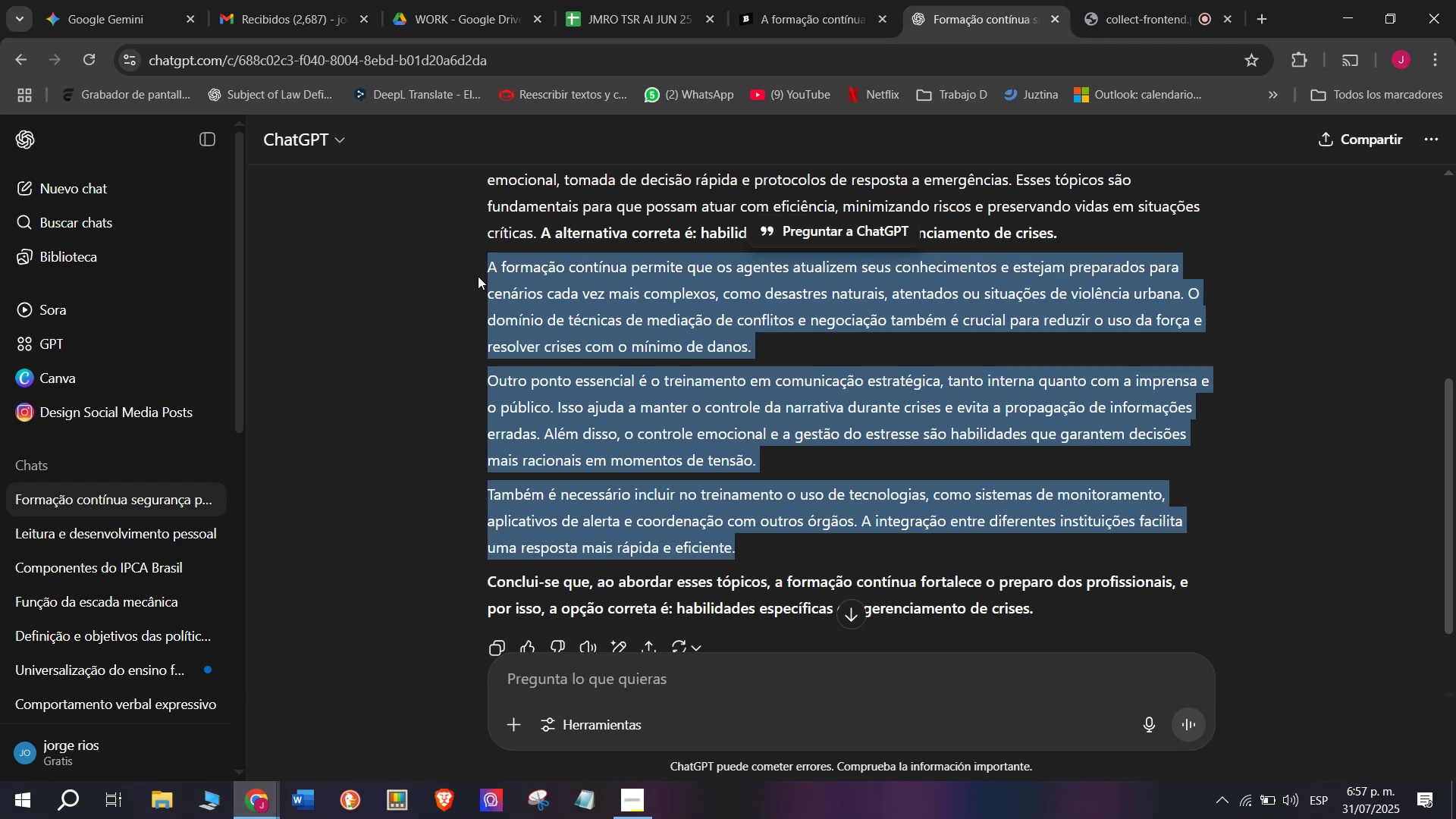 
key(Control+C)
 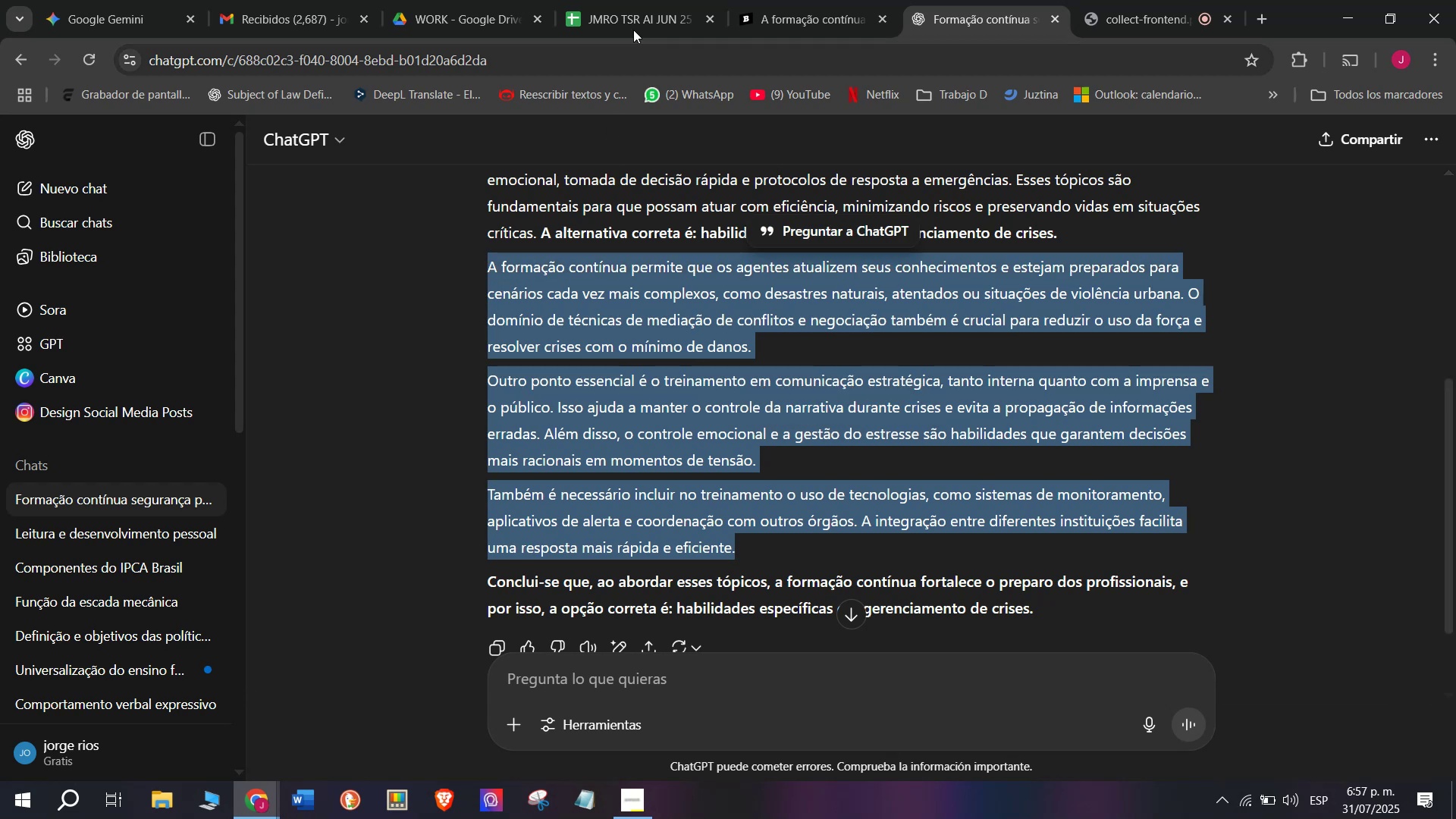 
left_click([642, 0])
 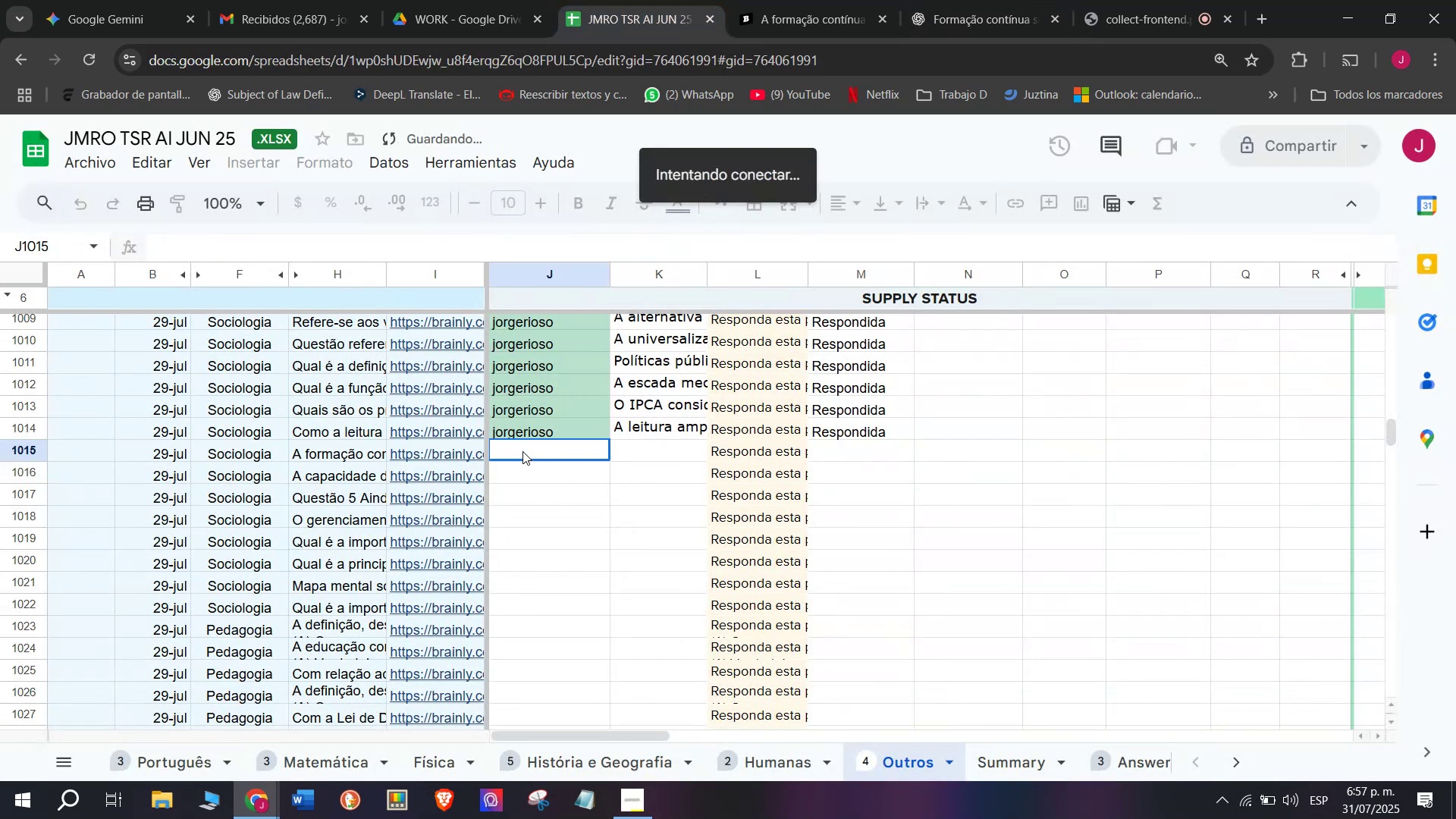 
key(J)
 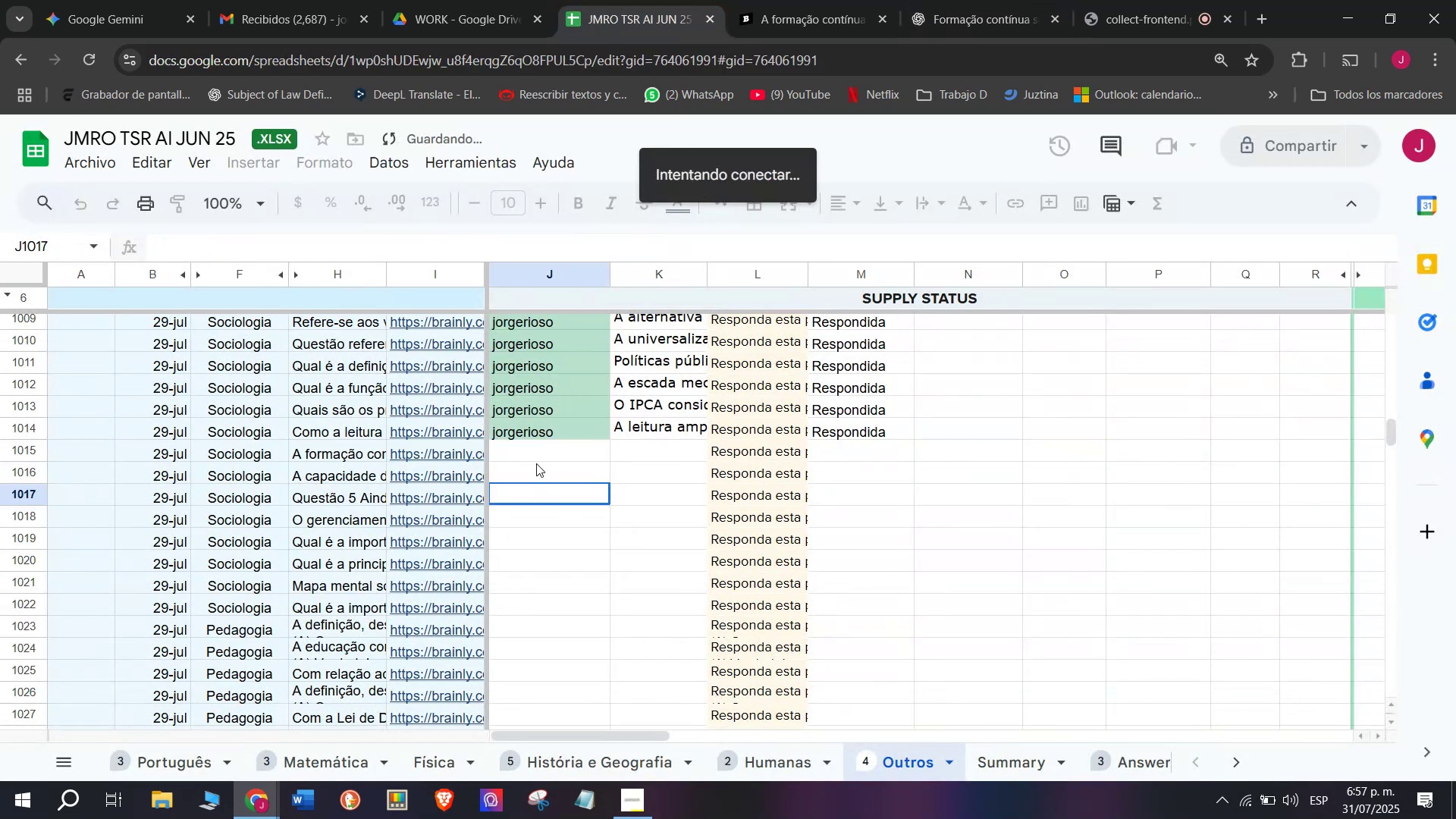 
wait(5.86)
 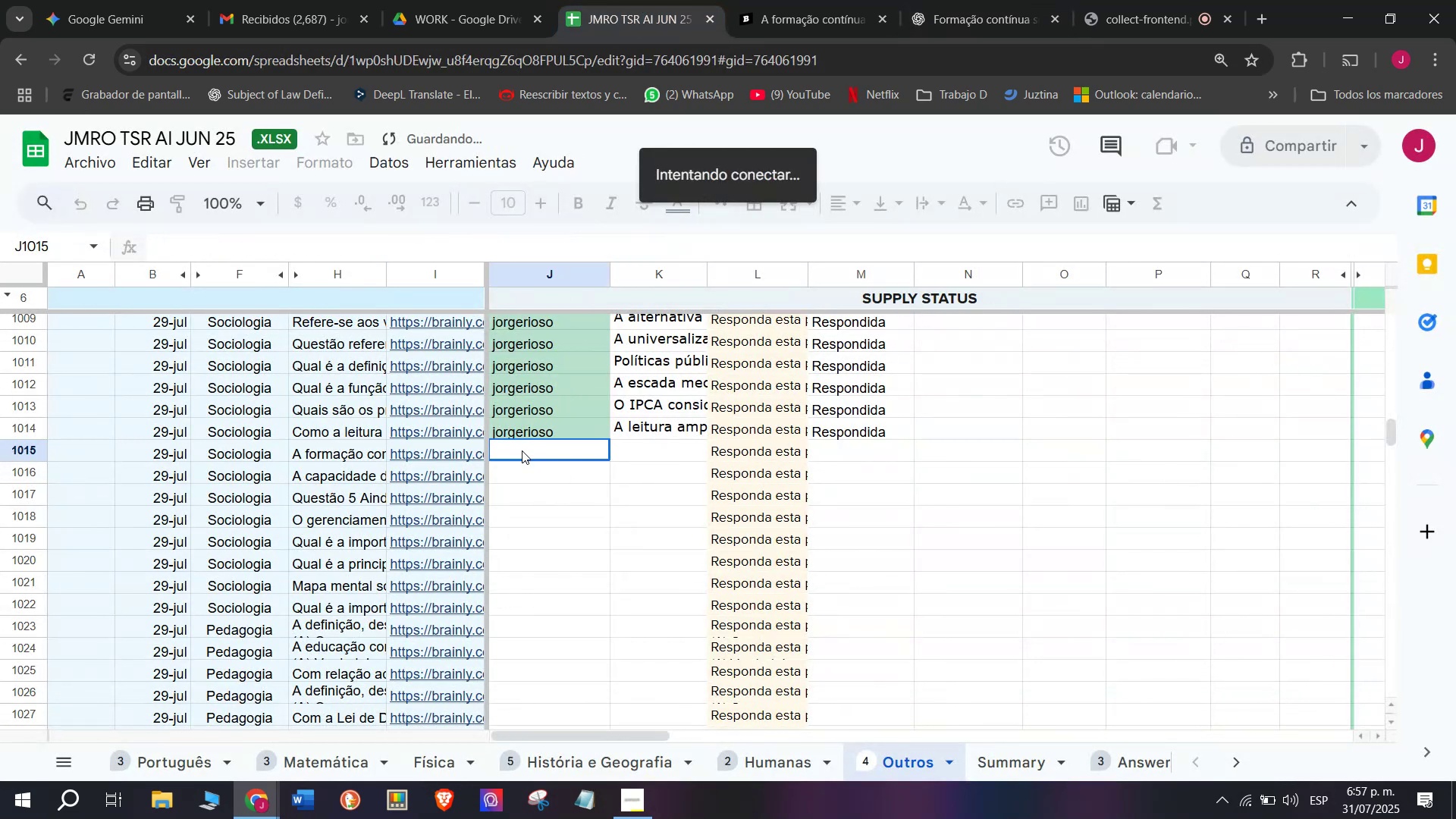 
left_click([524, 491])
 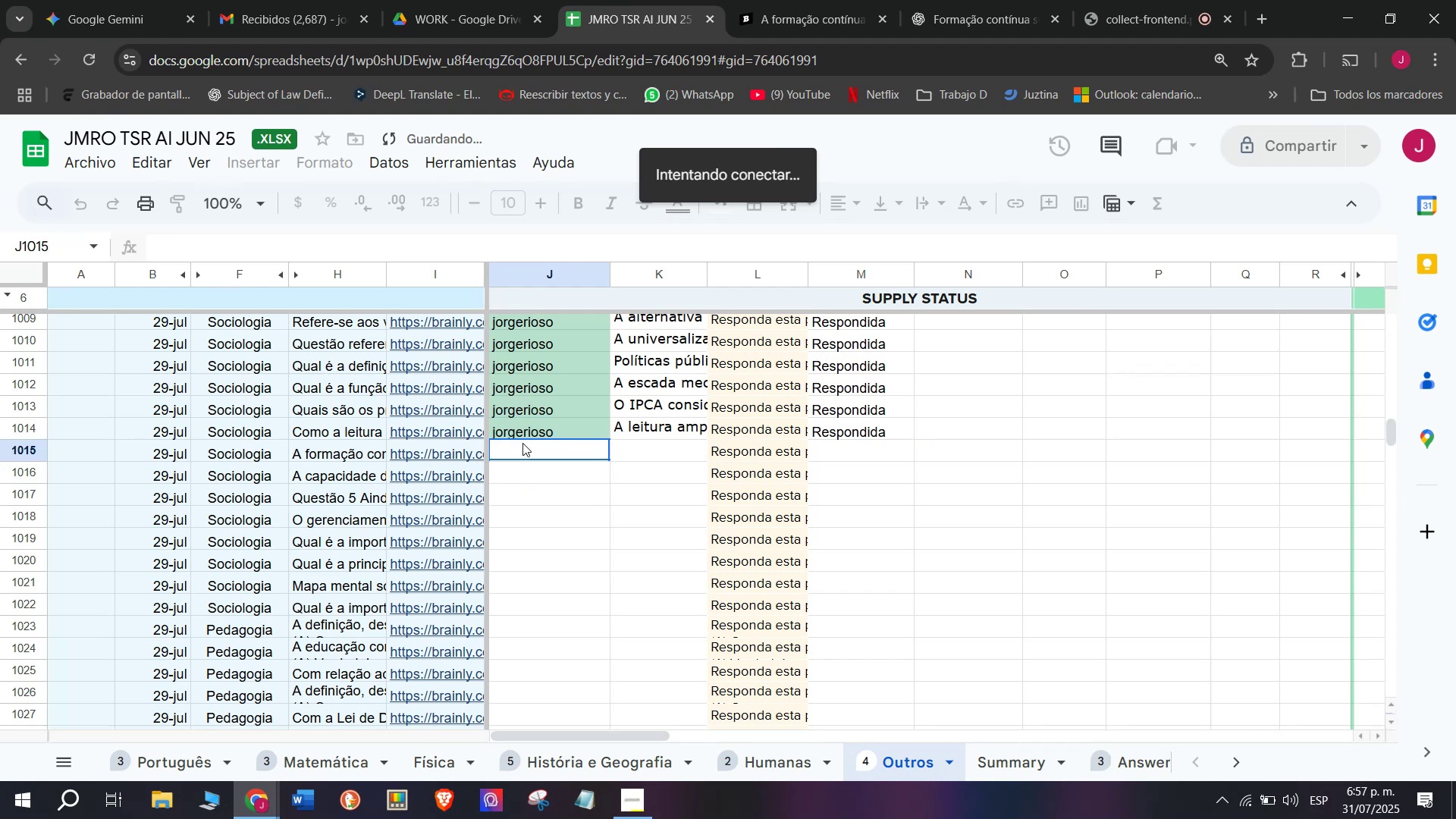 
key(J)
 